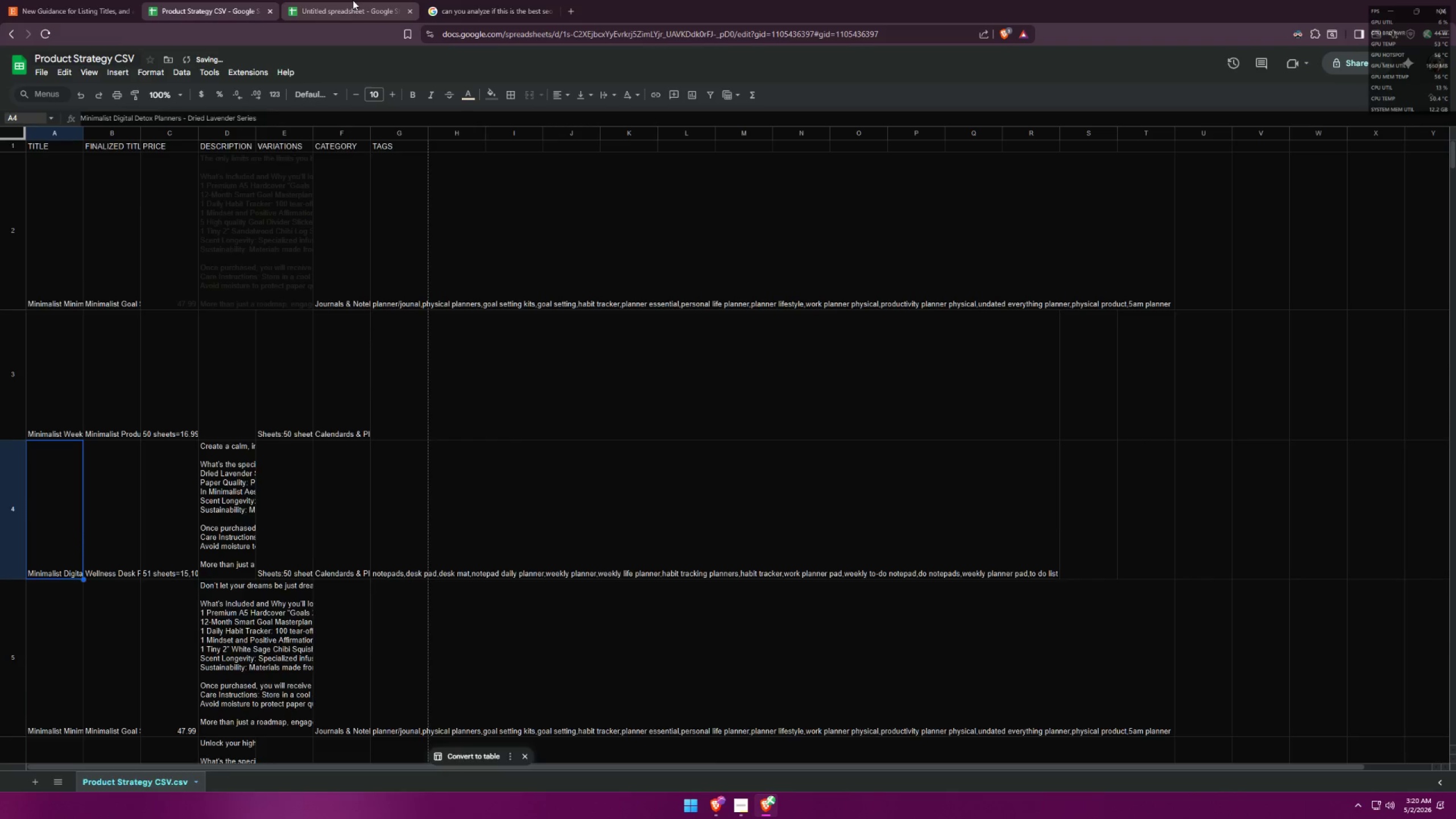 
left_click([353, 0])
 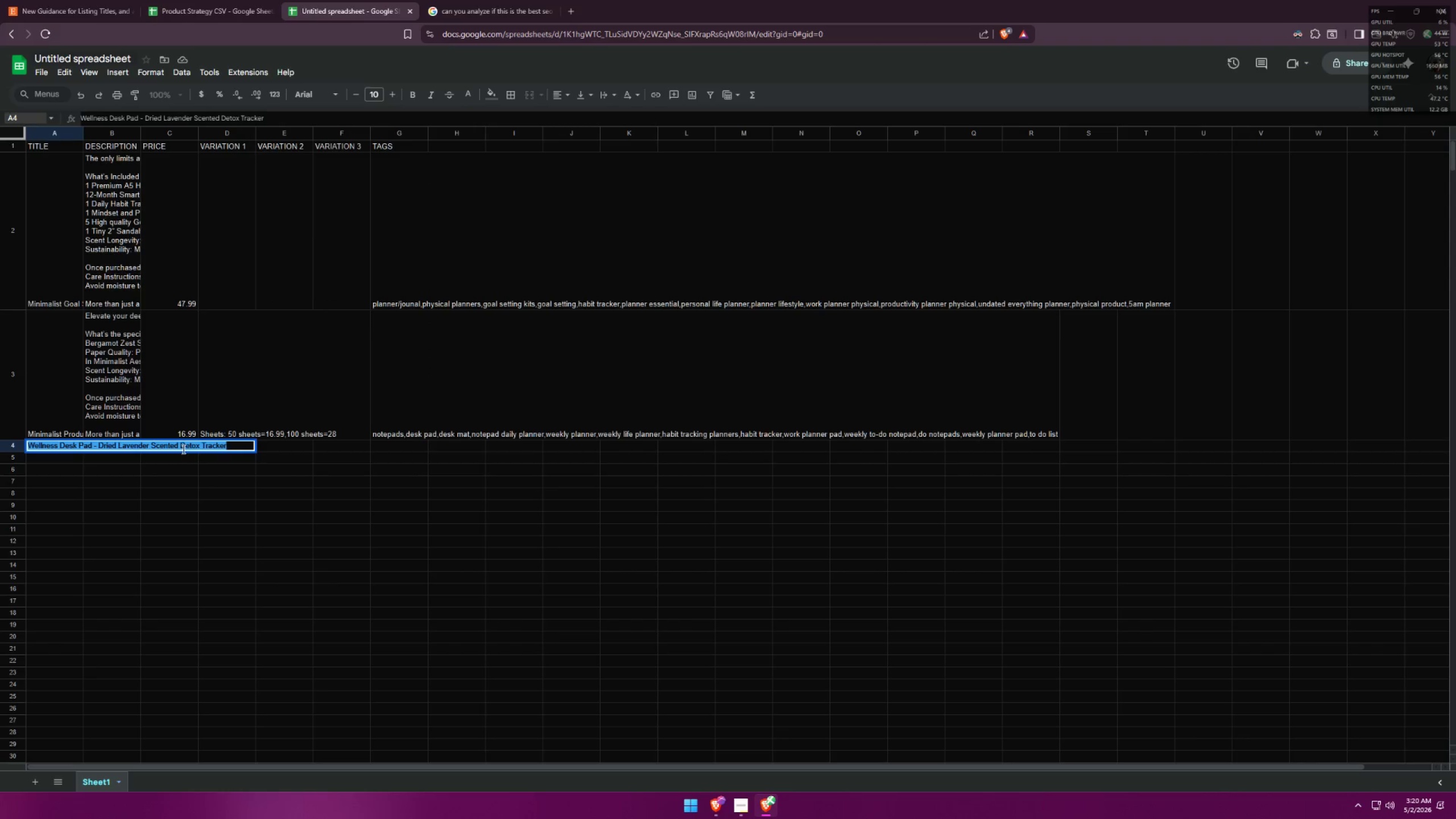 
left_click_drag(start_coordinate=[181, 445], to_coordinate=[203, 444])
 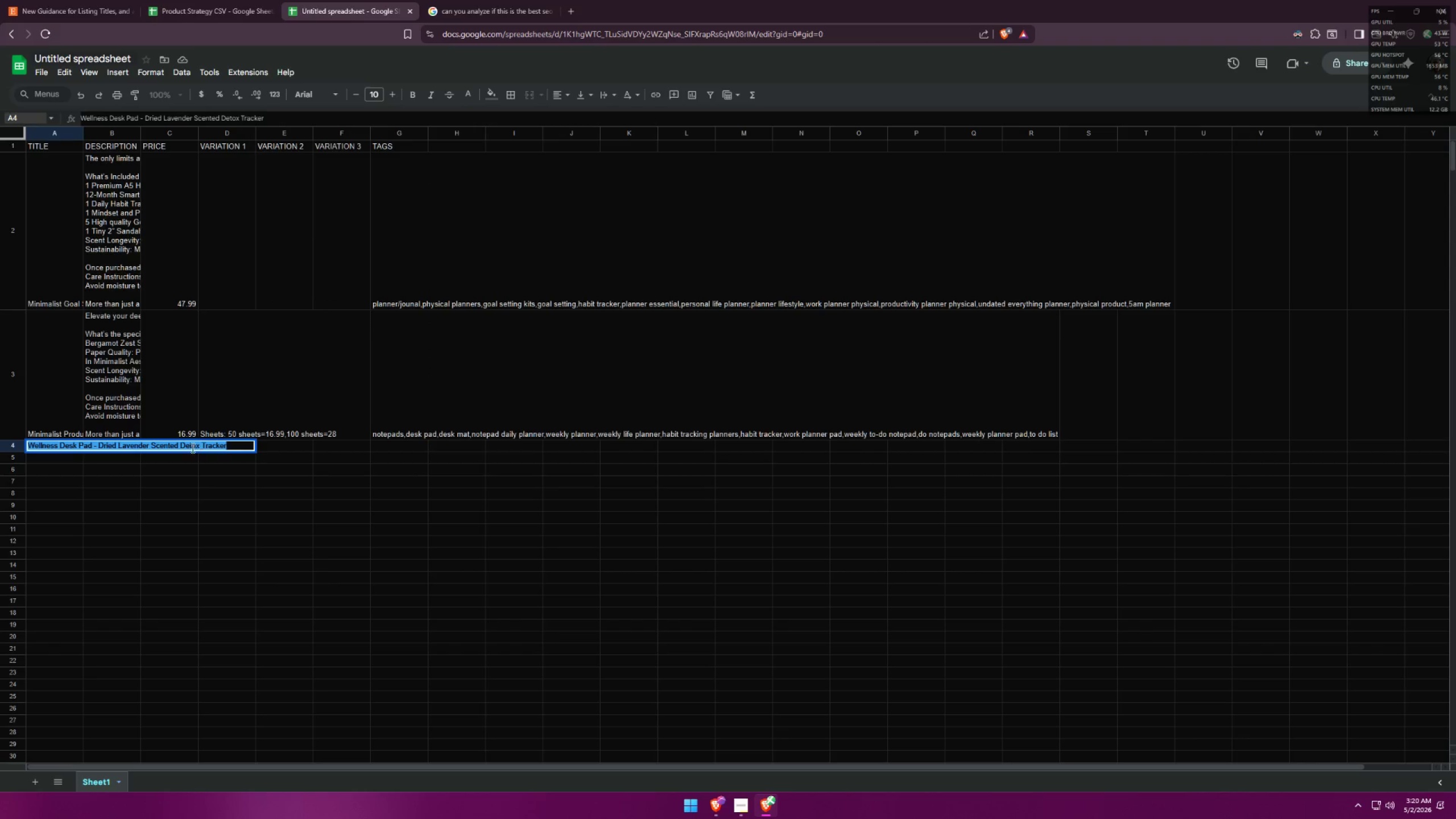 
left_click([188, 448])
 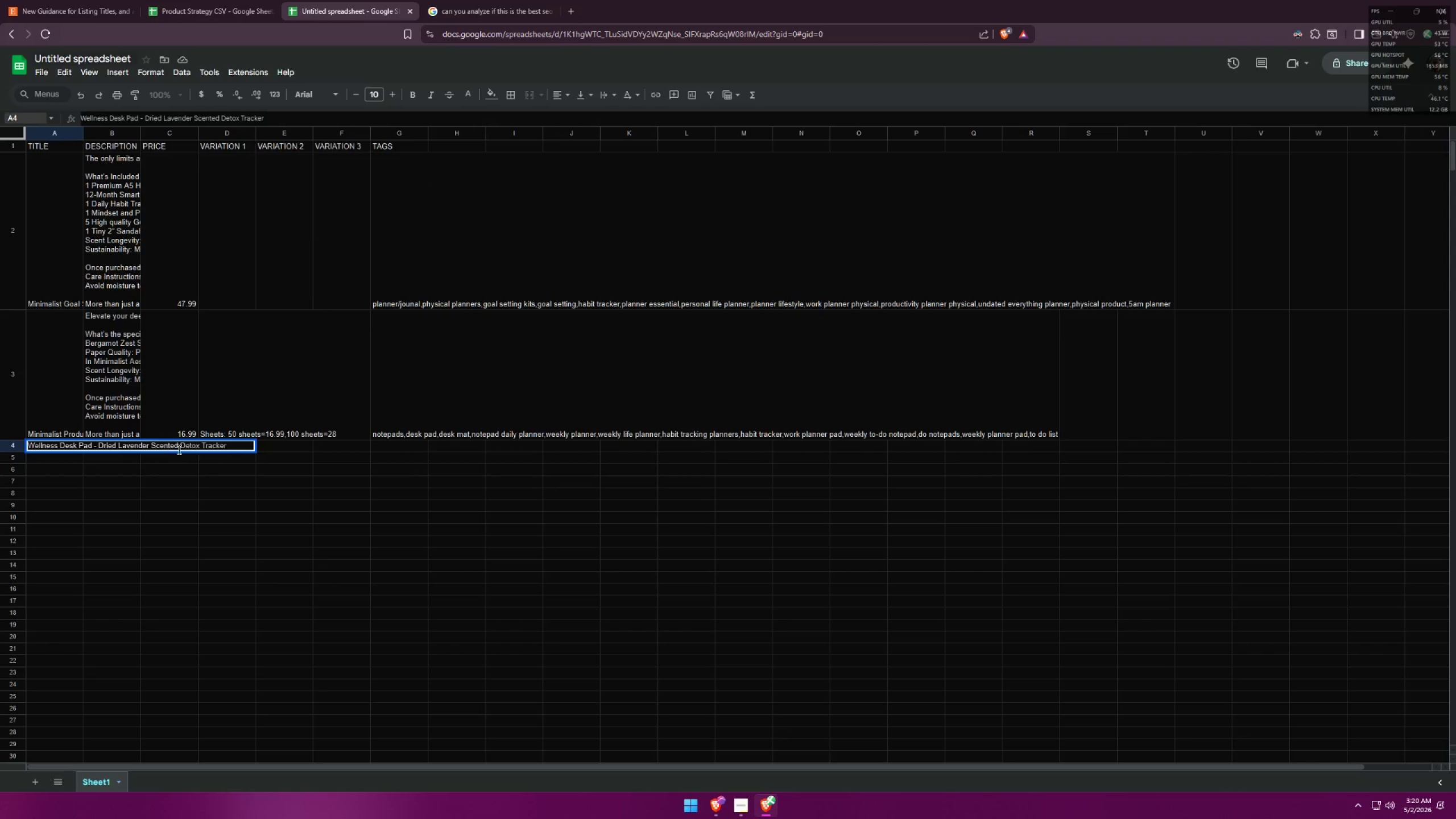 
left_click_drag(start_coordinate=[177, 447], to_coordinate=[272, 445])
 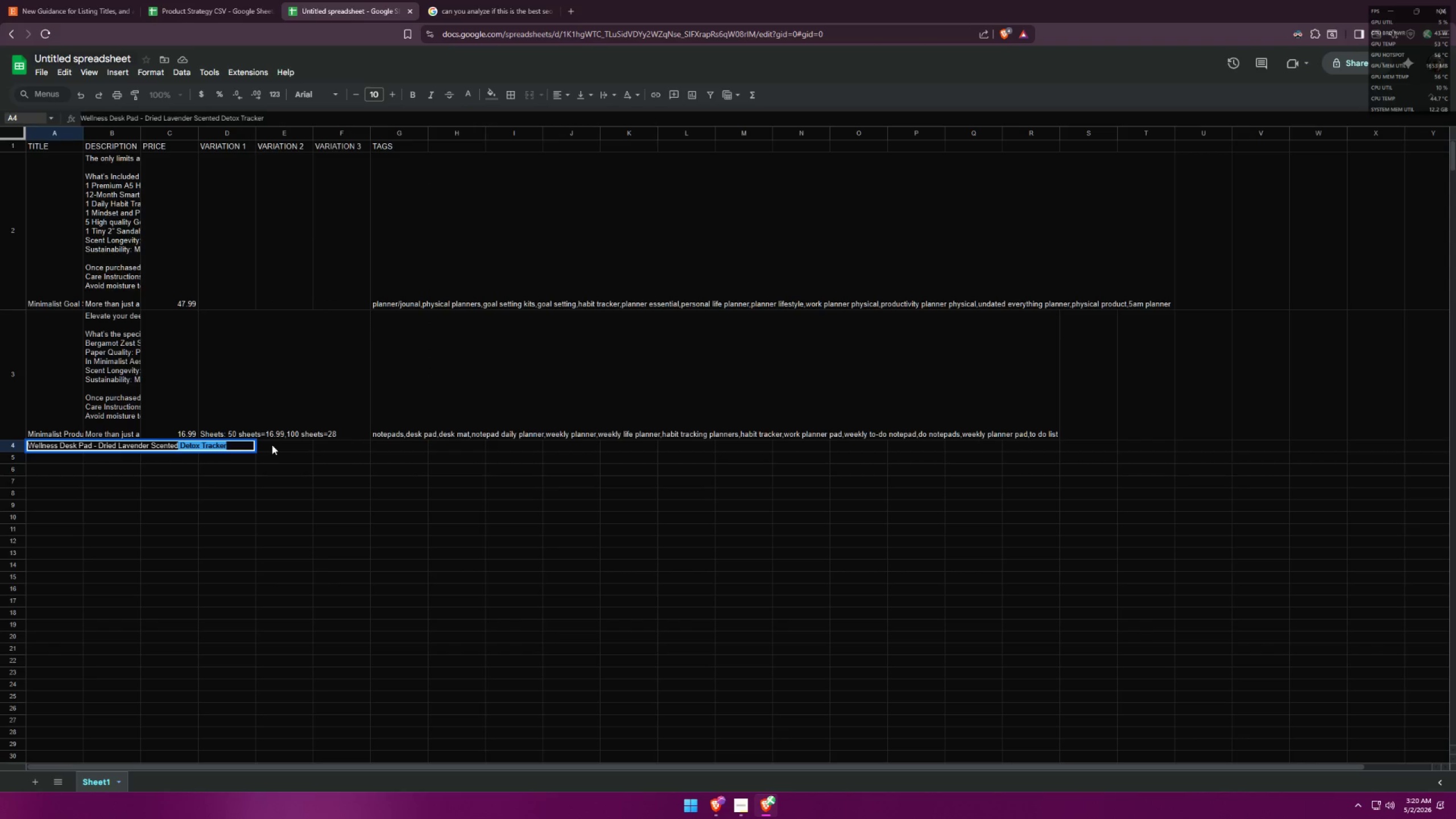 
key(Backspace)
 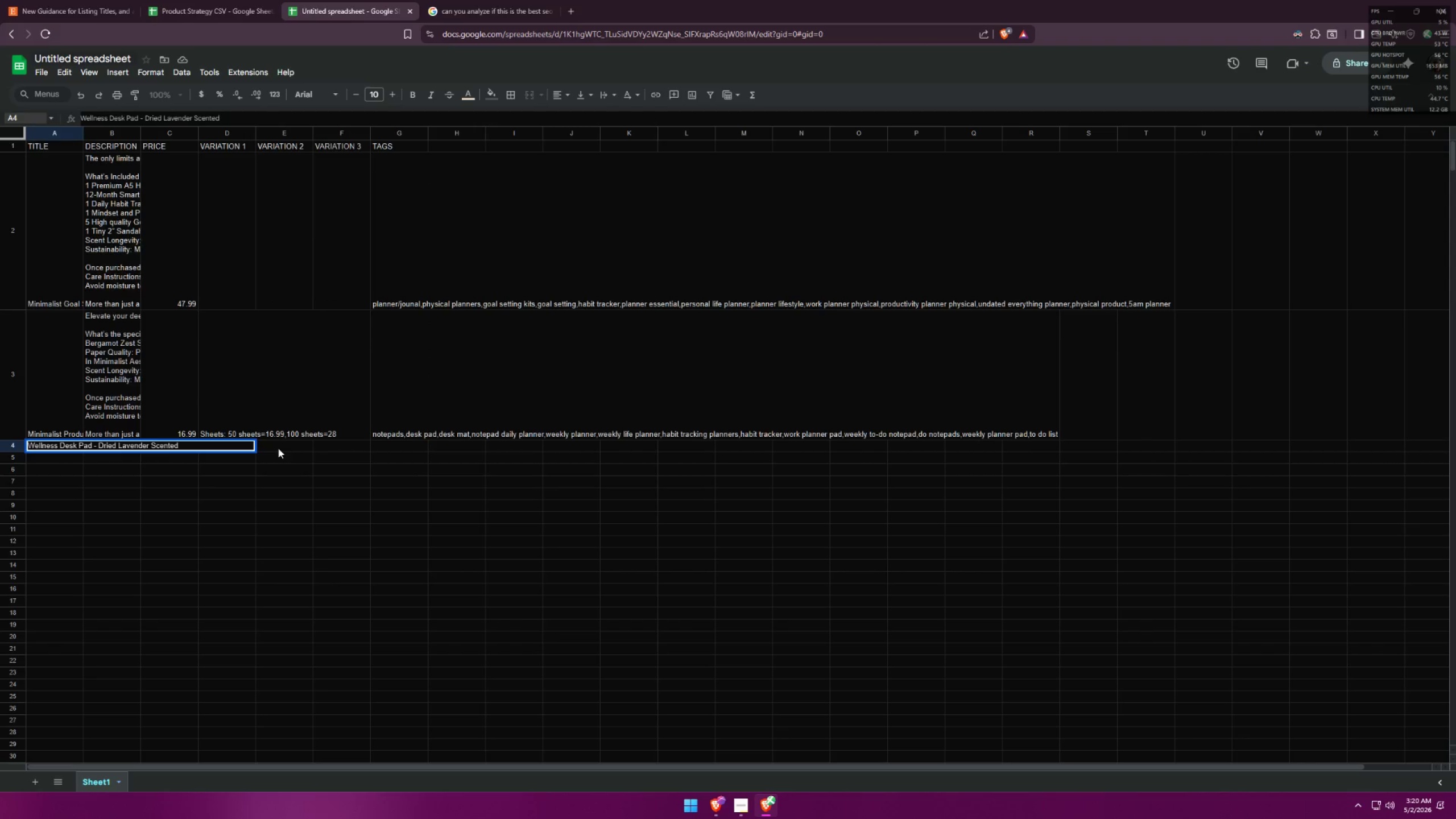 
key(Space)
 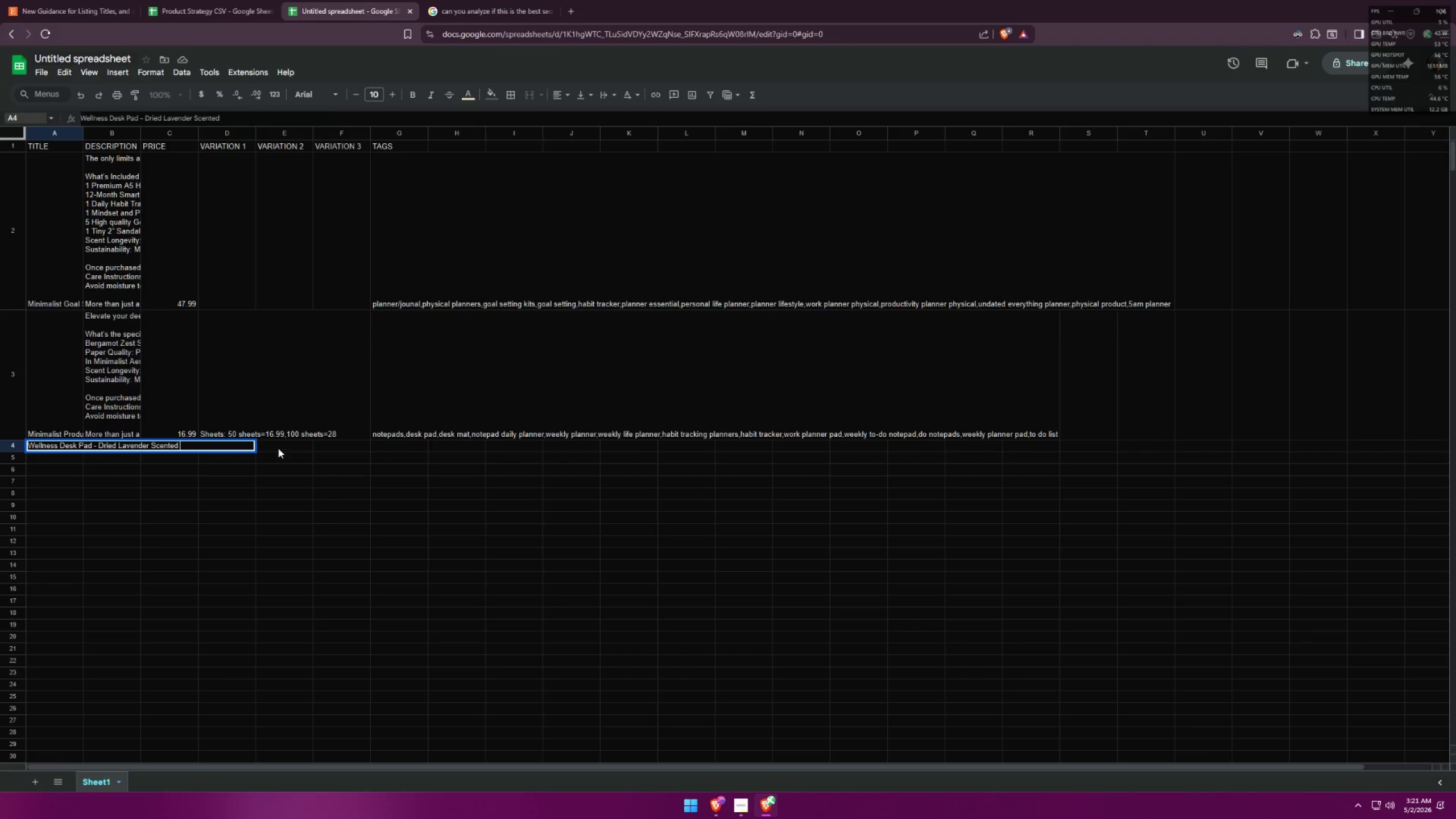 
left_click([164, 471])
 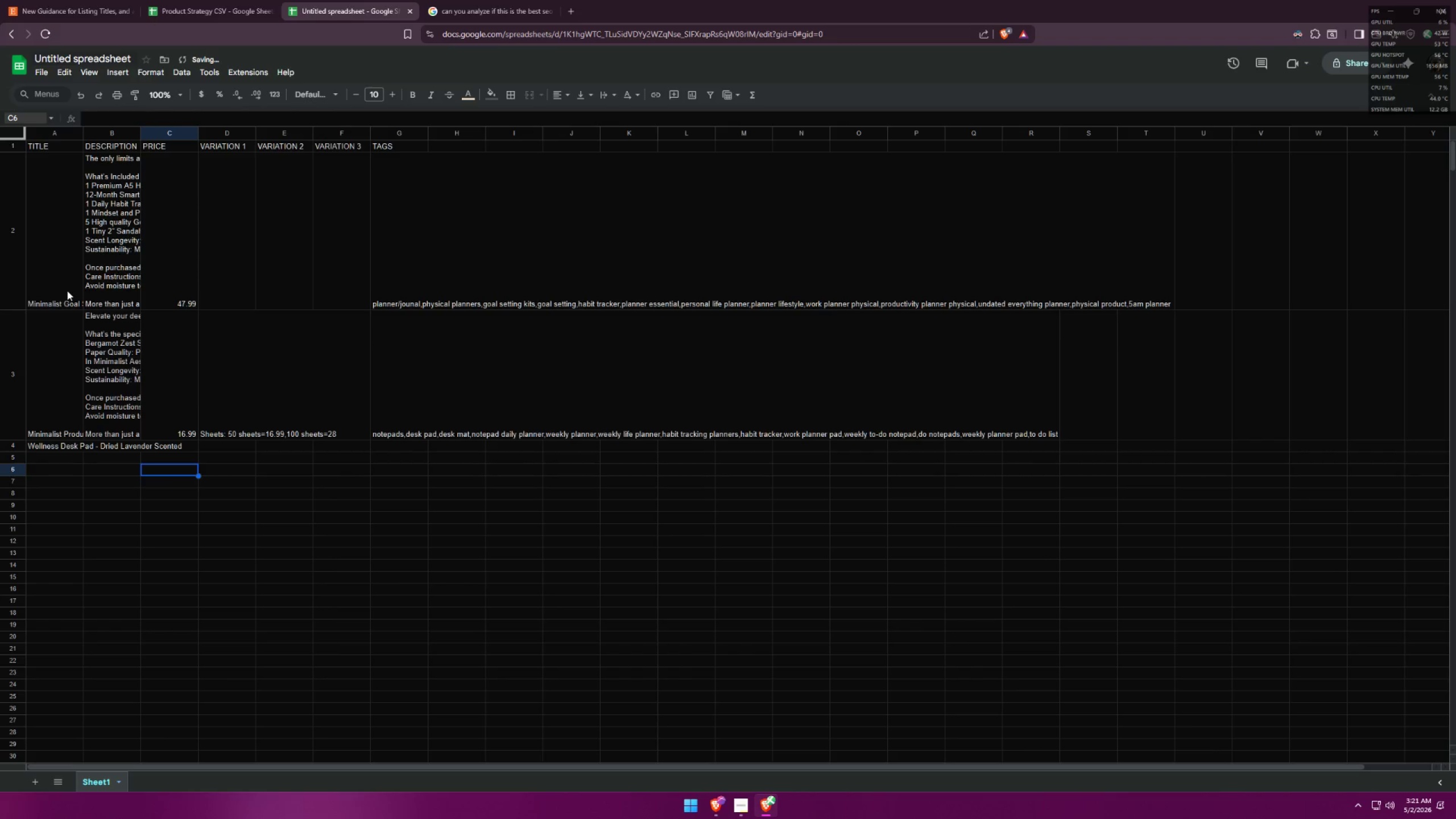 
double_click([67, 290])
 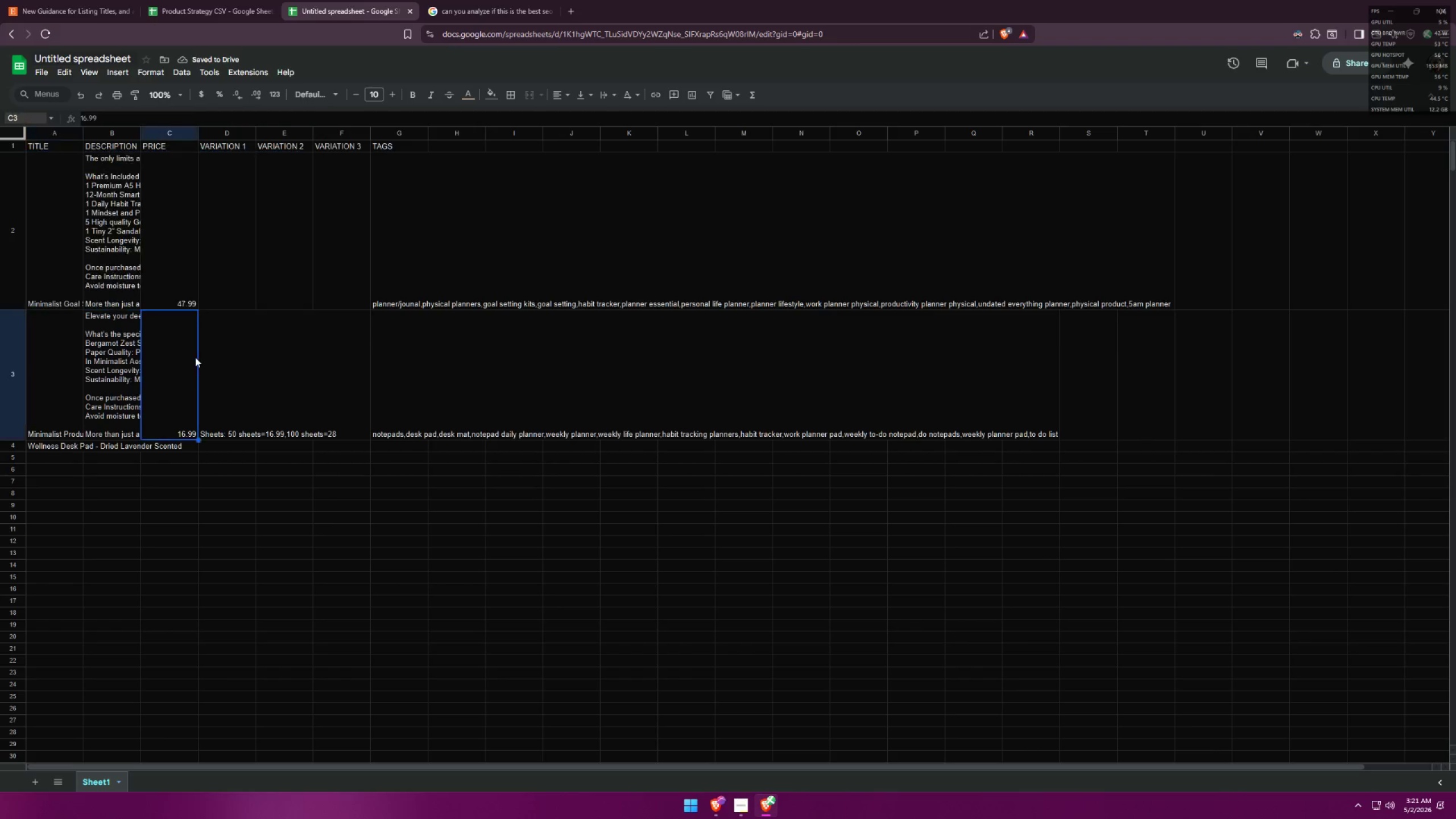 
double_click([67, 382])
 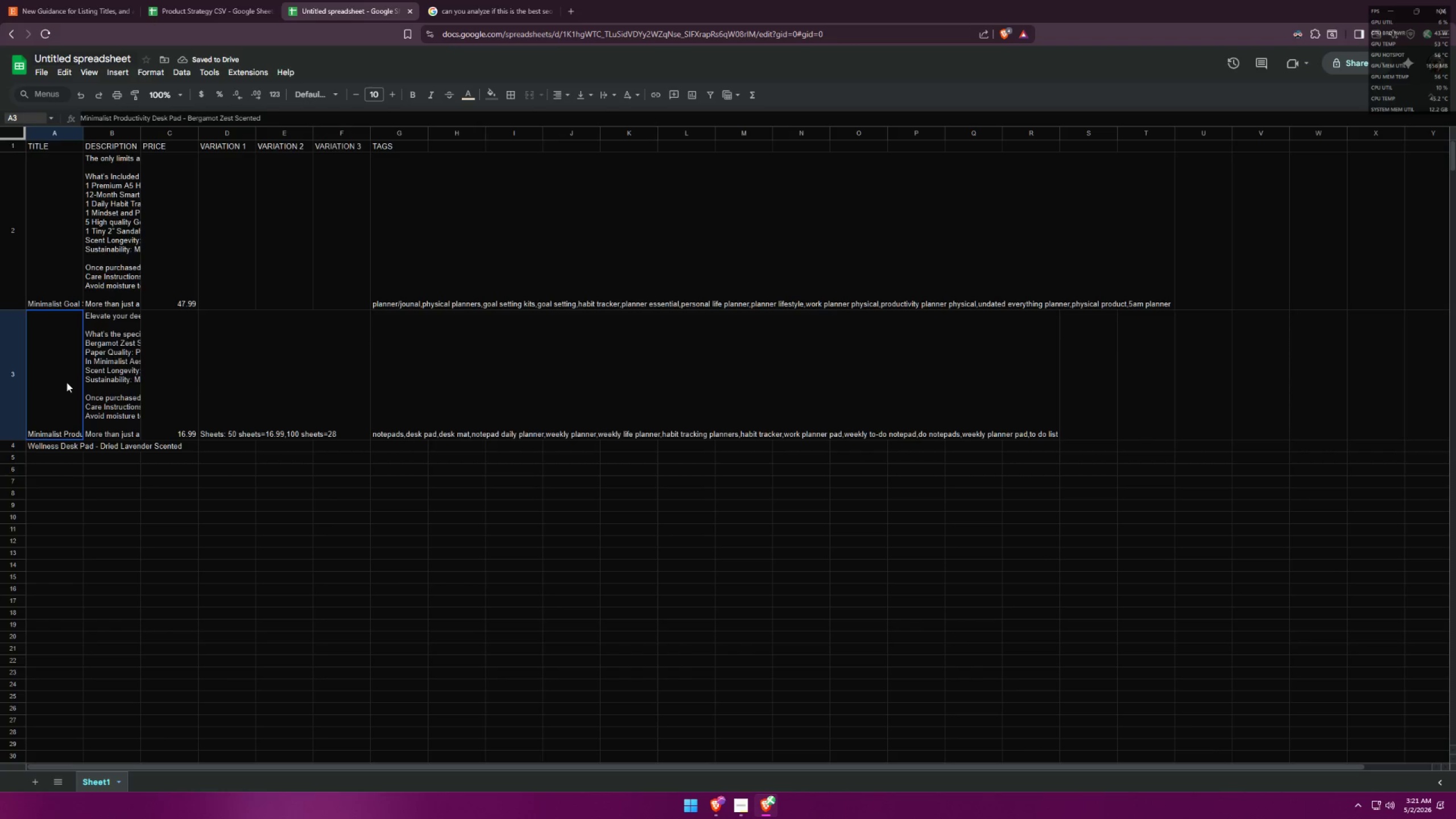 
triple_click([67, 382])
 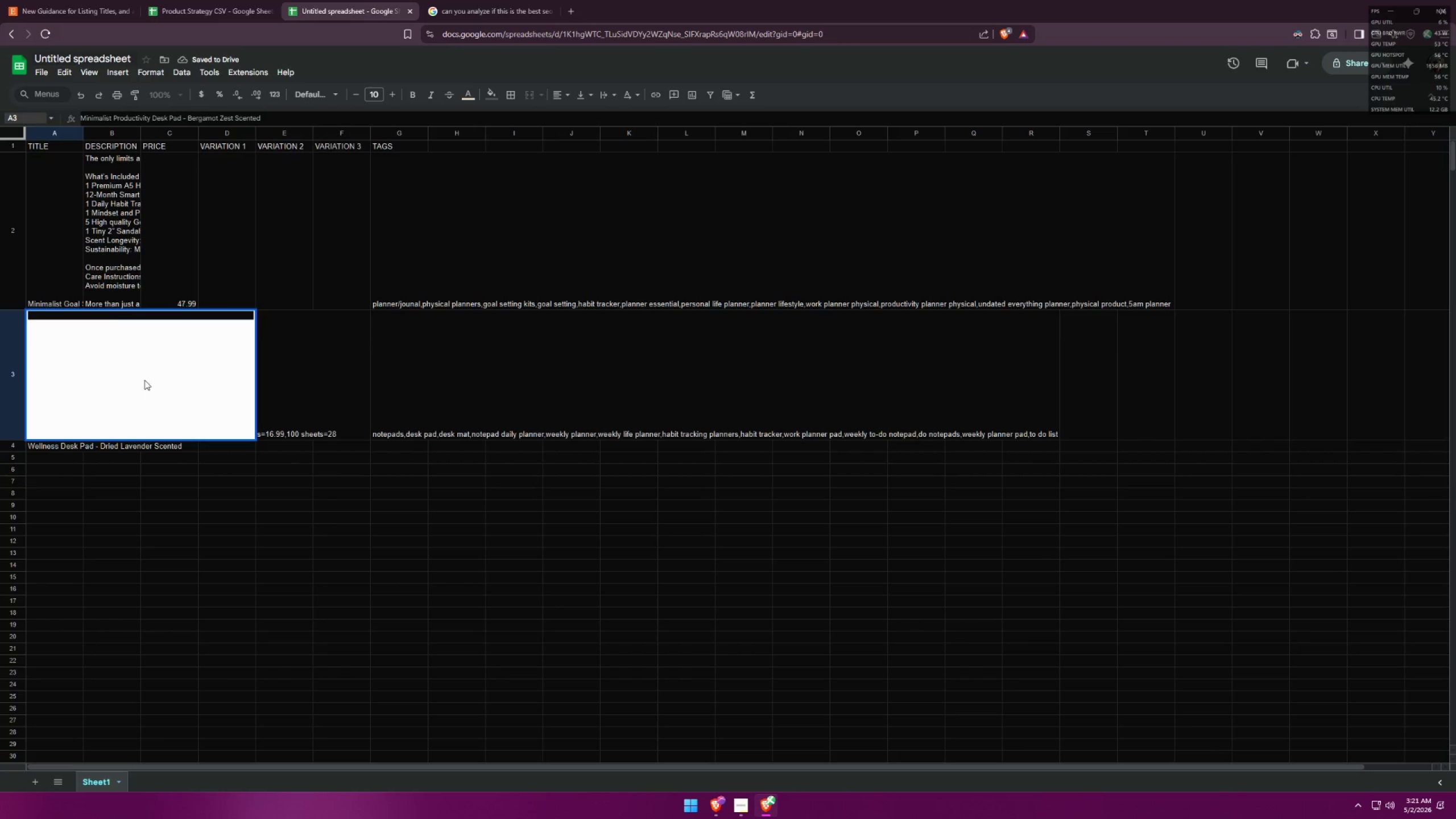 
left_click([294, 398])
 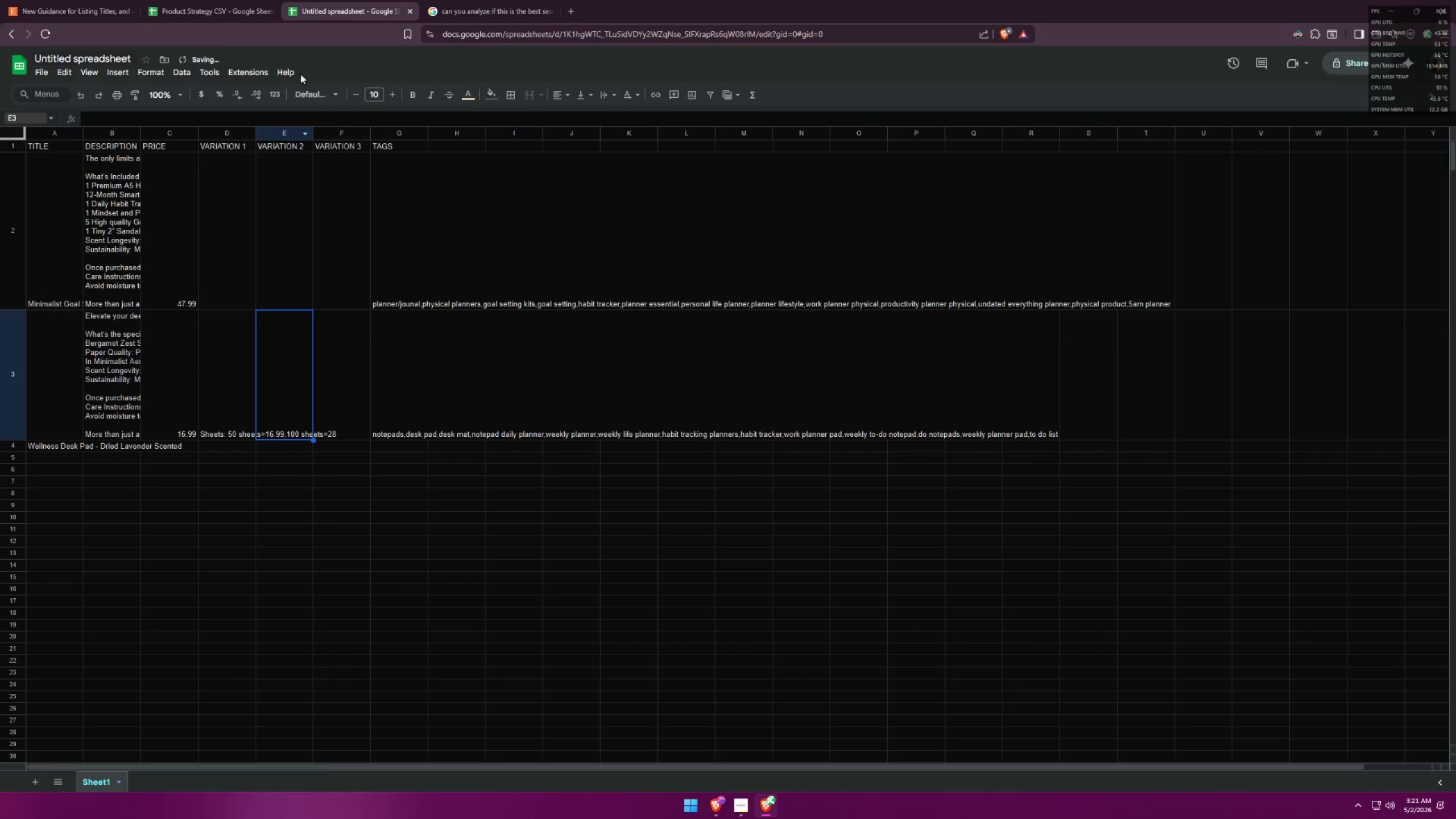 
left_click([237, 0])
 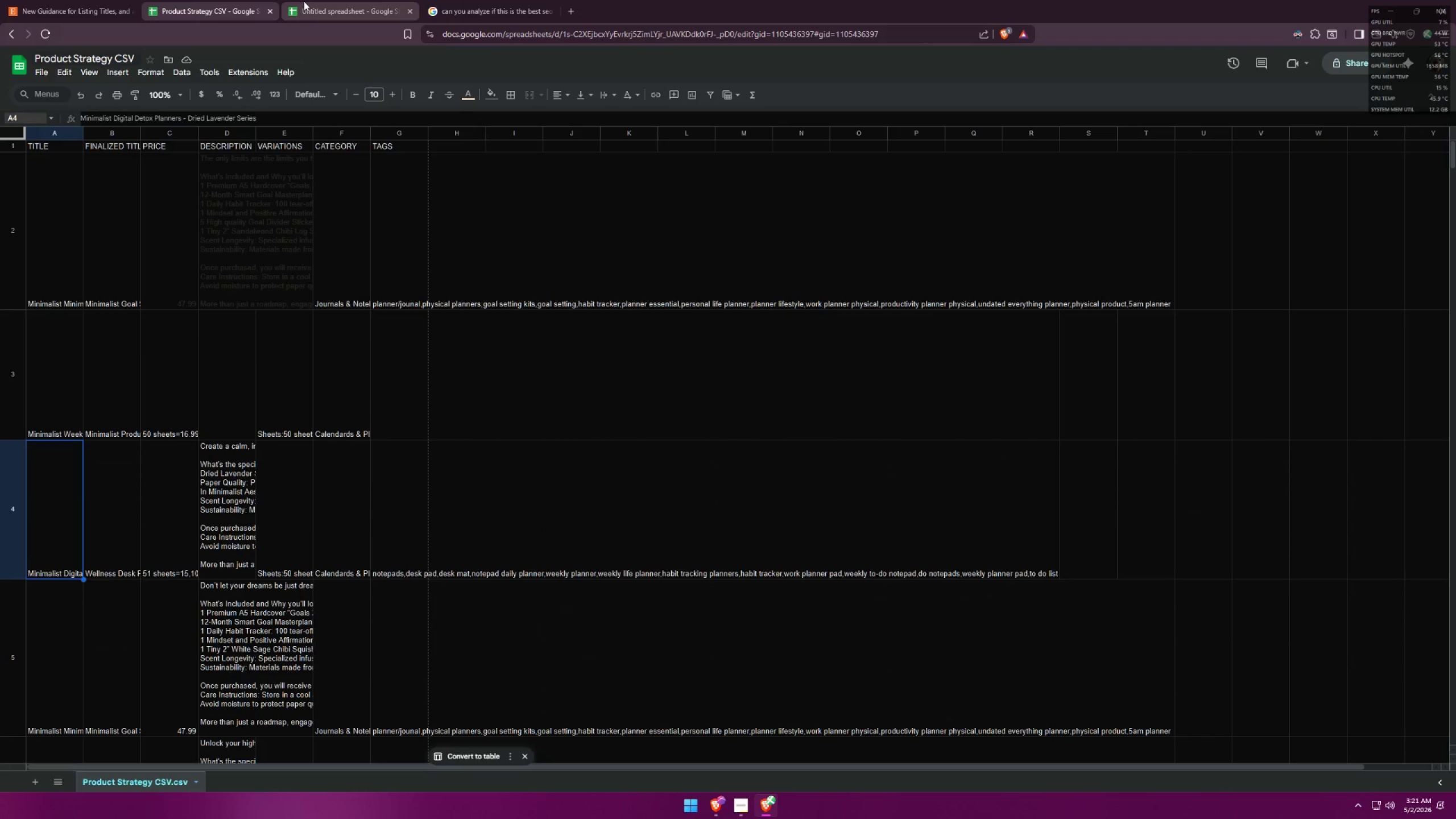 
left_click([304, 1])
 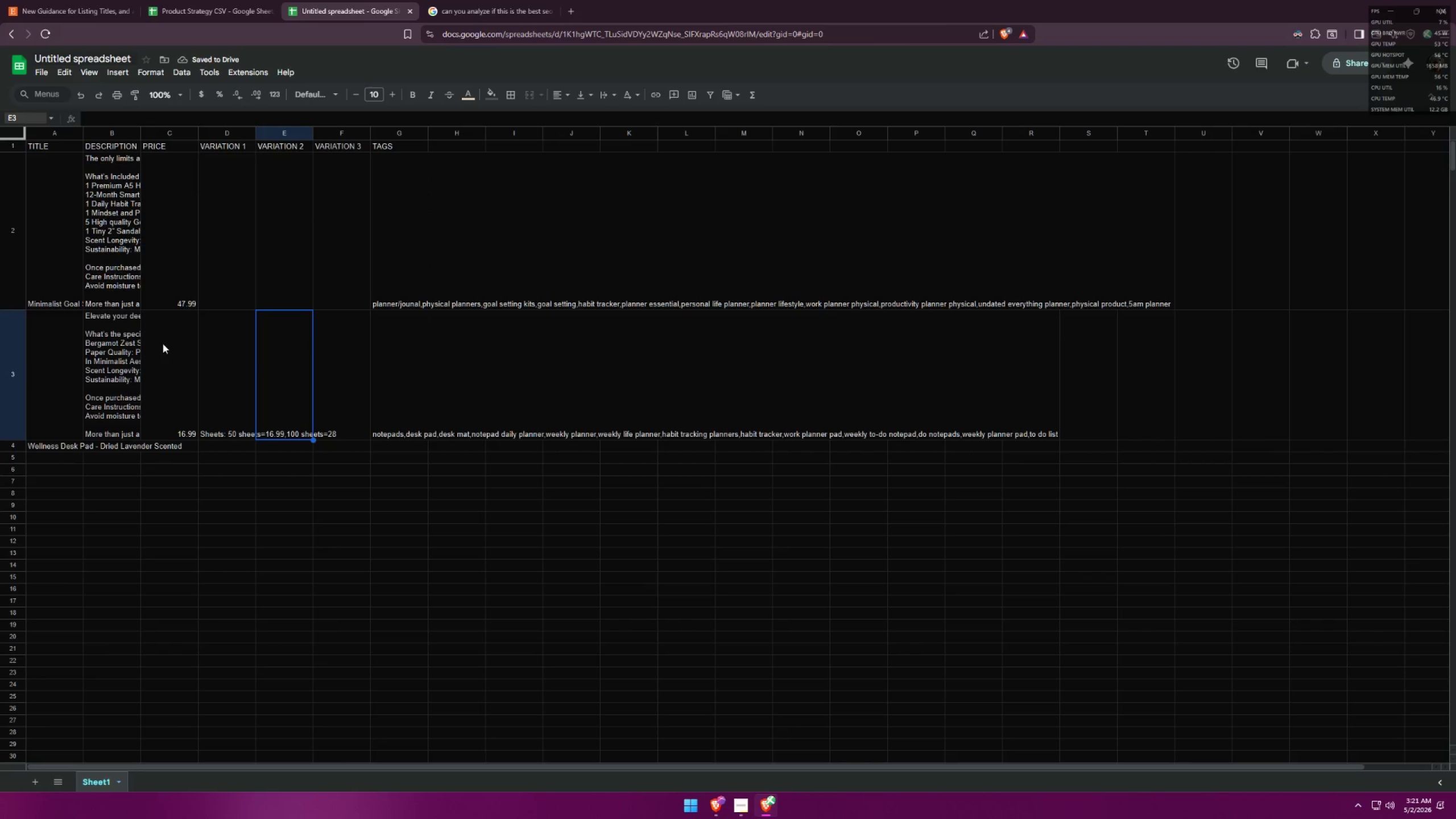 
left_click([44, 390])
 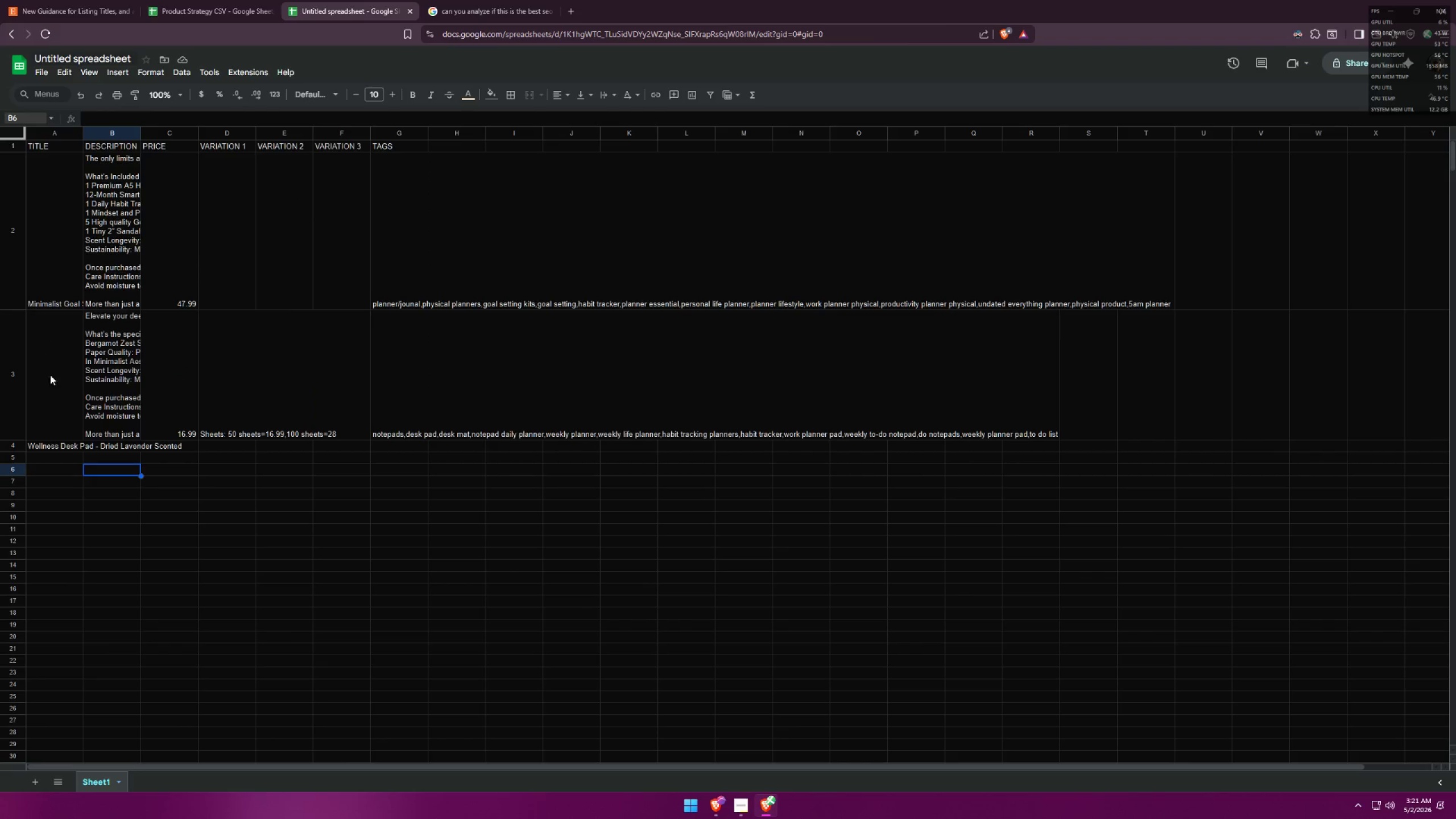 
double_click([49, 421])
 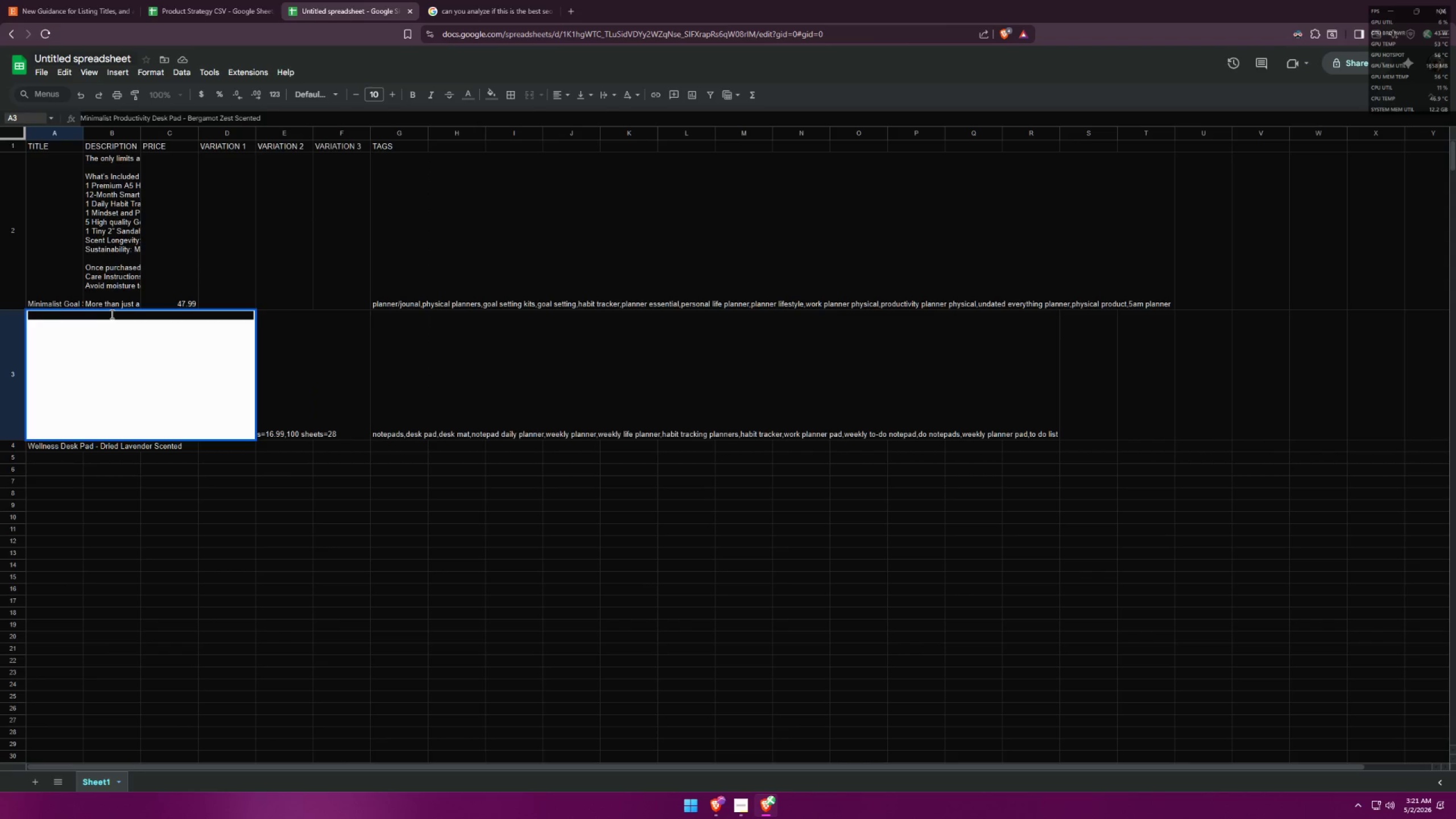 
double_click([111, 313])
 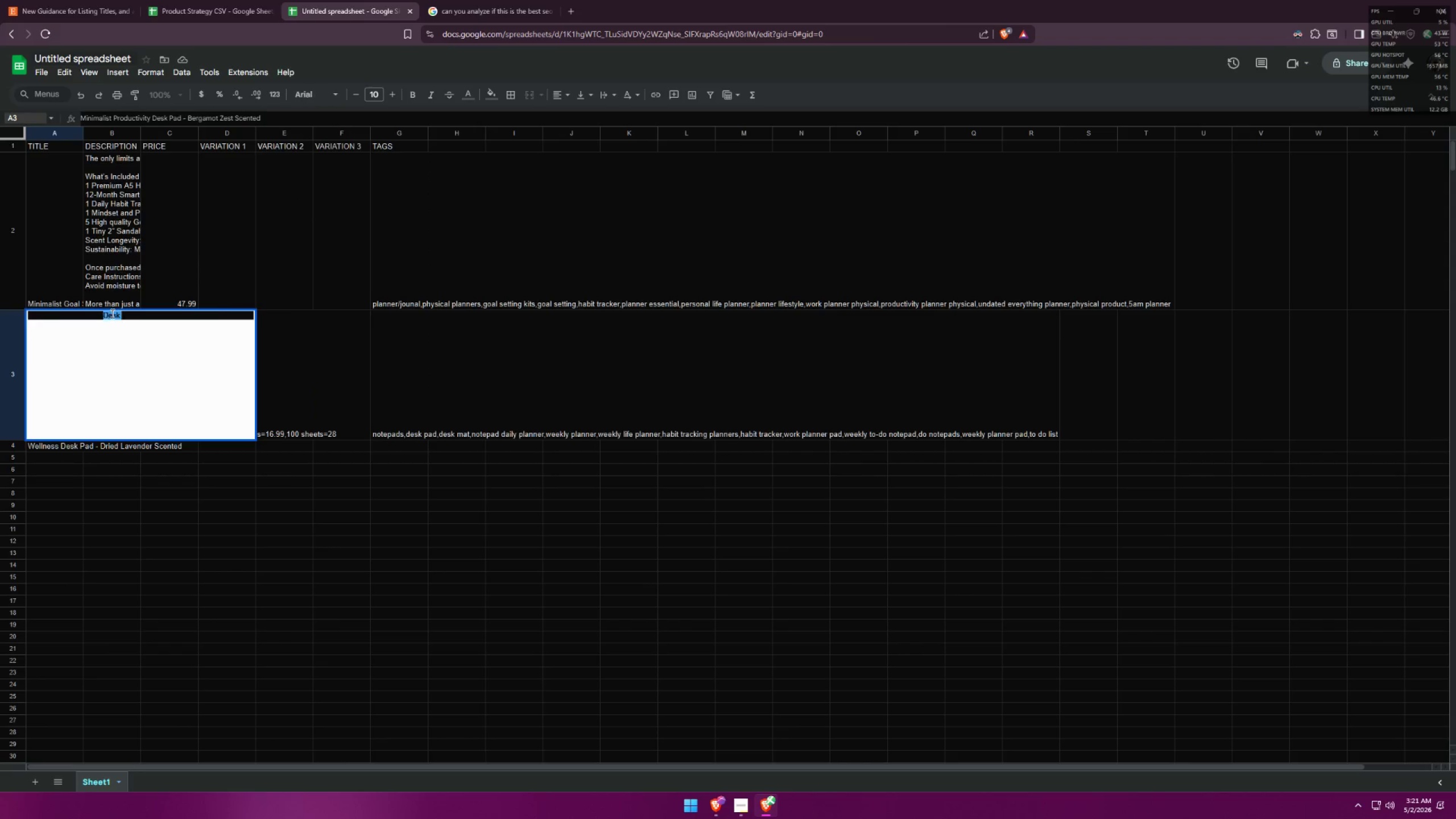 
triple_click([111, 313])
 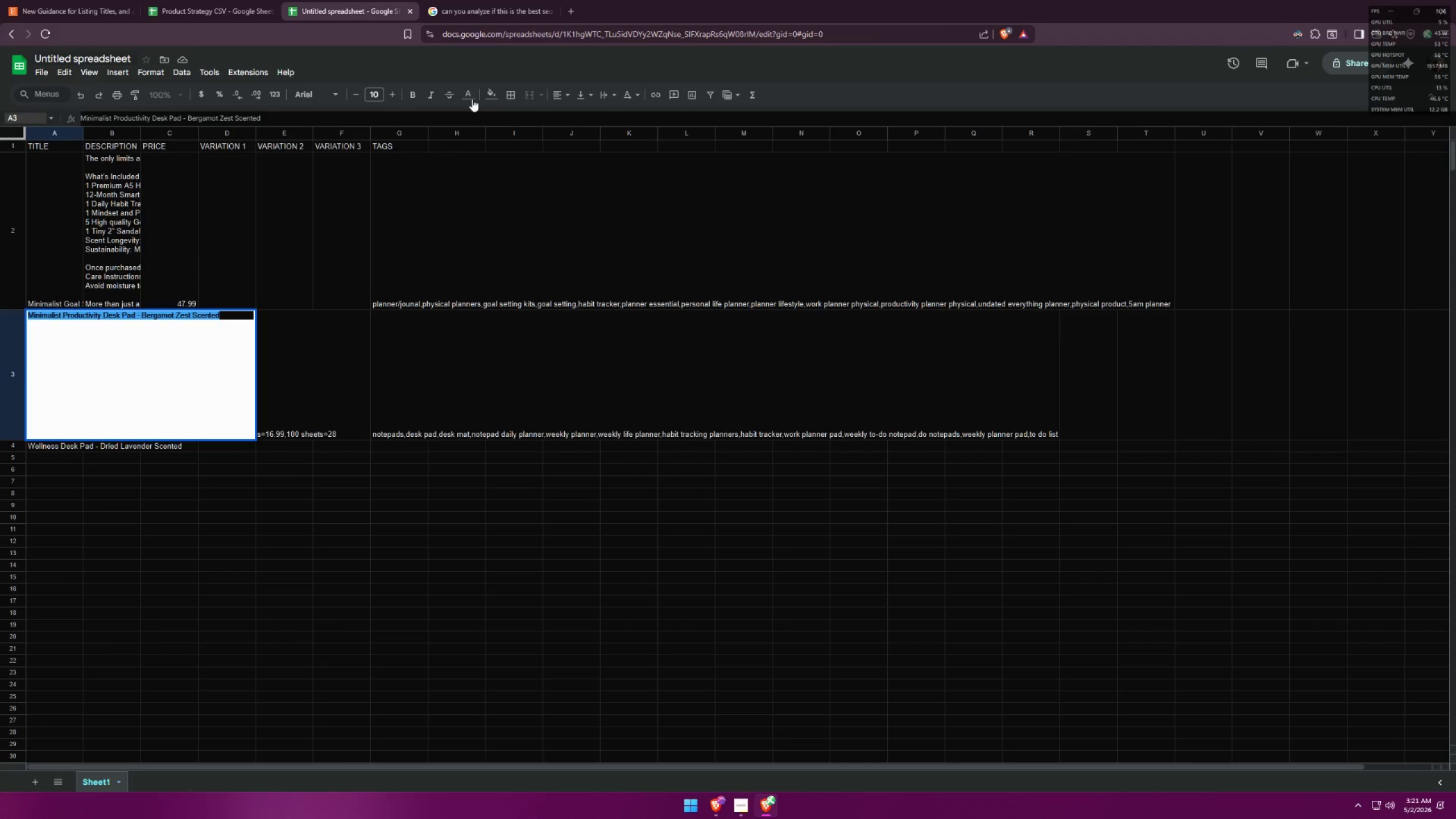 
left_click([465, 93])
 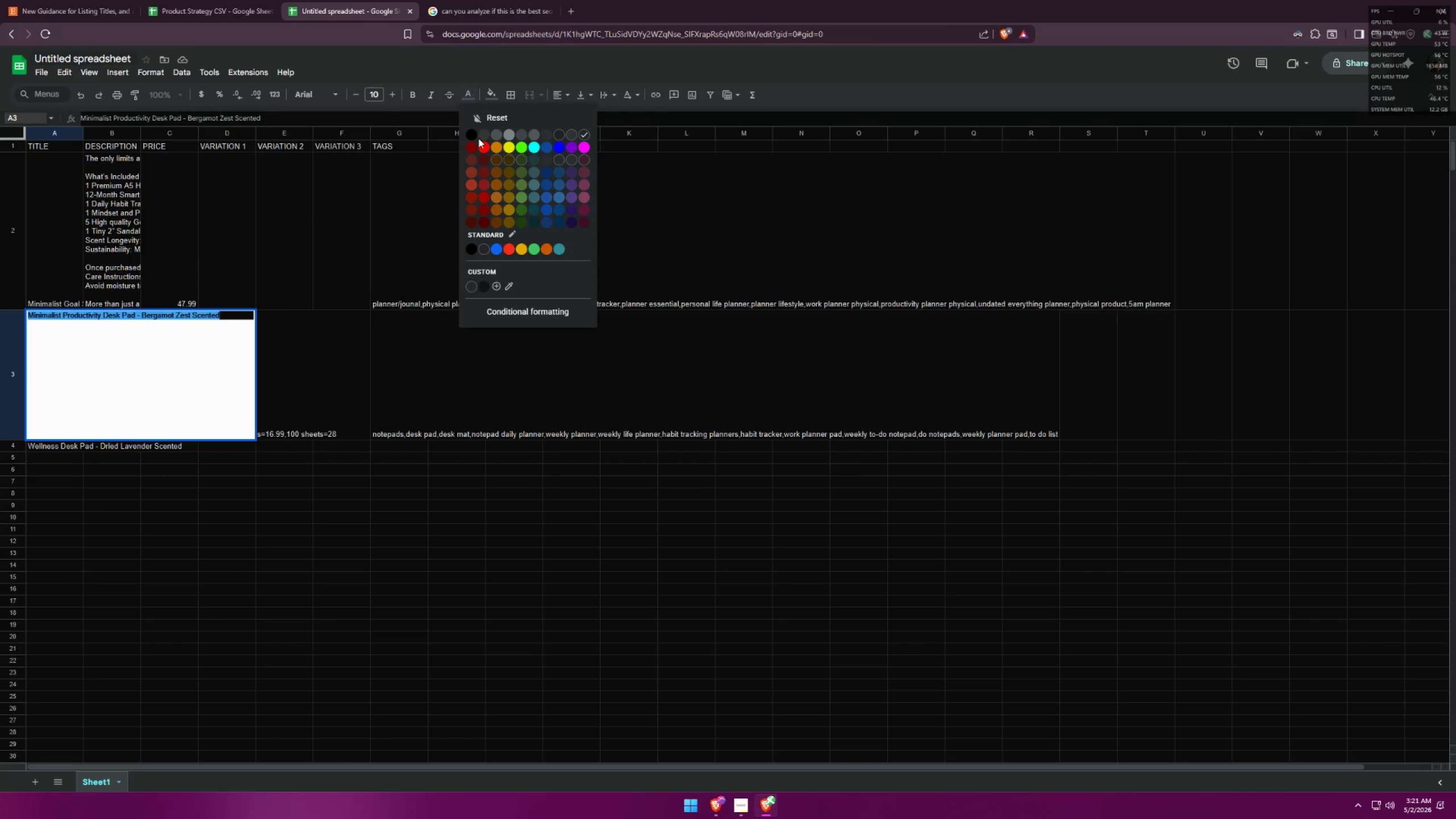 
left_click([475, 136])
 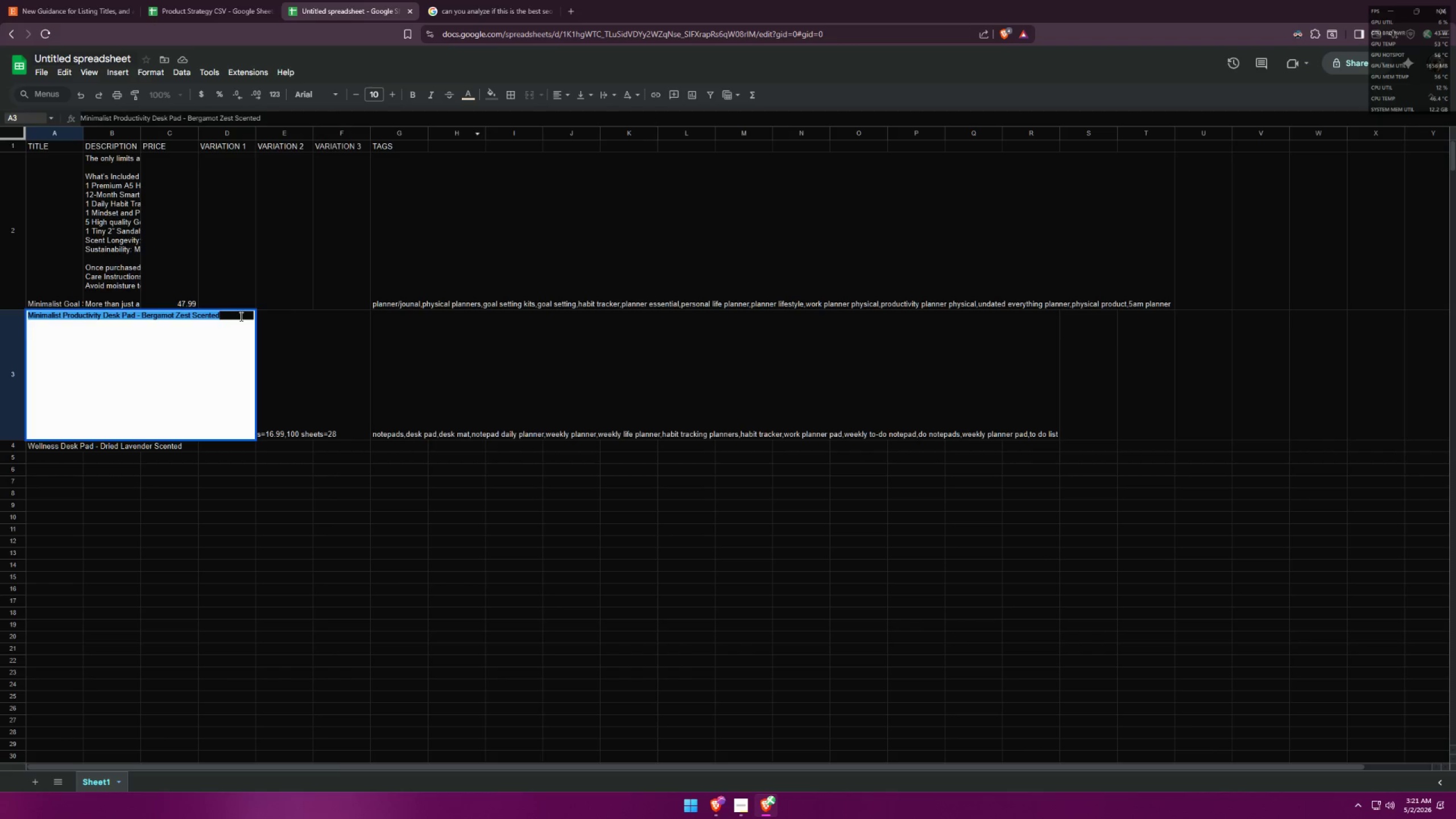 
double_click([240, 316])
 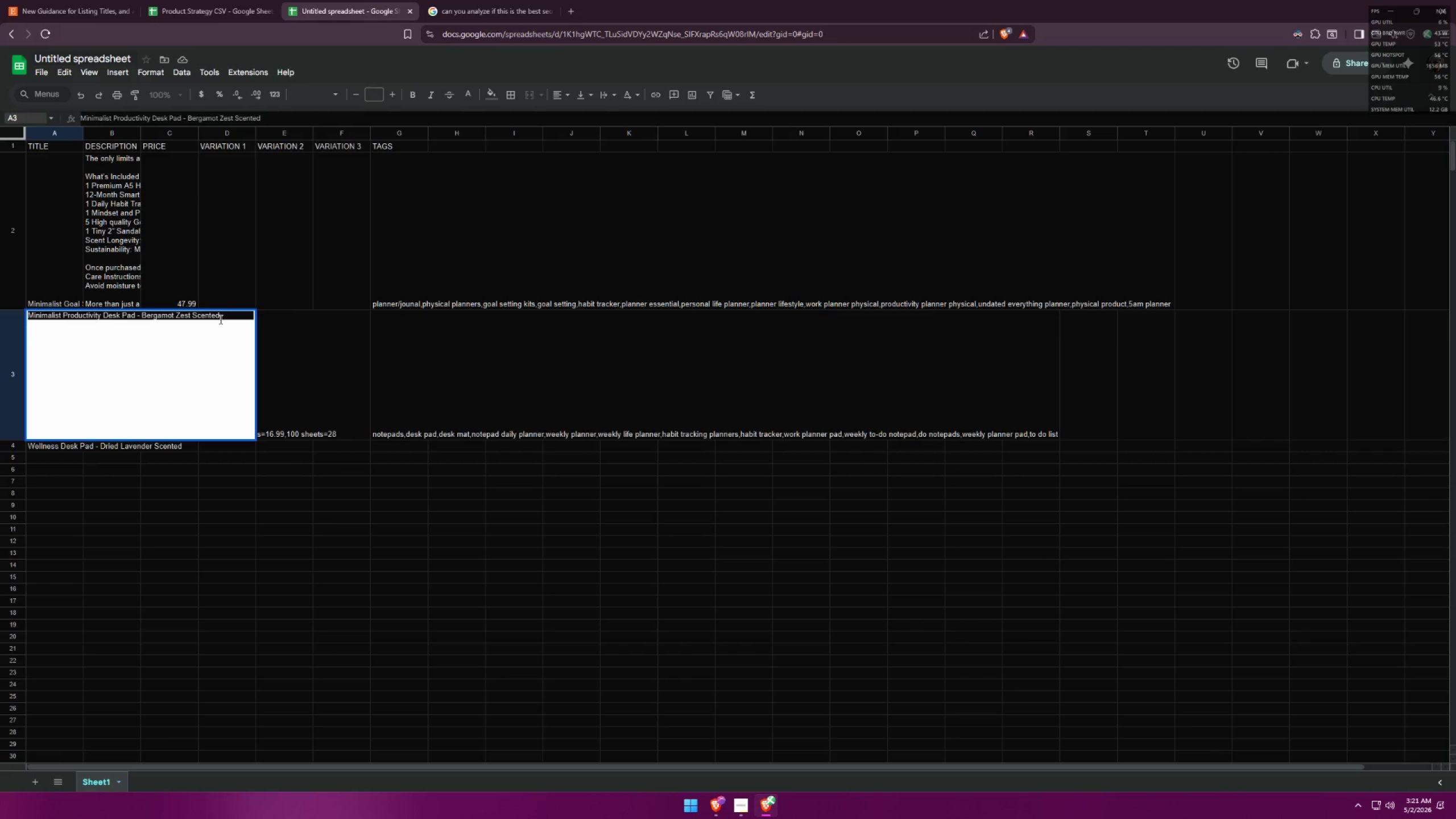 
triple_click([230, 313])
 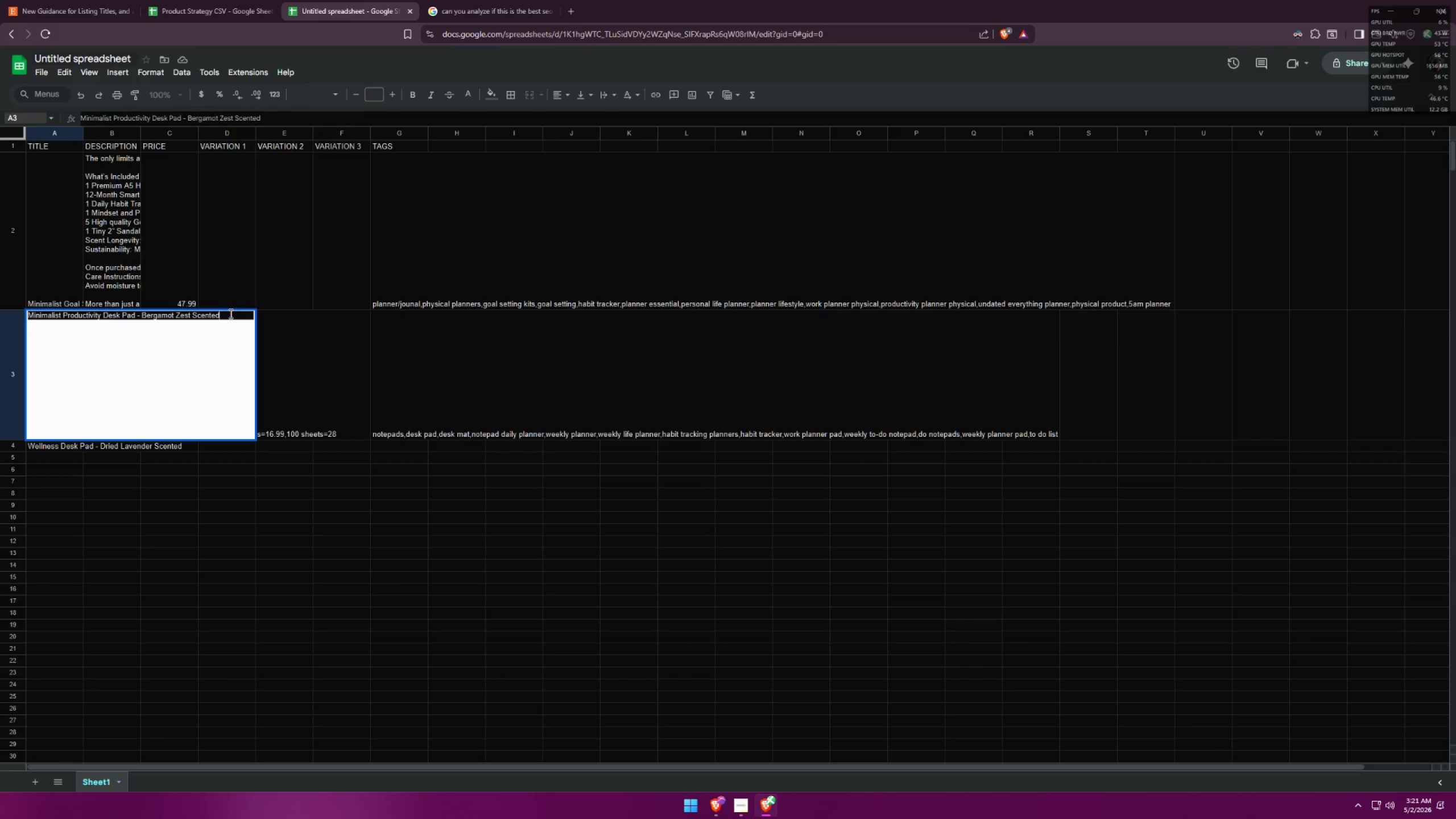 
type( 50, 100)
key(Backspace)
key(Backspace)
key(Backspace)
 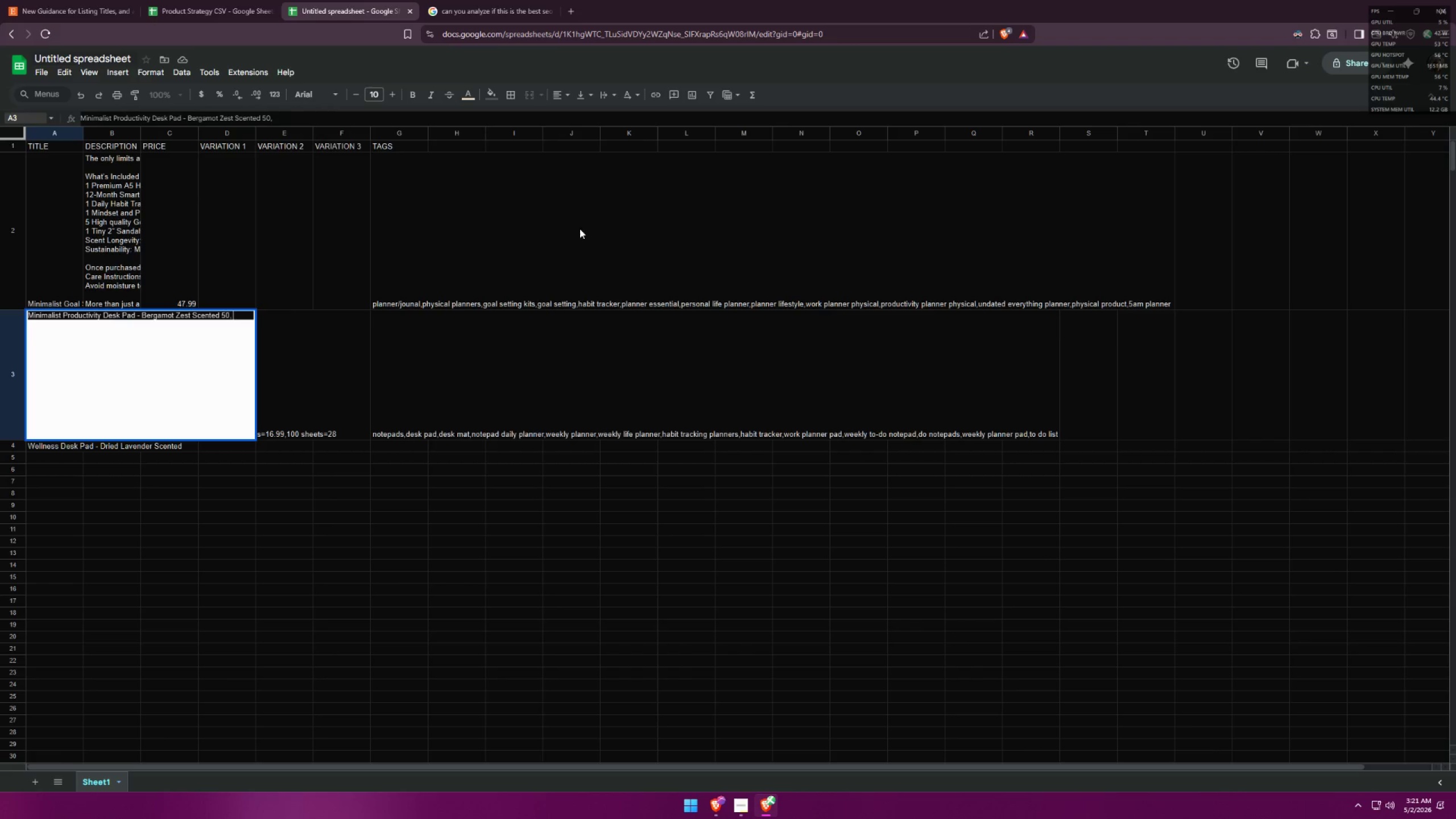 
key(Backspace)
type(100 Sheets)
 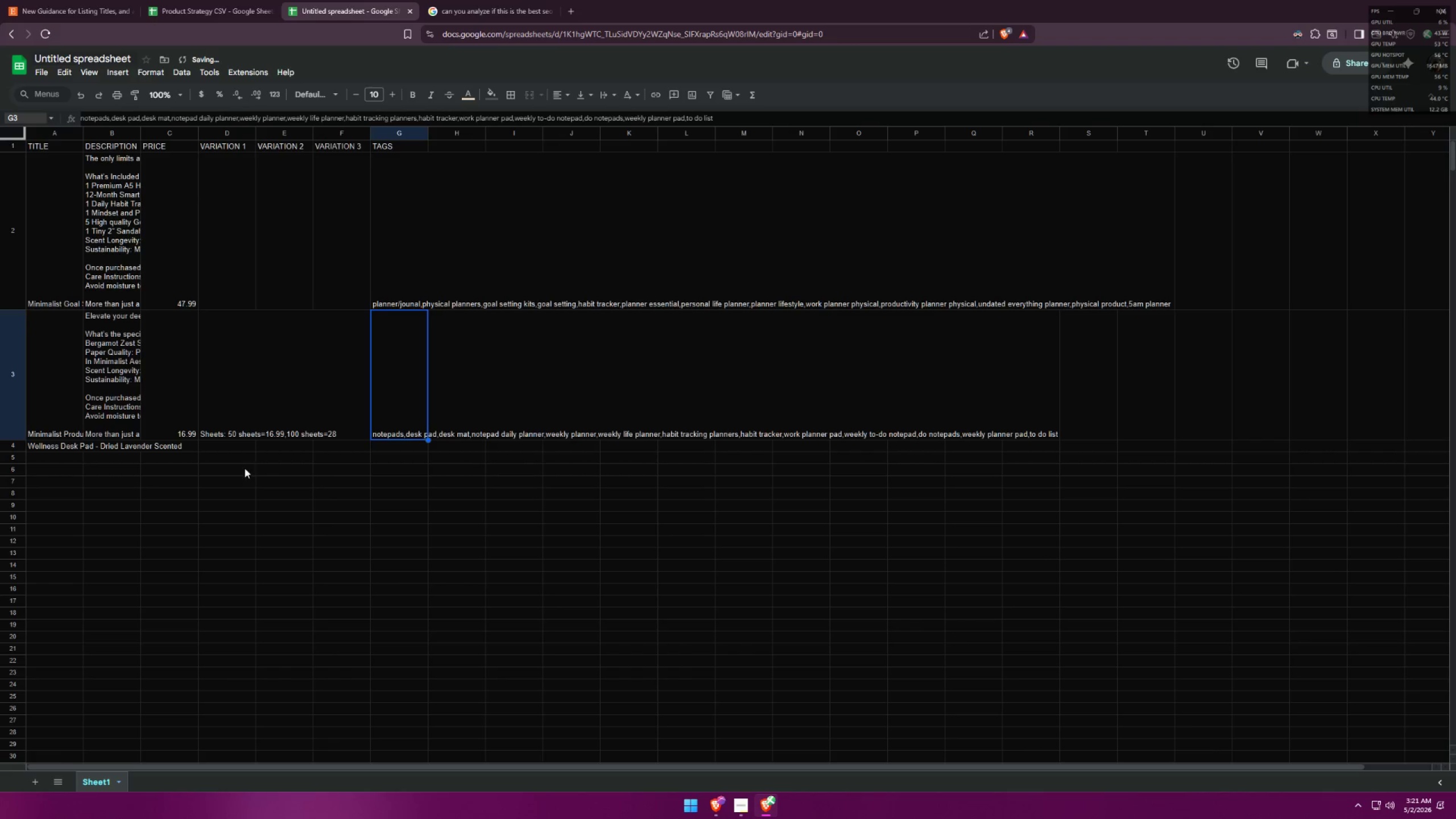 
left_click([75, 388])
 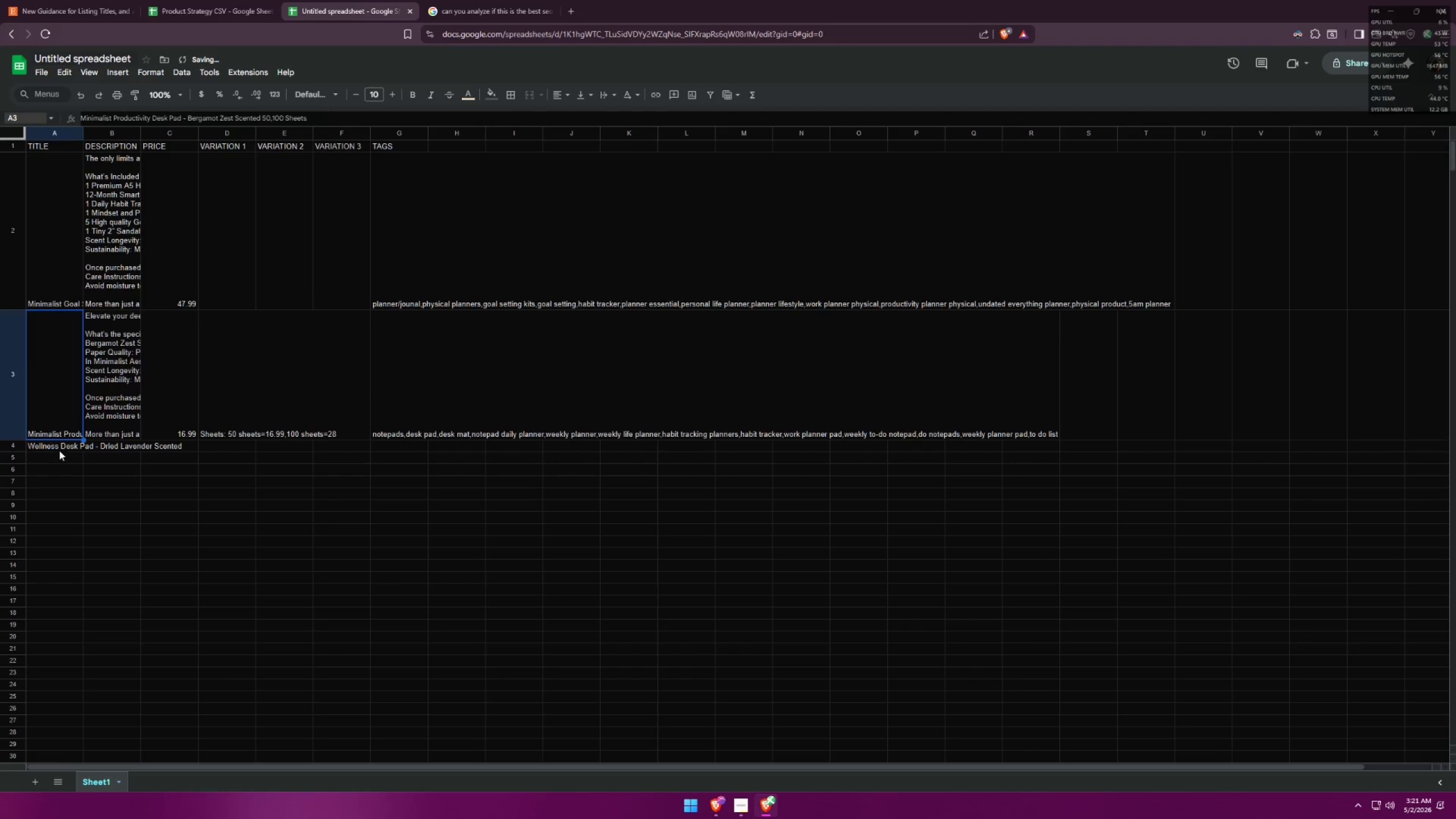 
double_click([58, 449])
 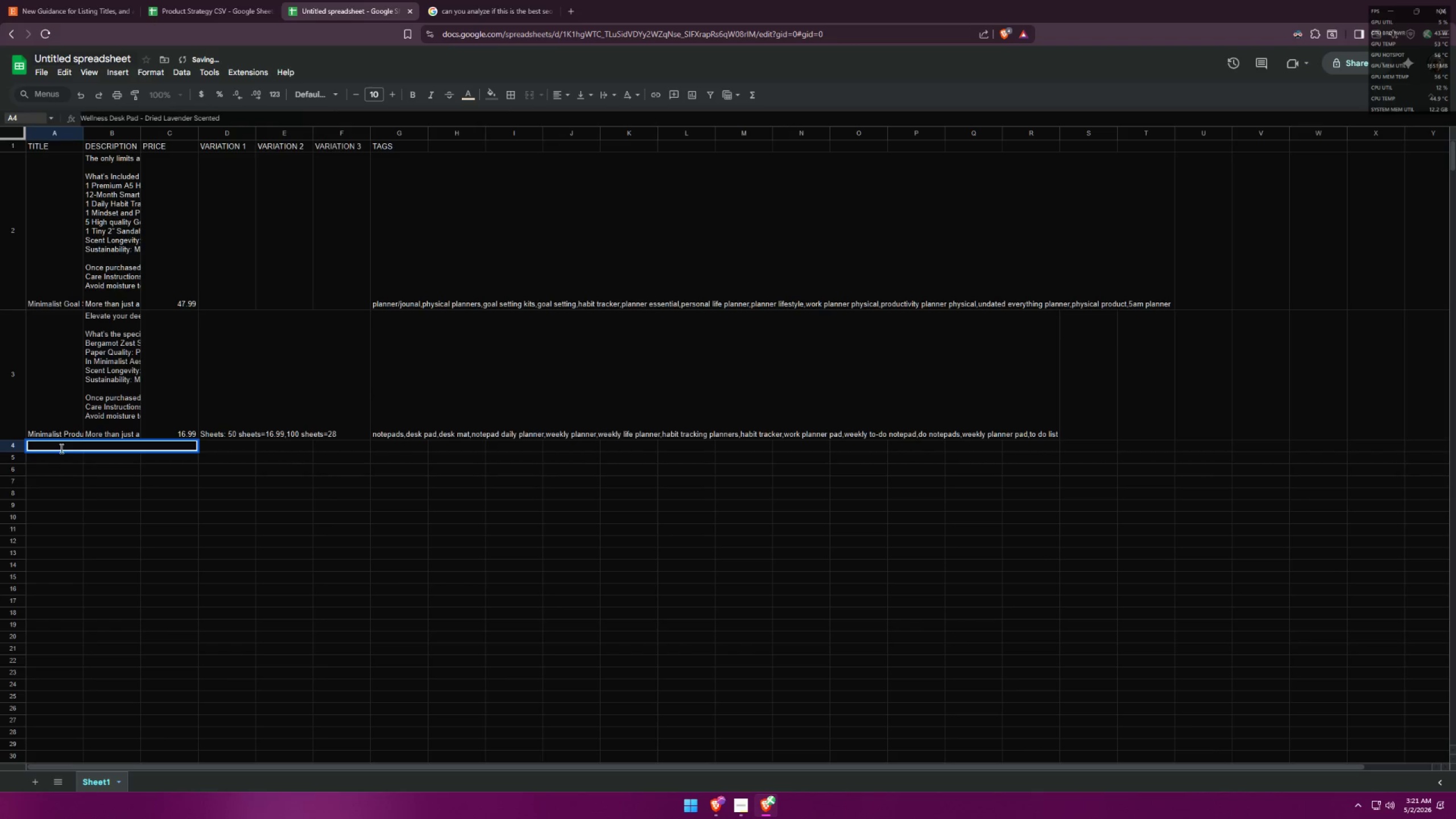 
triple_click([60, 448])
 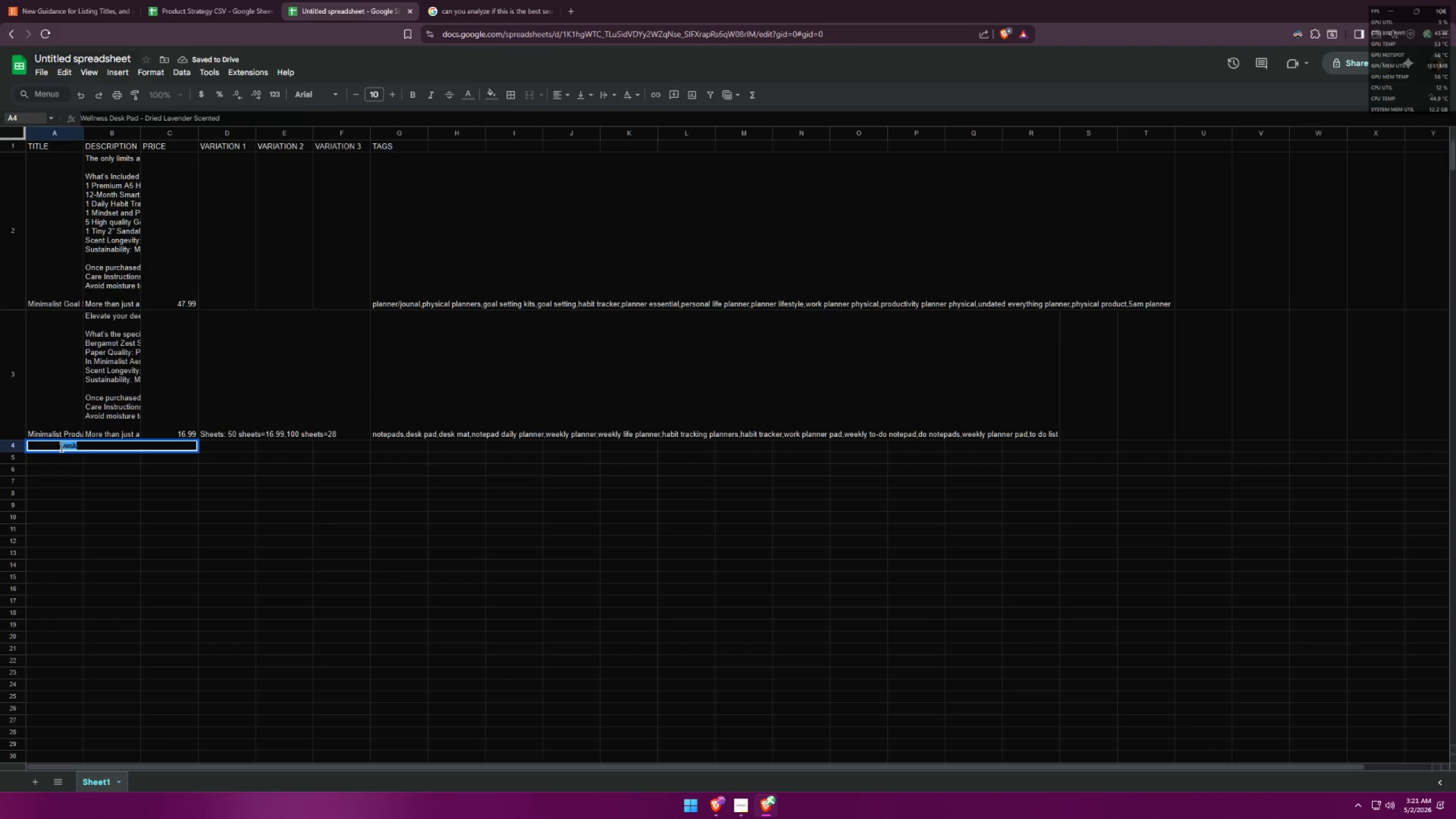 
triple_click([60, 447])
 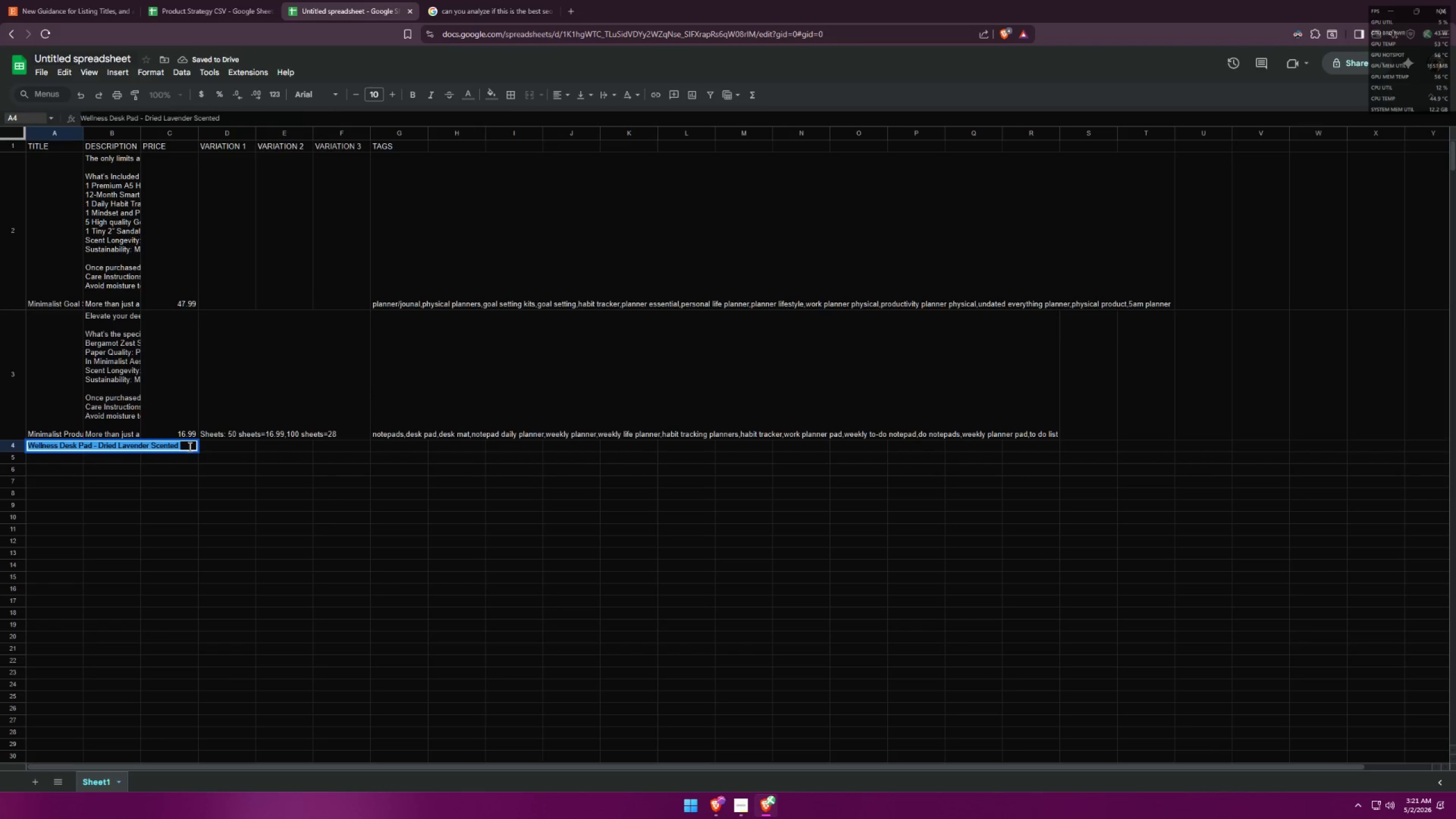 
double_click([184, 446])
 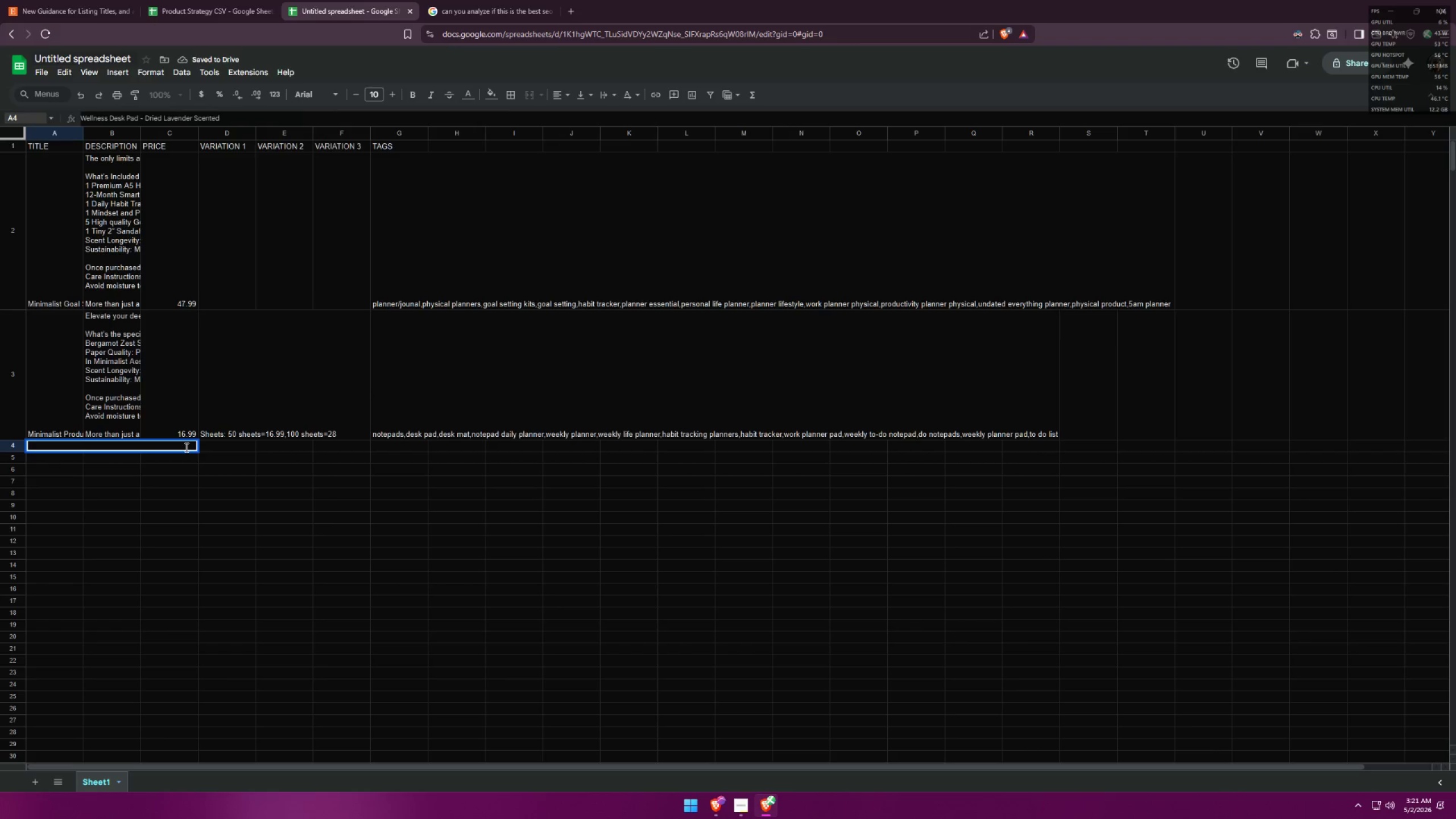 
type(50,100 Sheets)
 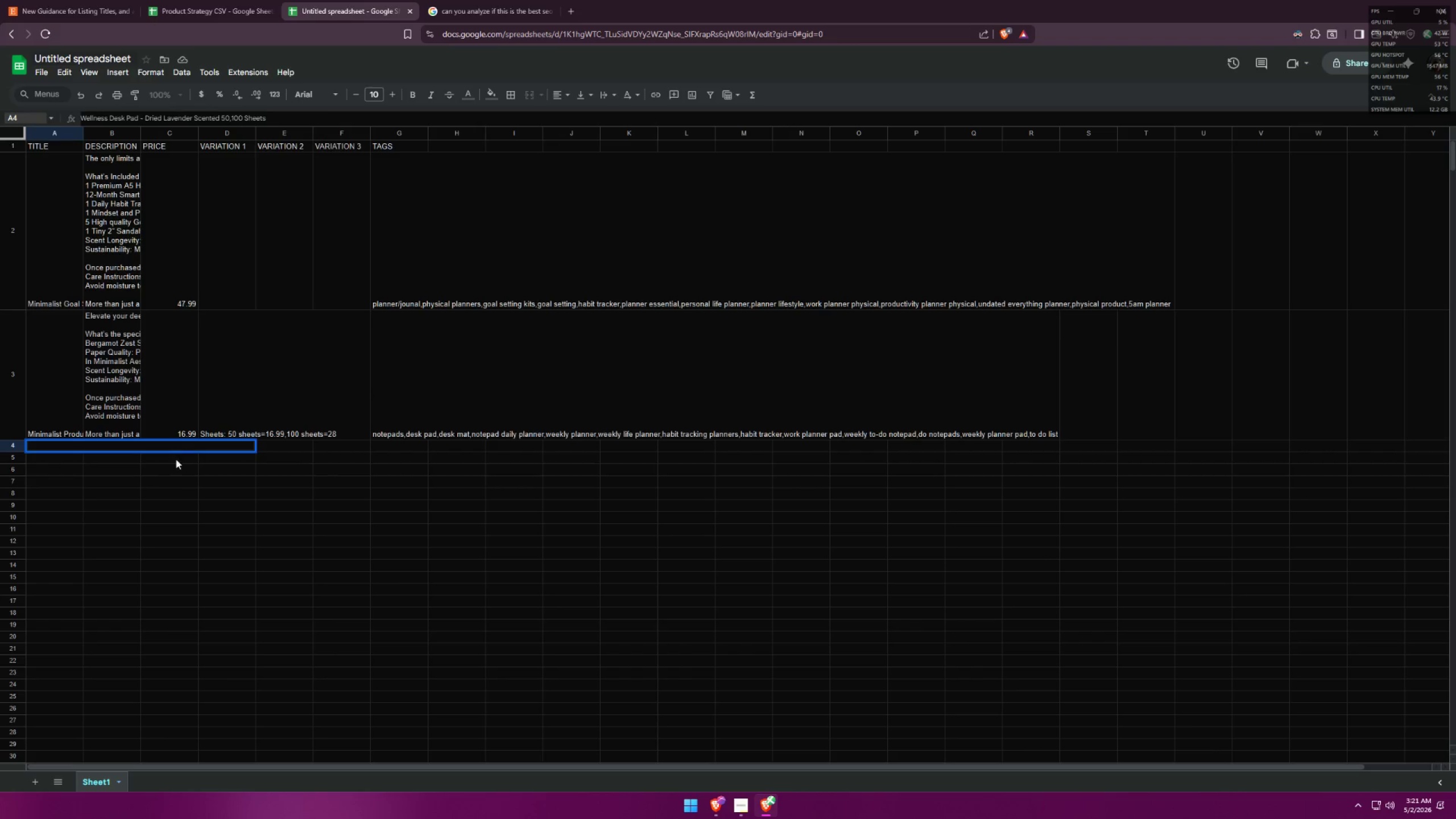 
left_click([181, 484])
 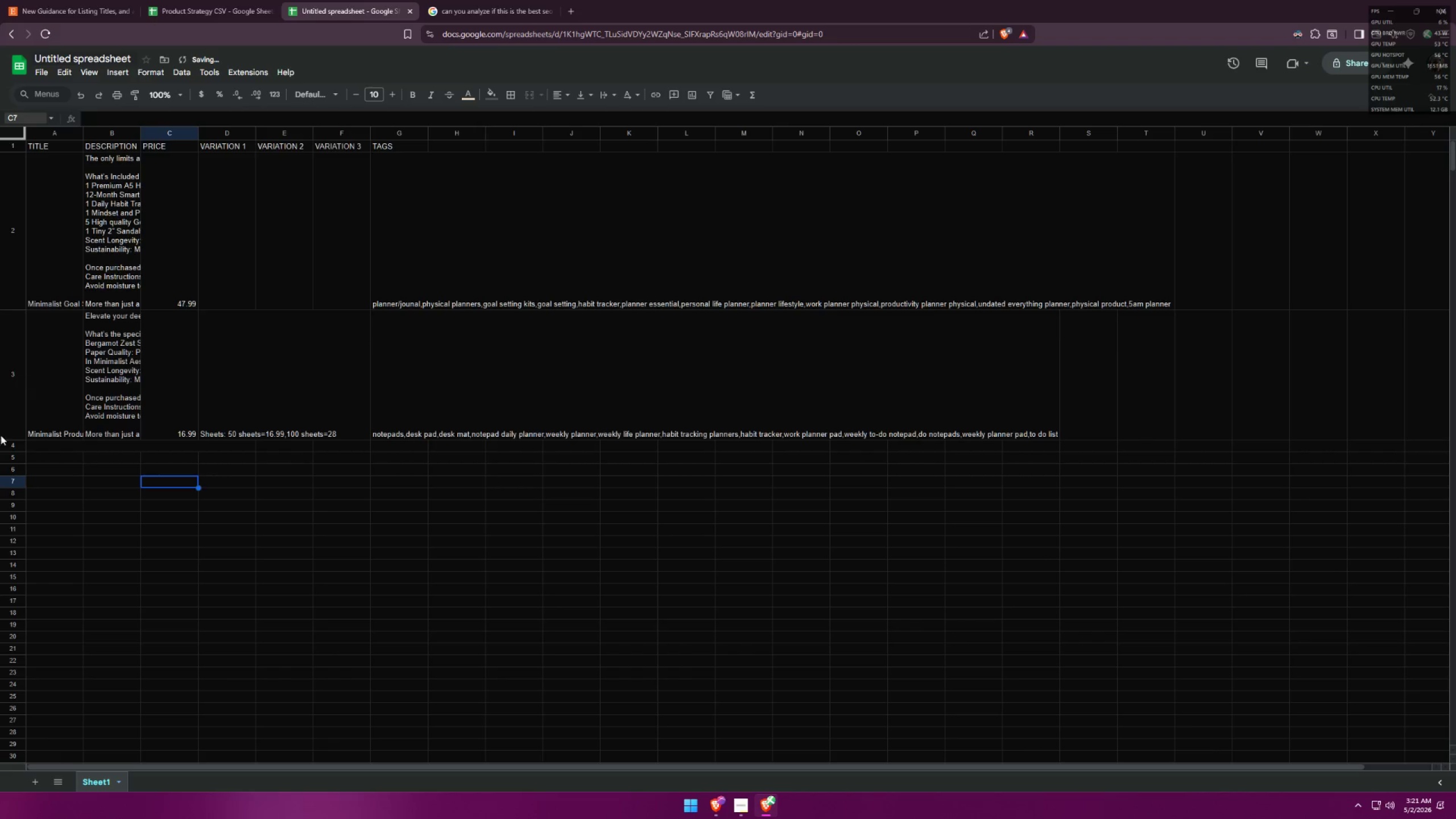 
left_click([44, 444])
 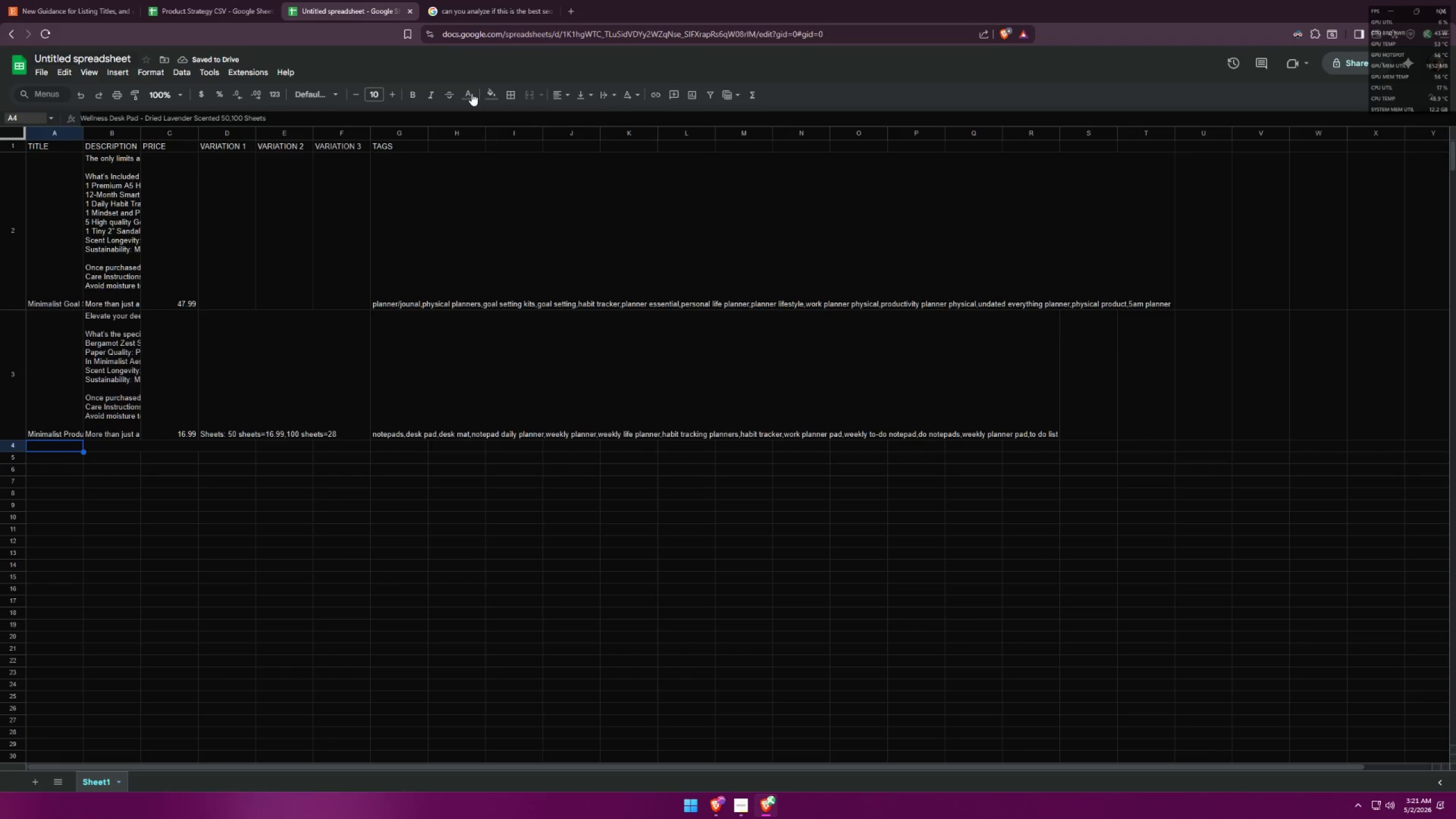 
left_click([469, 133])
 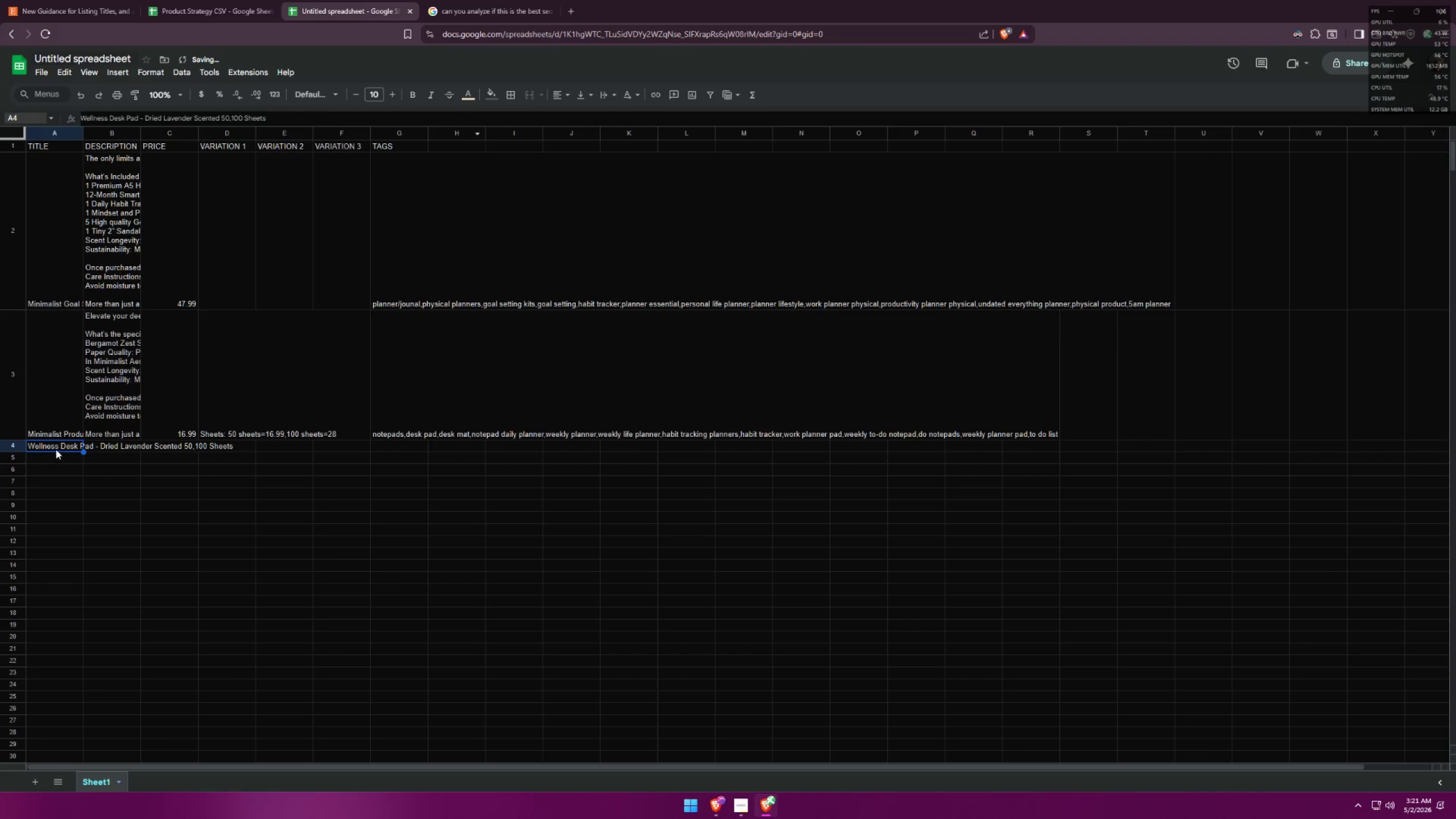 
key(Control+ControlLeft)
 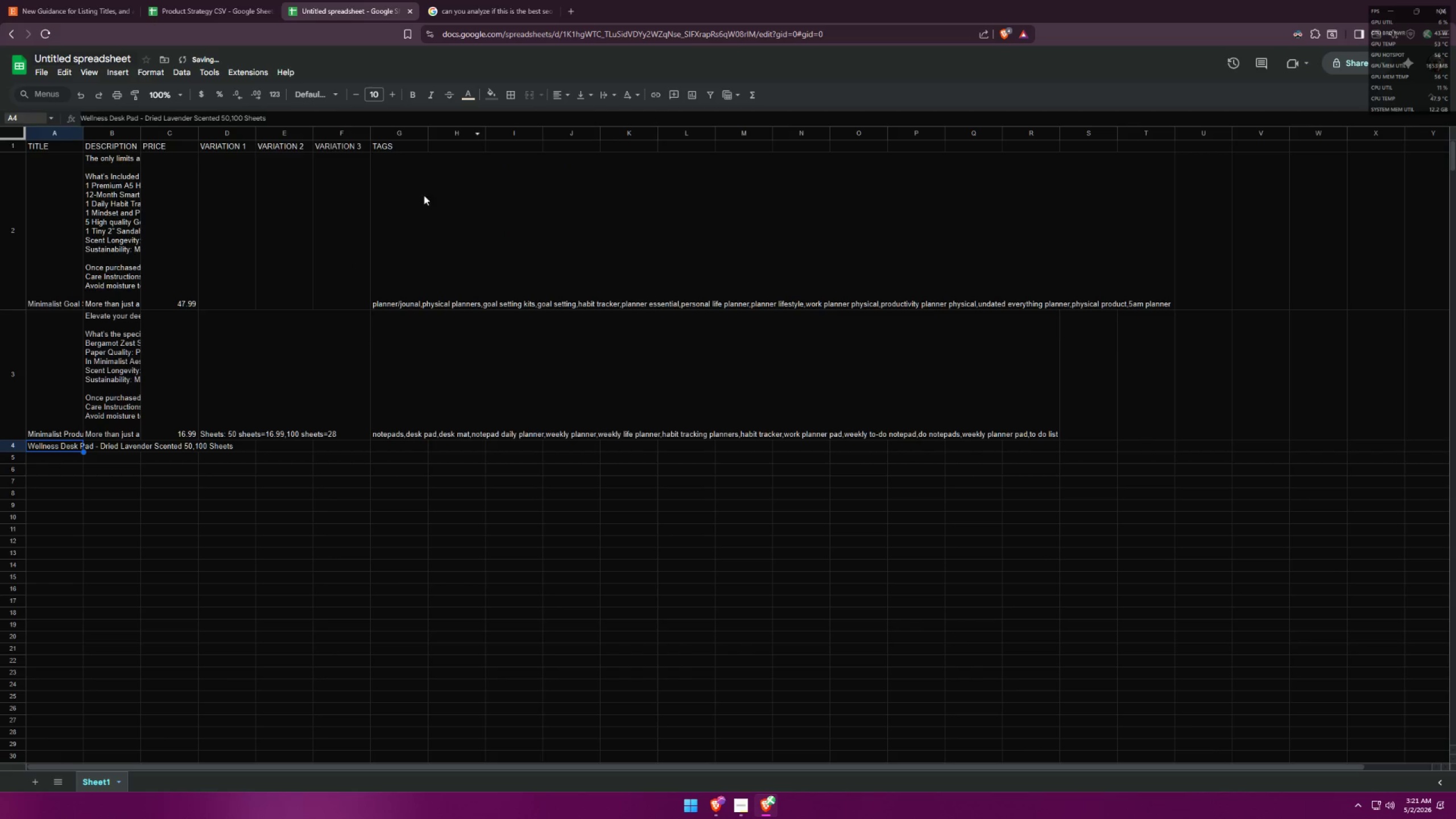 
key(Control+C)
 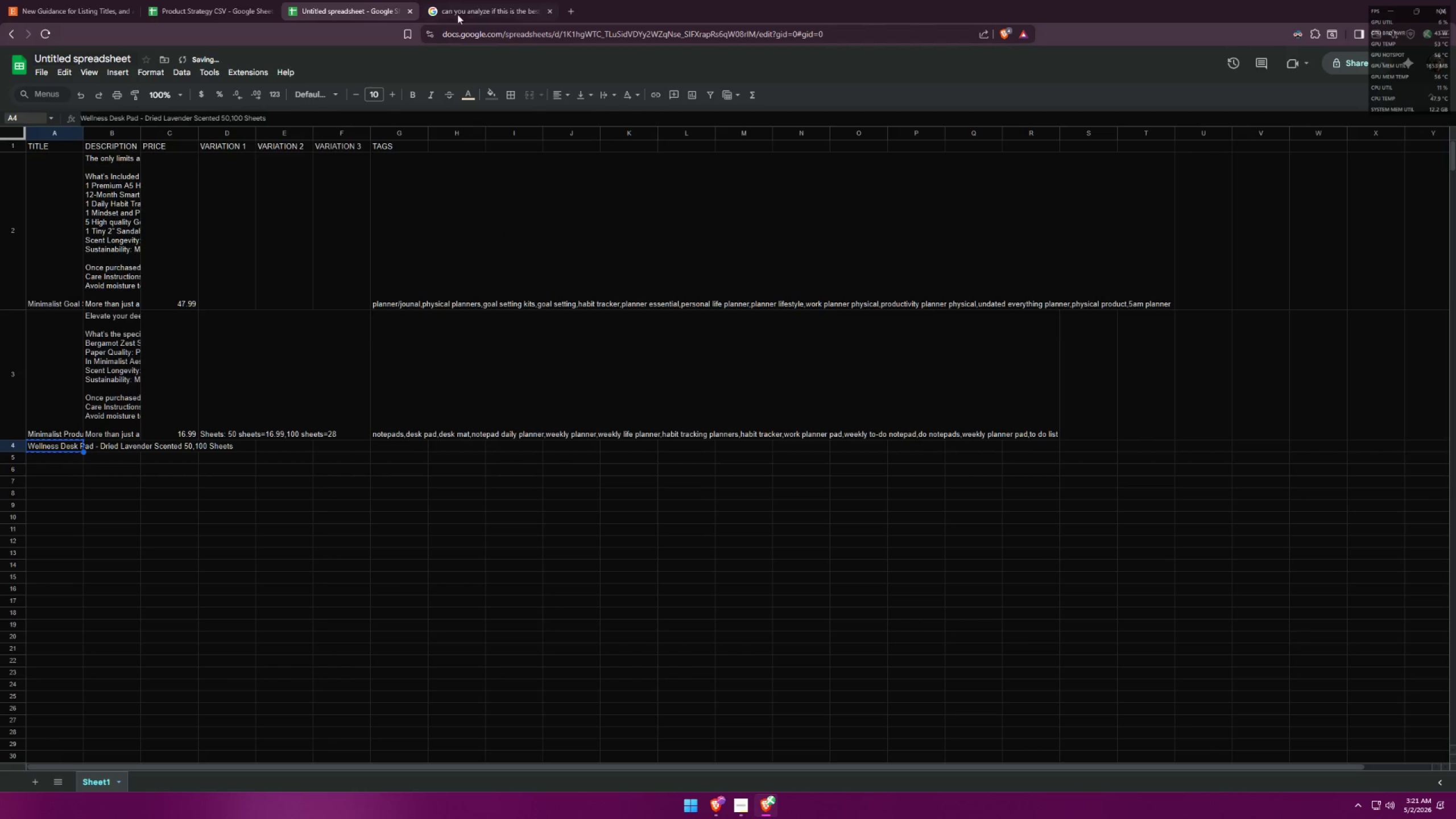 
left_click([468, 0])
 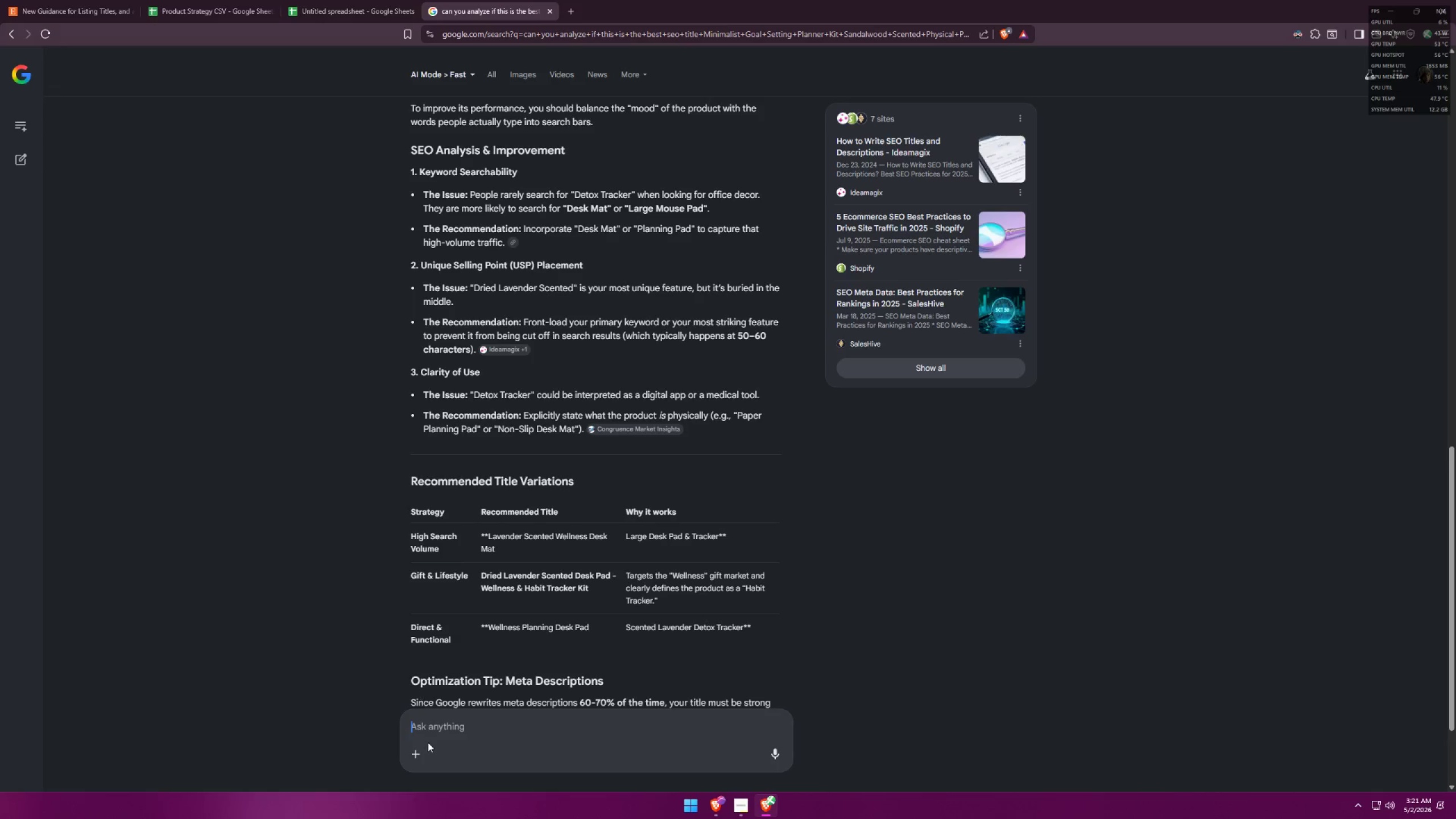 
left_click([470, 726])
 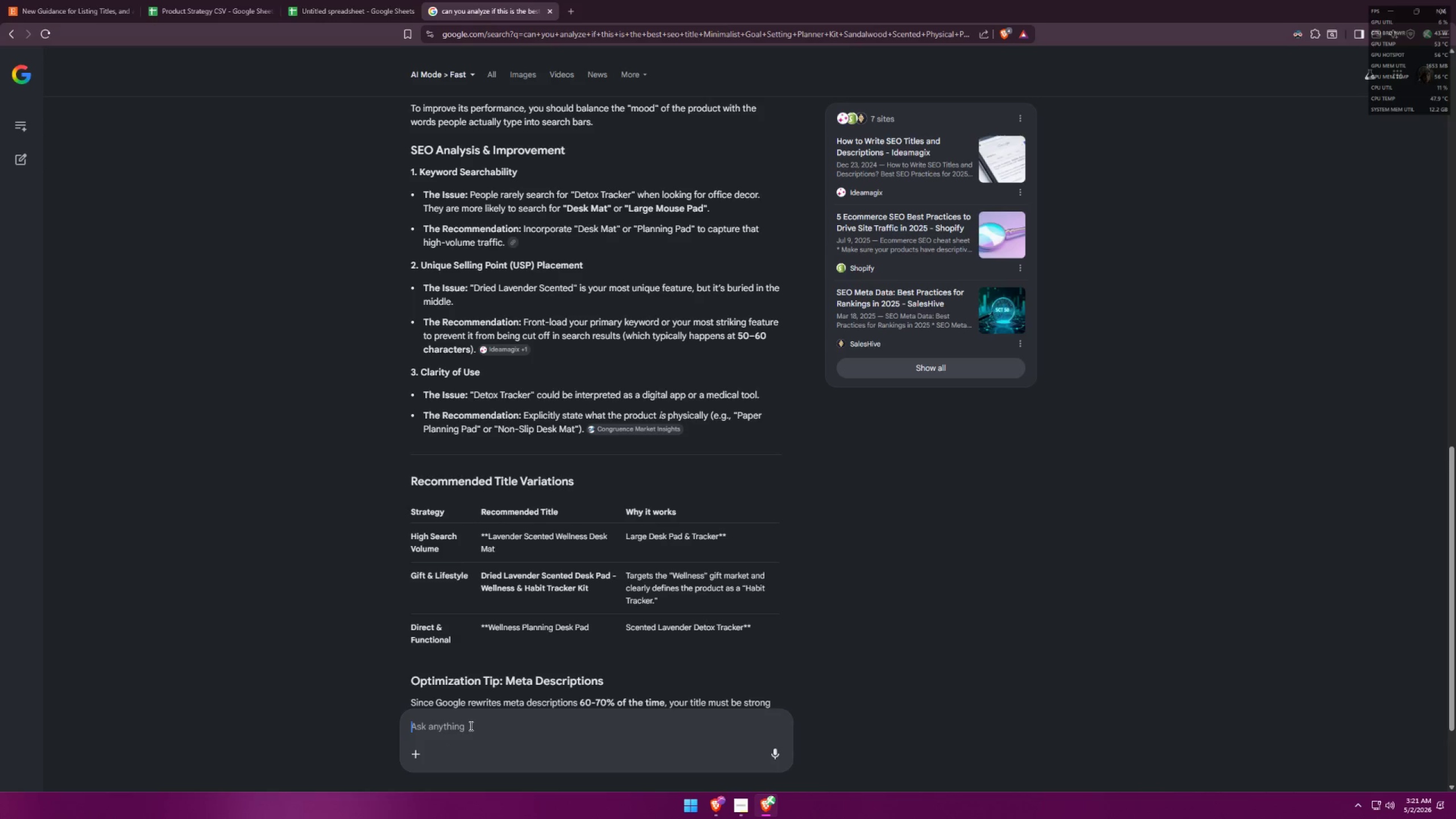 
type(how about his ?)
 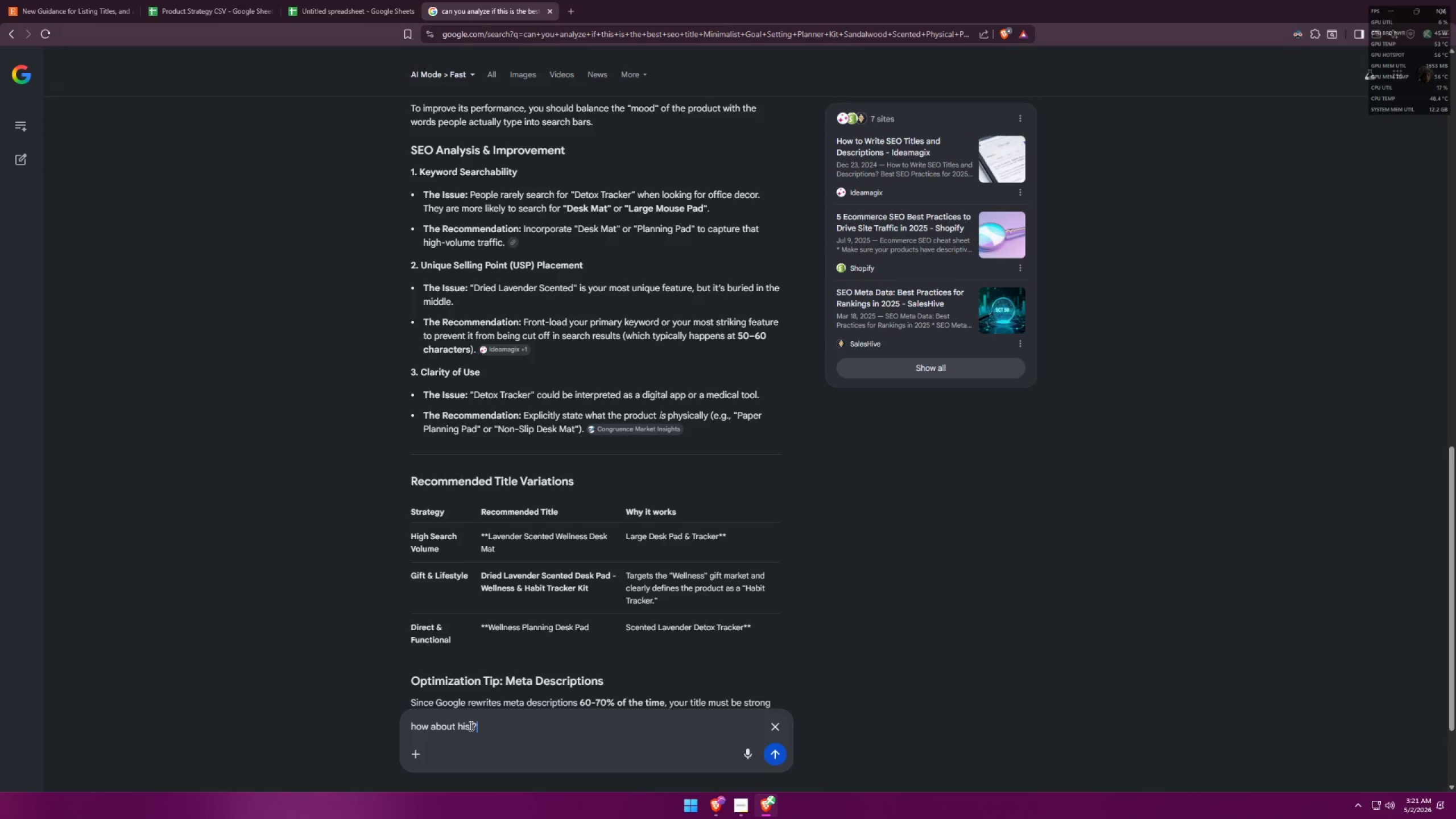 
key(Control+ControlLeft)
 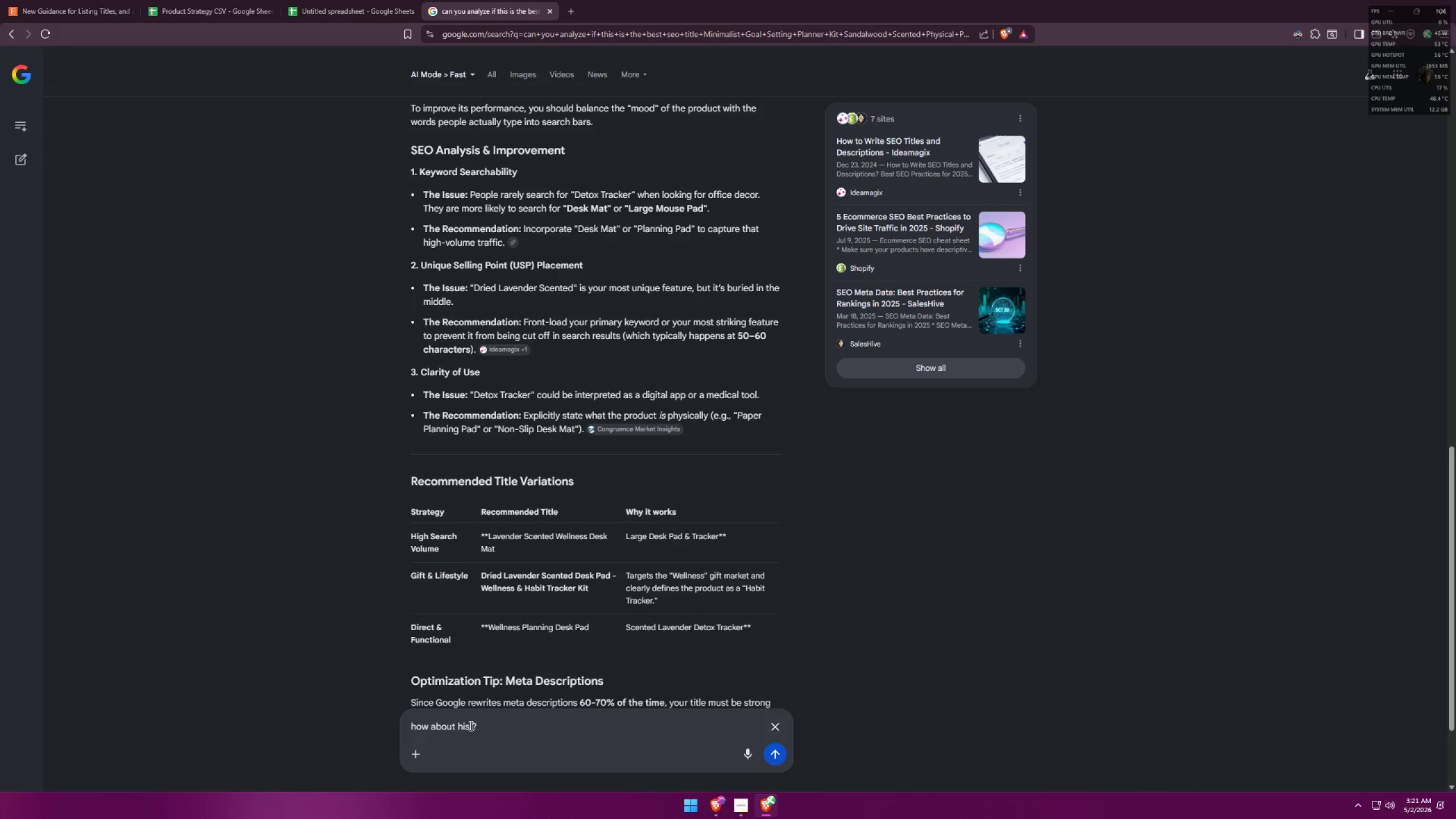 
key(Control+V)
 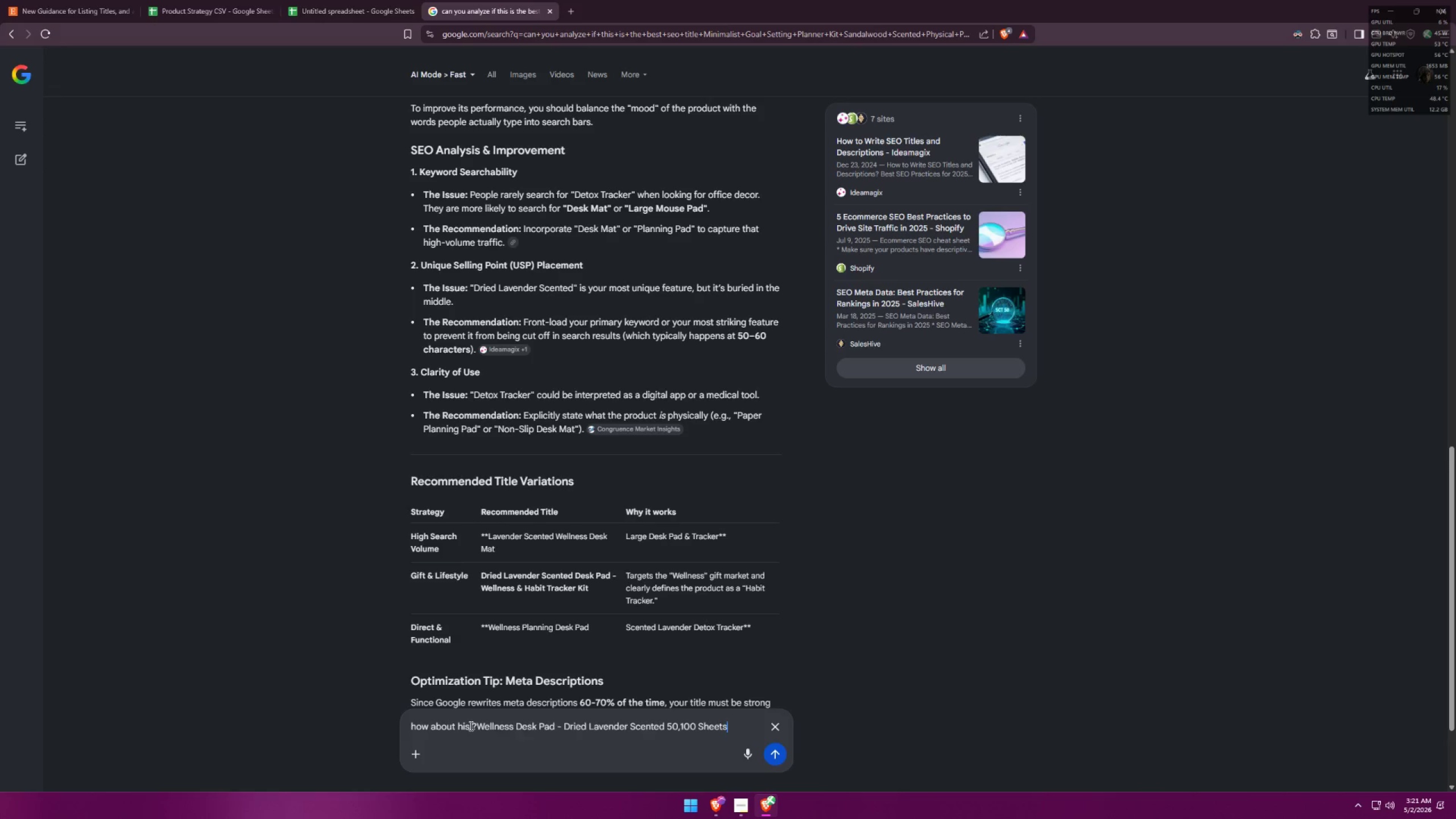 
key(Enter)
 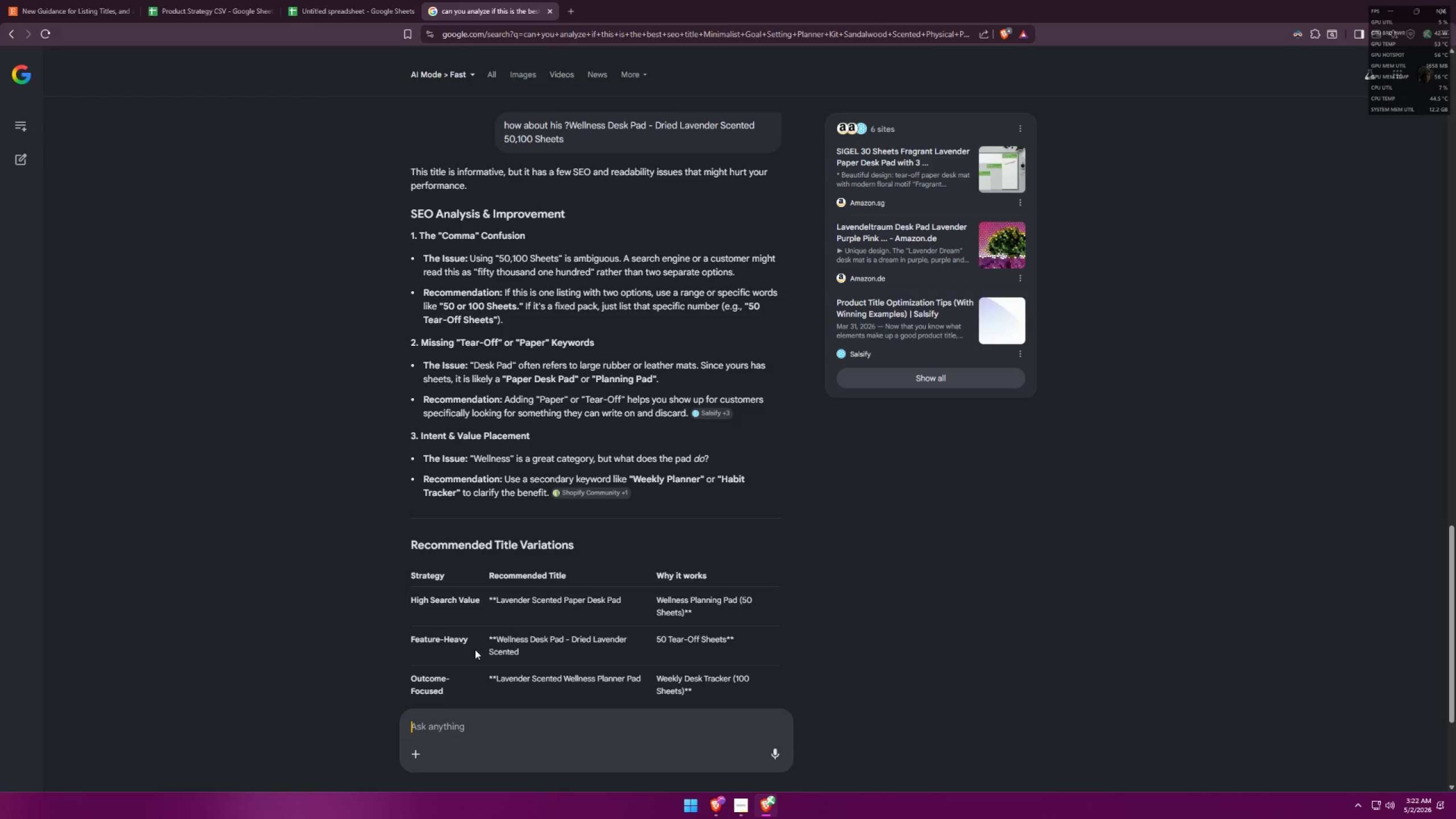 
wait(17.48)
 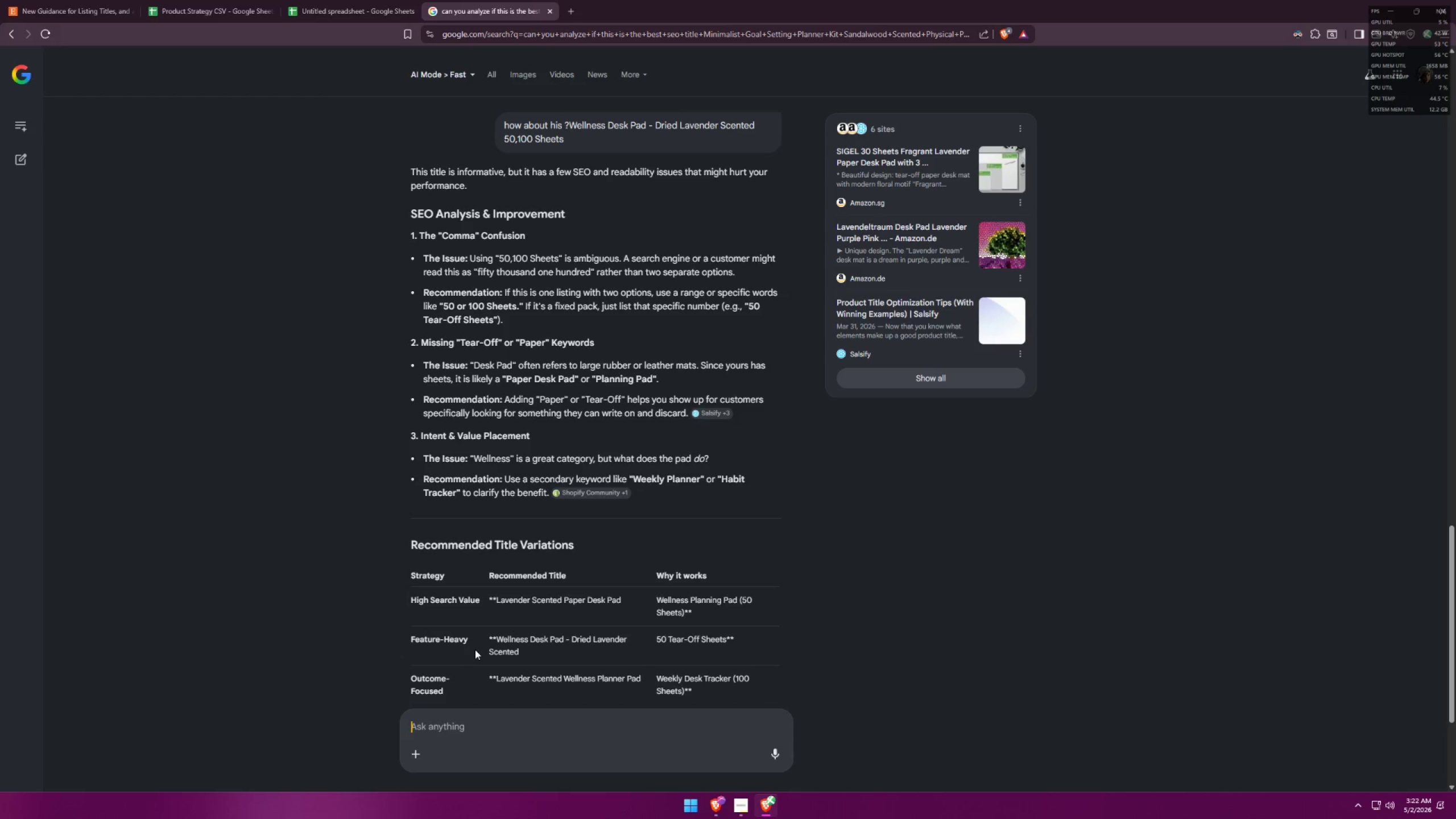 
scroll: coordinate [566, 627], scroll_direction: down, amount: 1.0
 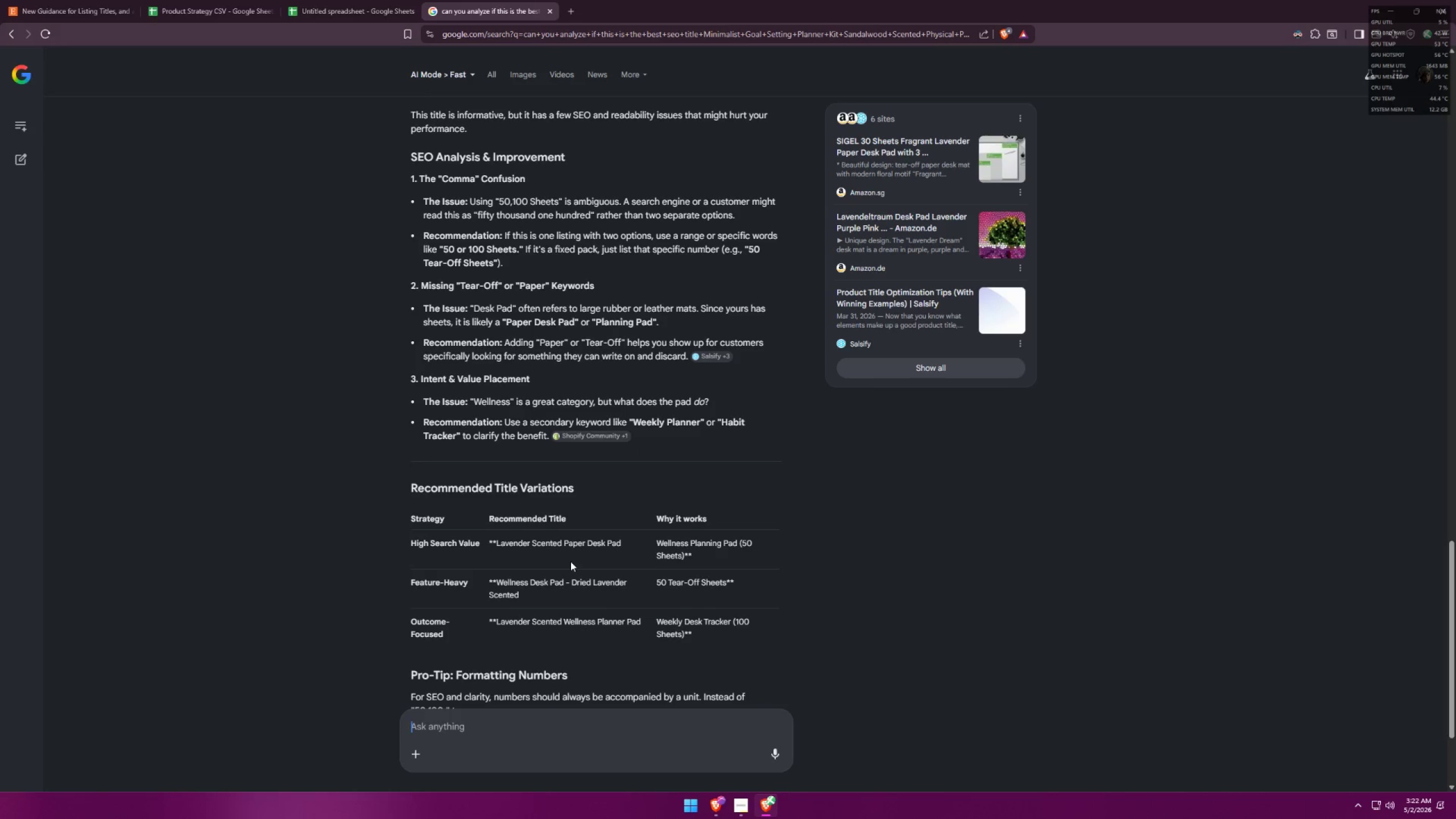 
wait(25.56)
 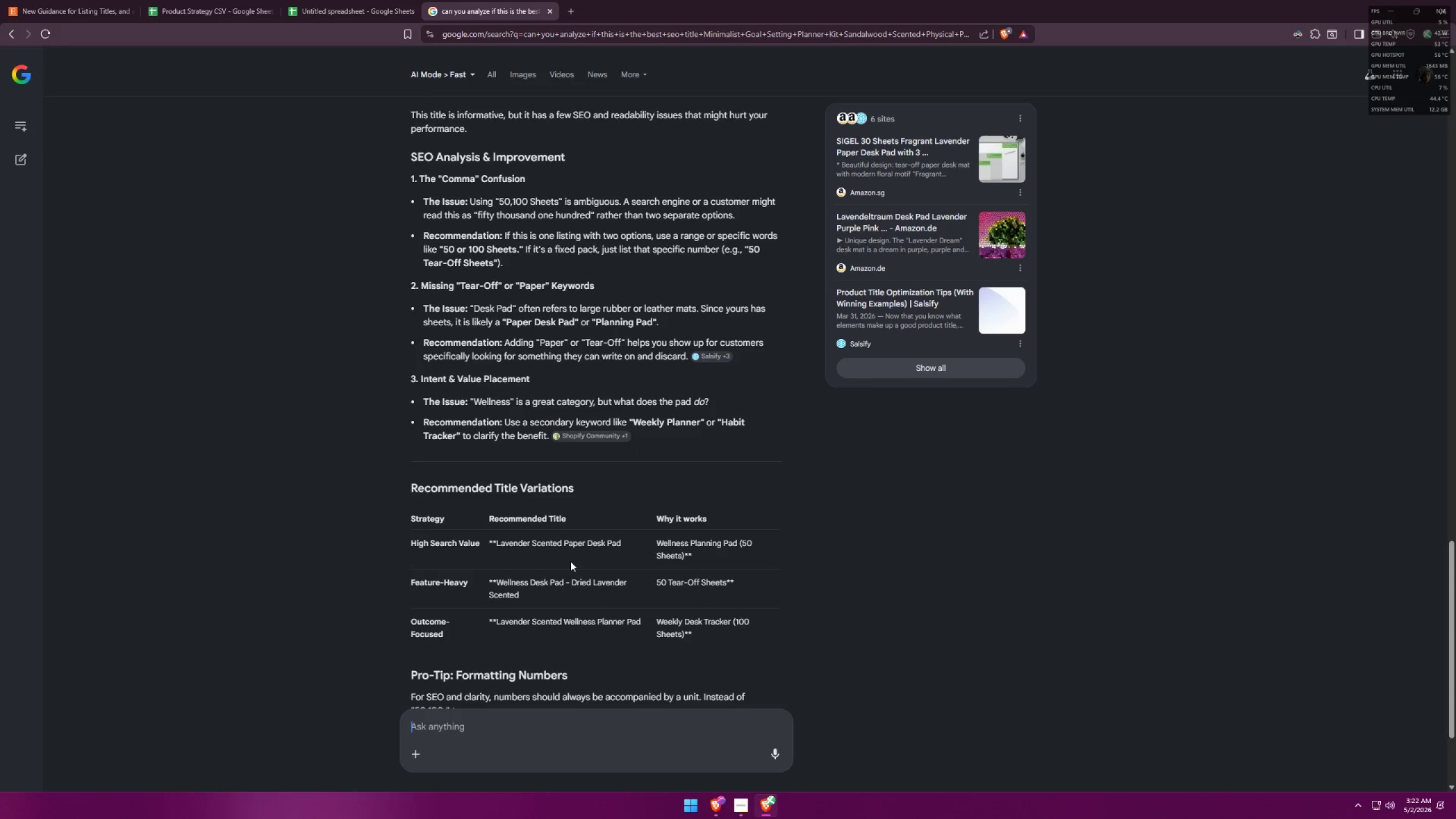 
left_click([203, 0])
 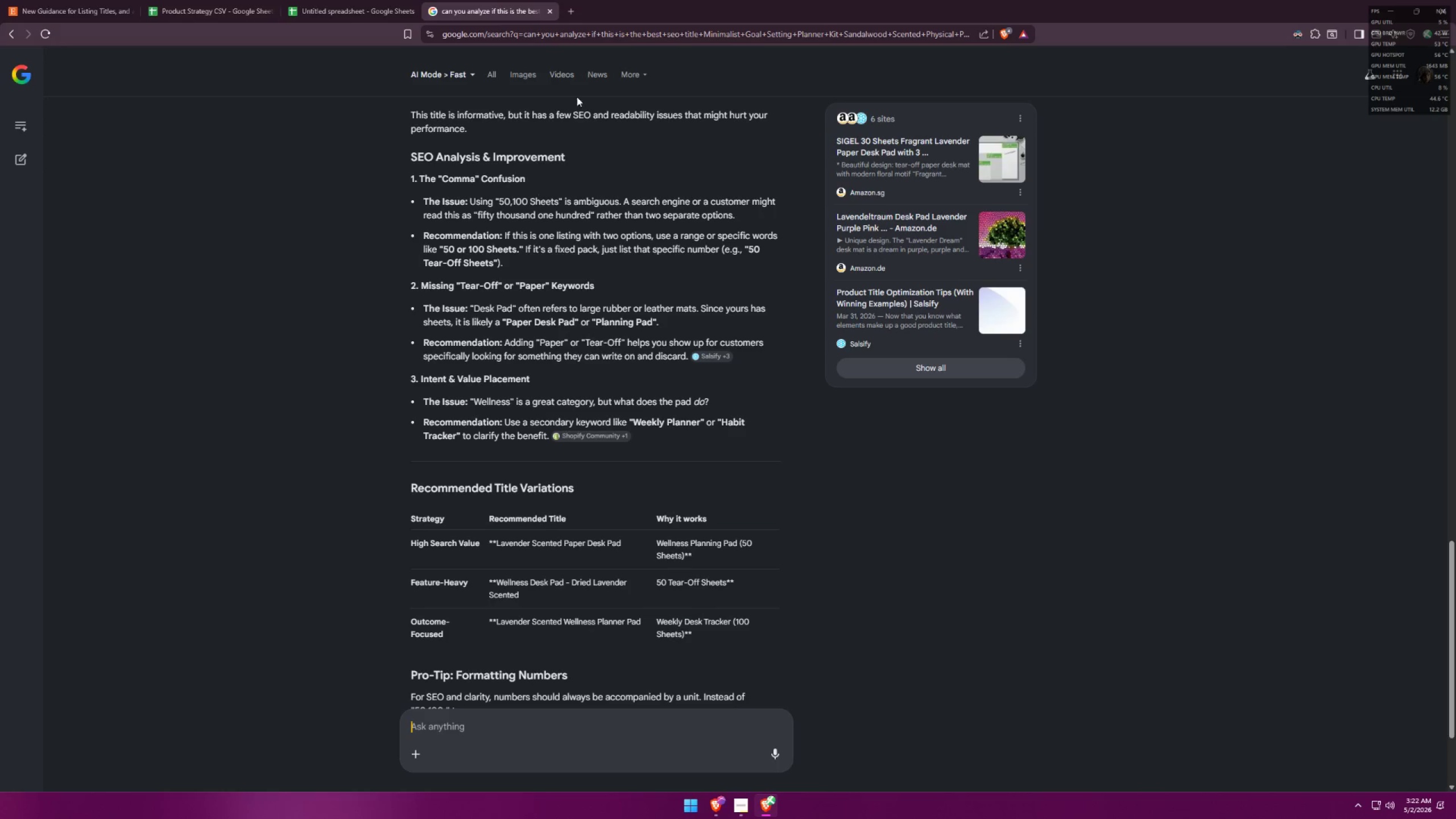 
wait(14.38)
 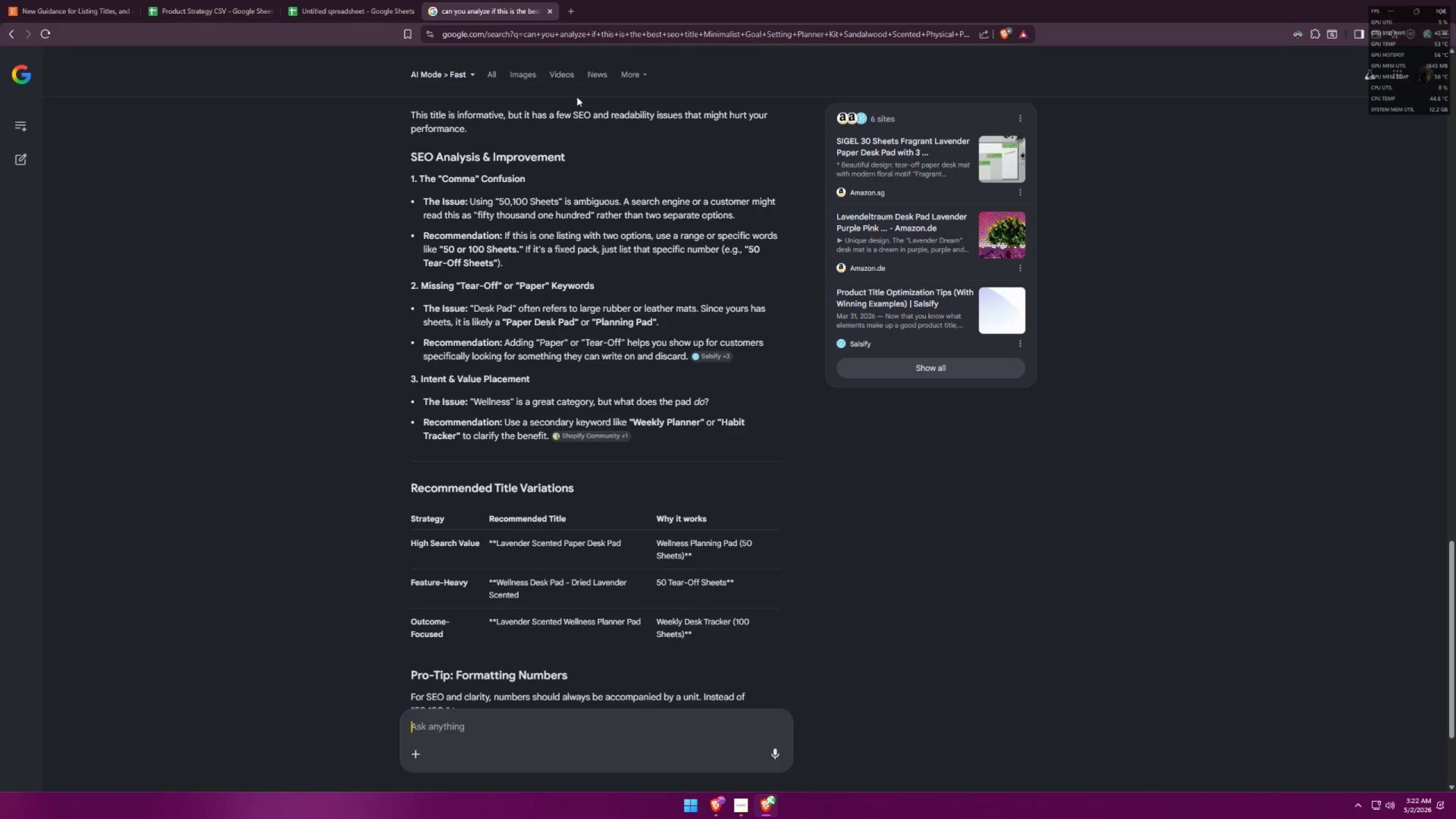 
left_click([578, 64])
 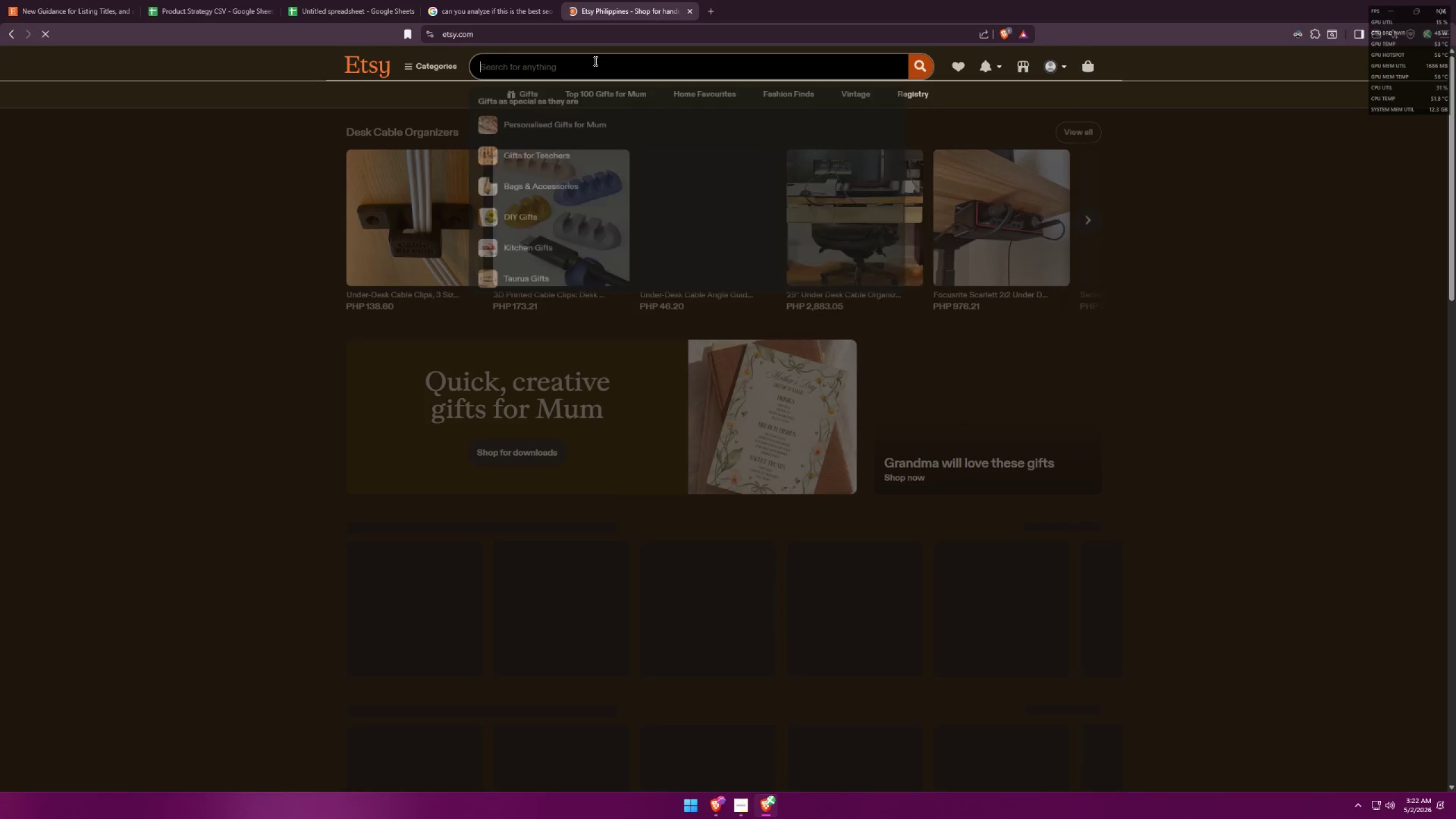 
type(wellness )
 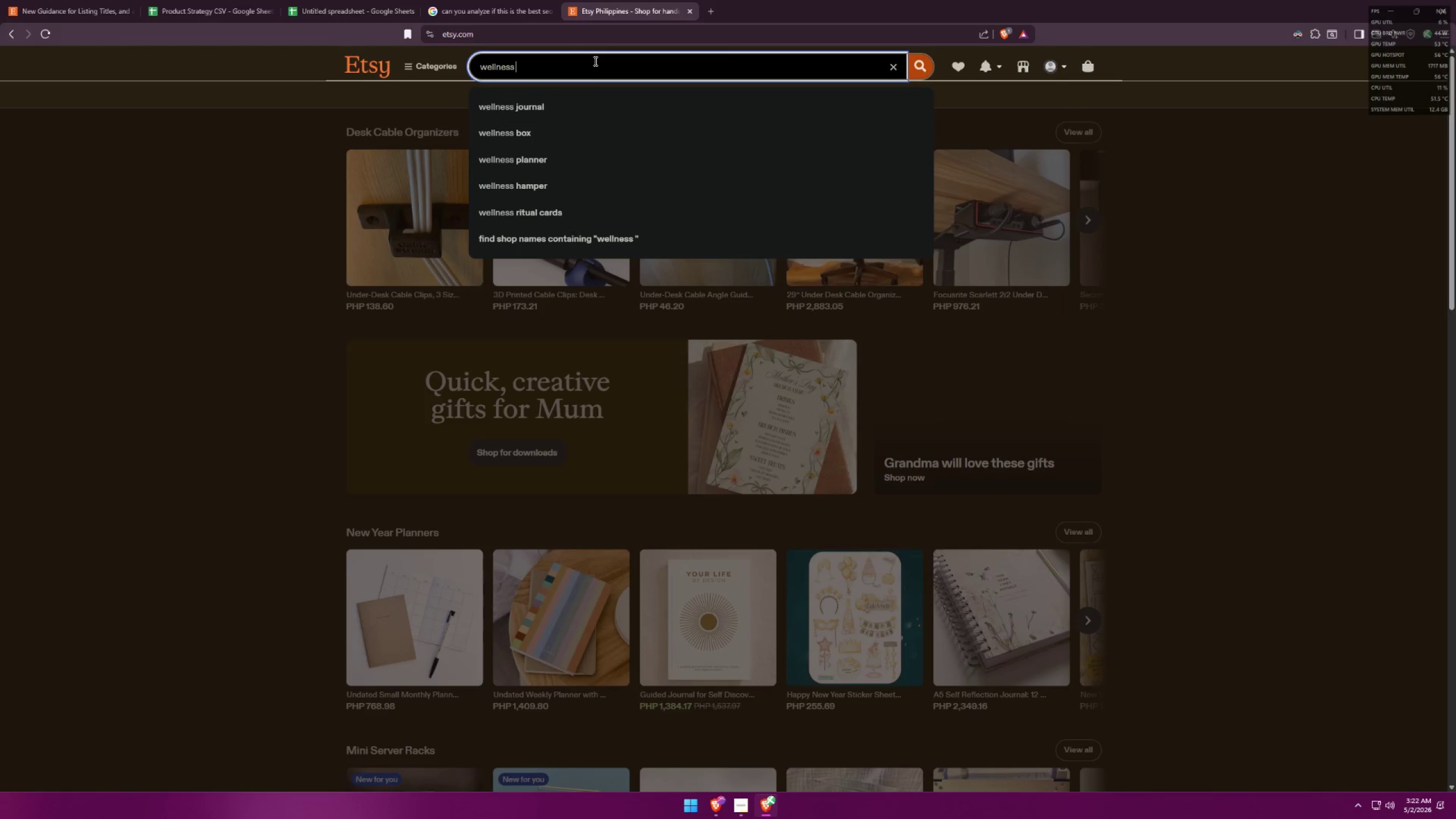 
left_click([192, 0])
 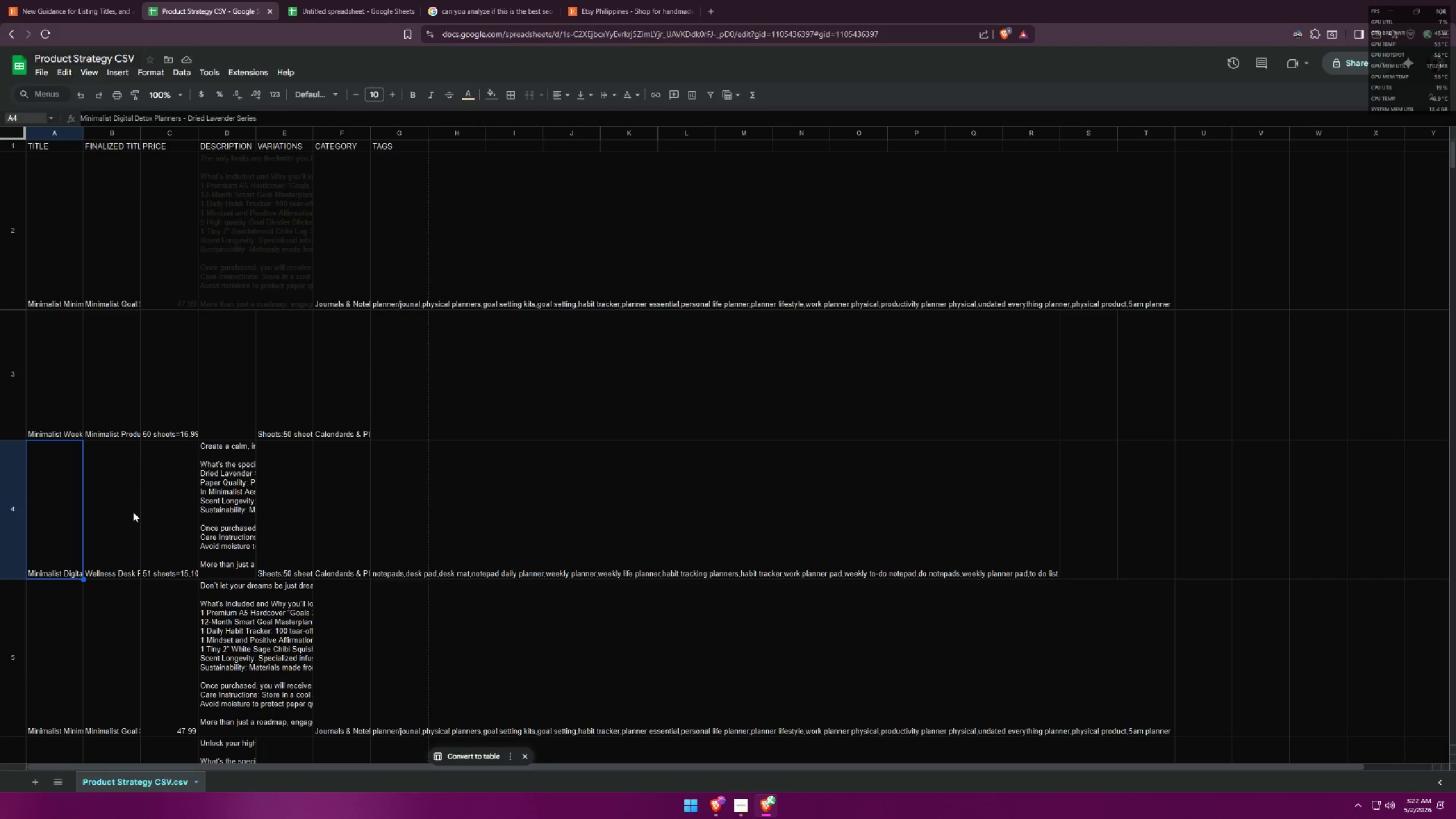 
double_click([133, 510])
 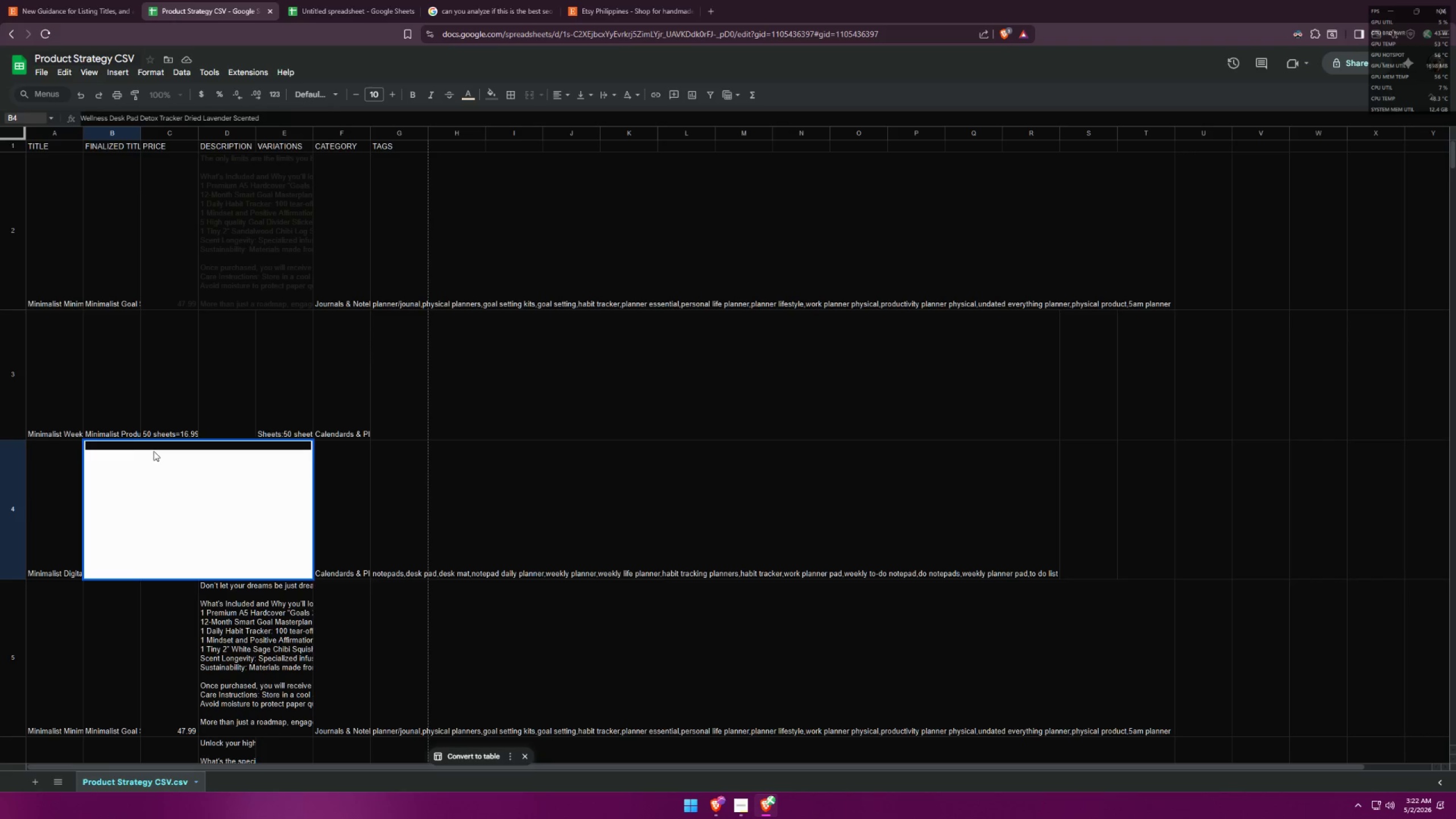 
double_click([160, 447])
 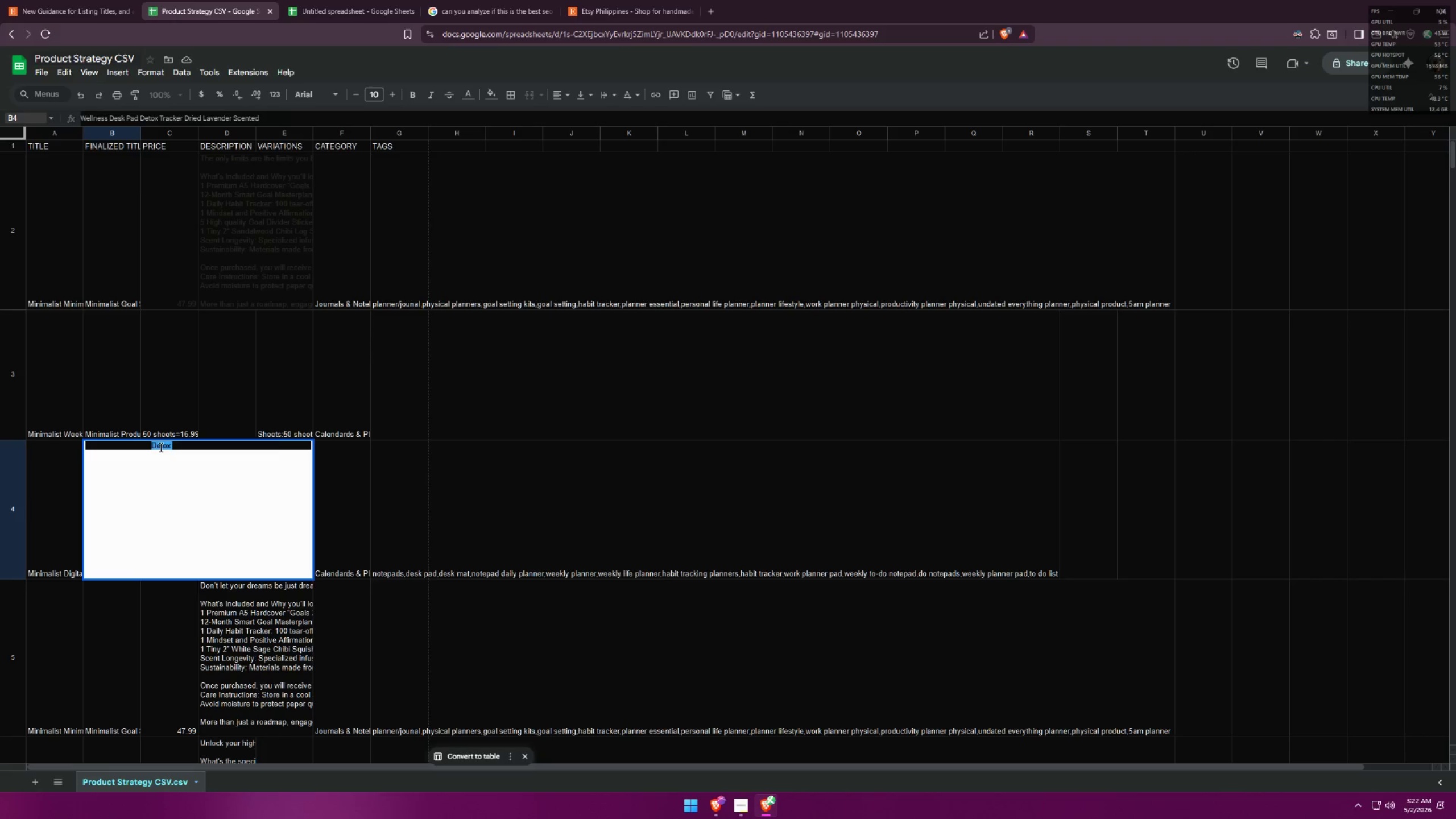 
triple_click([160, 447])
 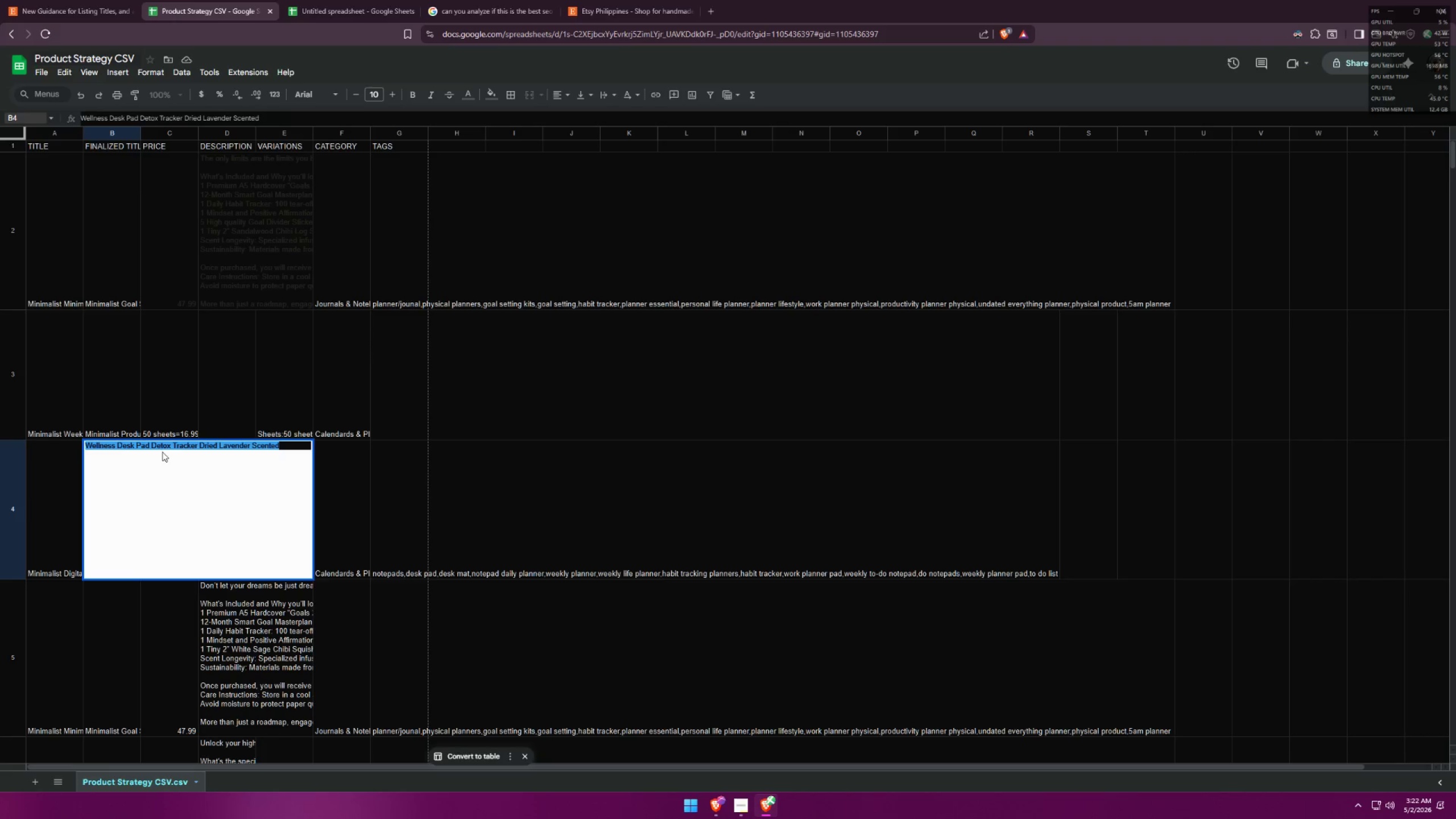 
left_click([118, 445])
 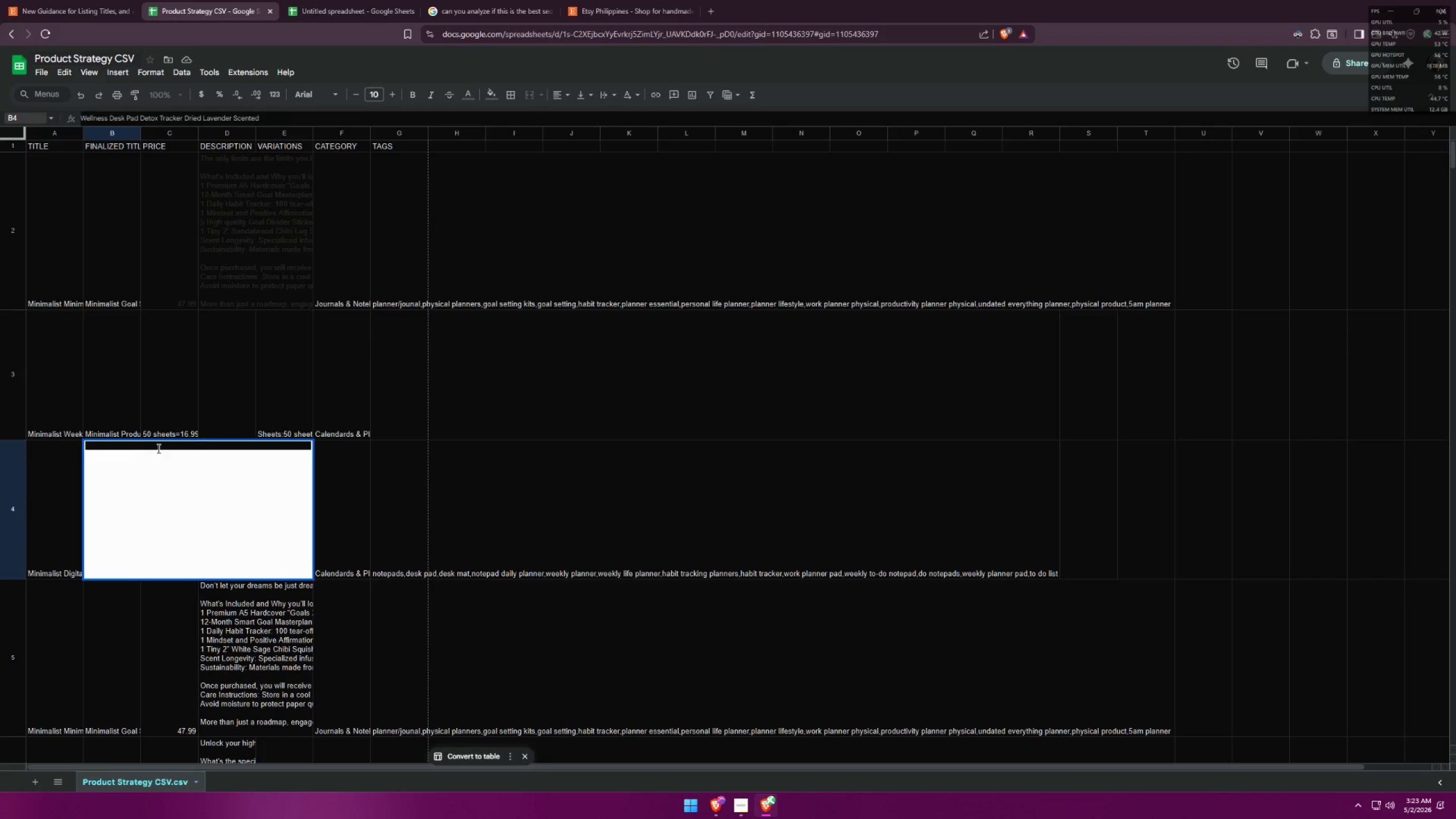 
double_click([160, 446])
 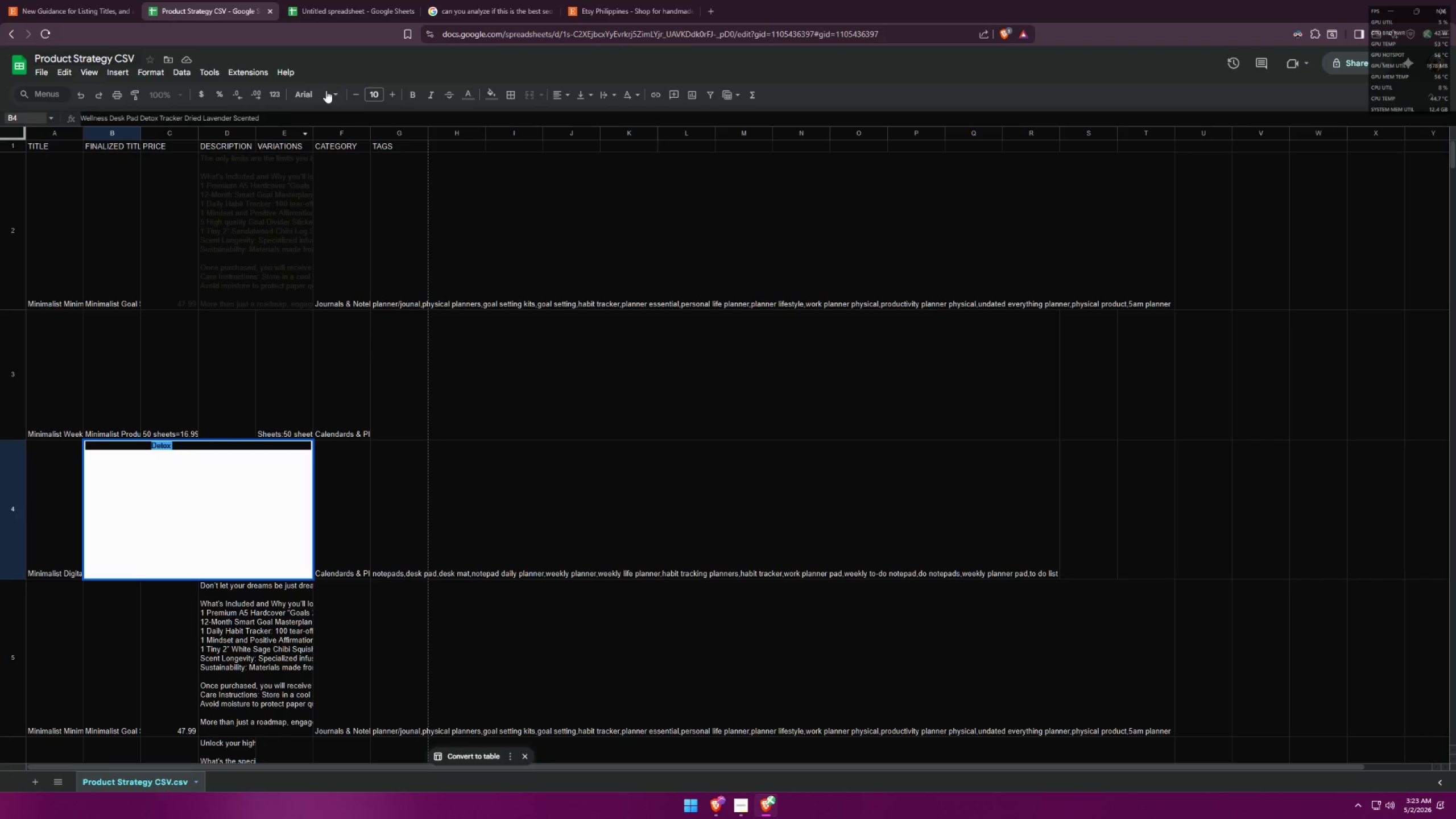 
left_click([342, 0])
 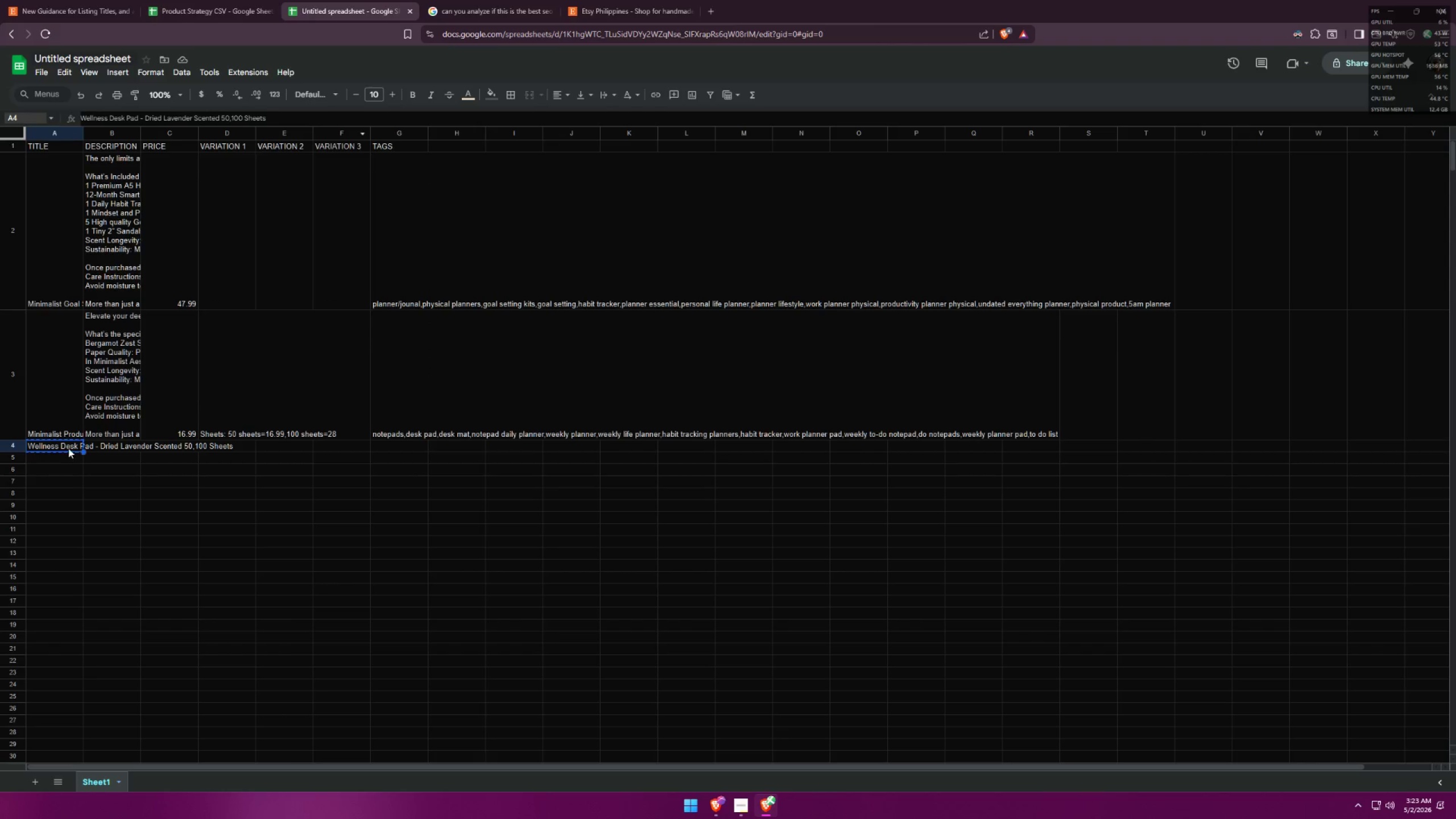 
triple_click([68, 446])
 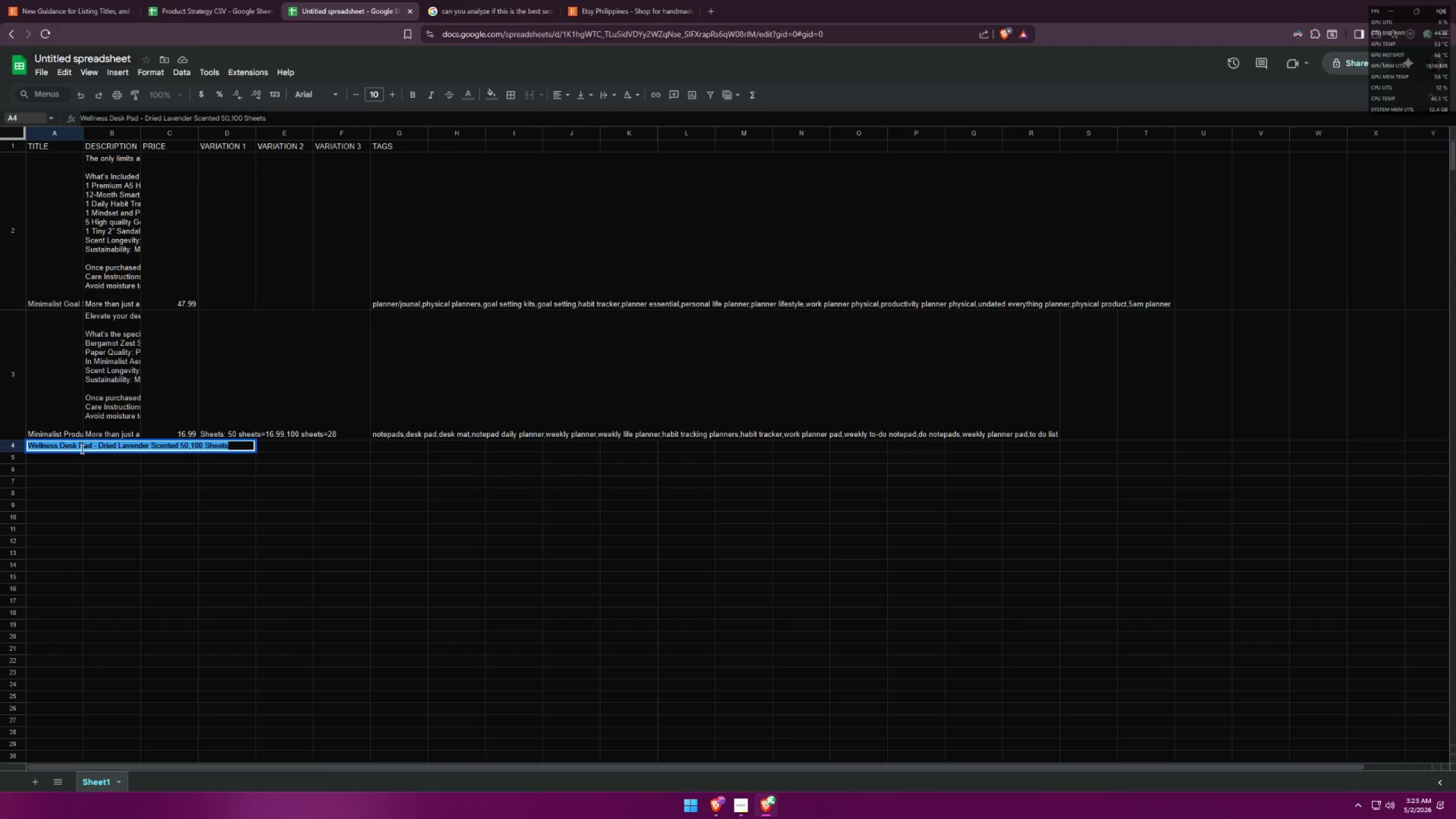 
left_click([69, 448])
 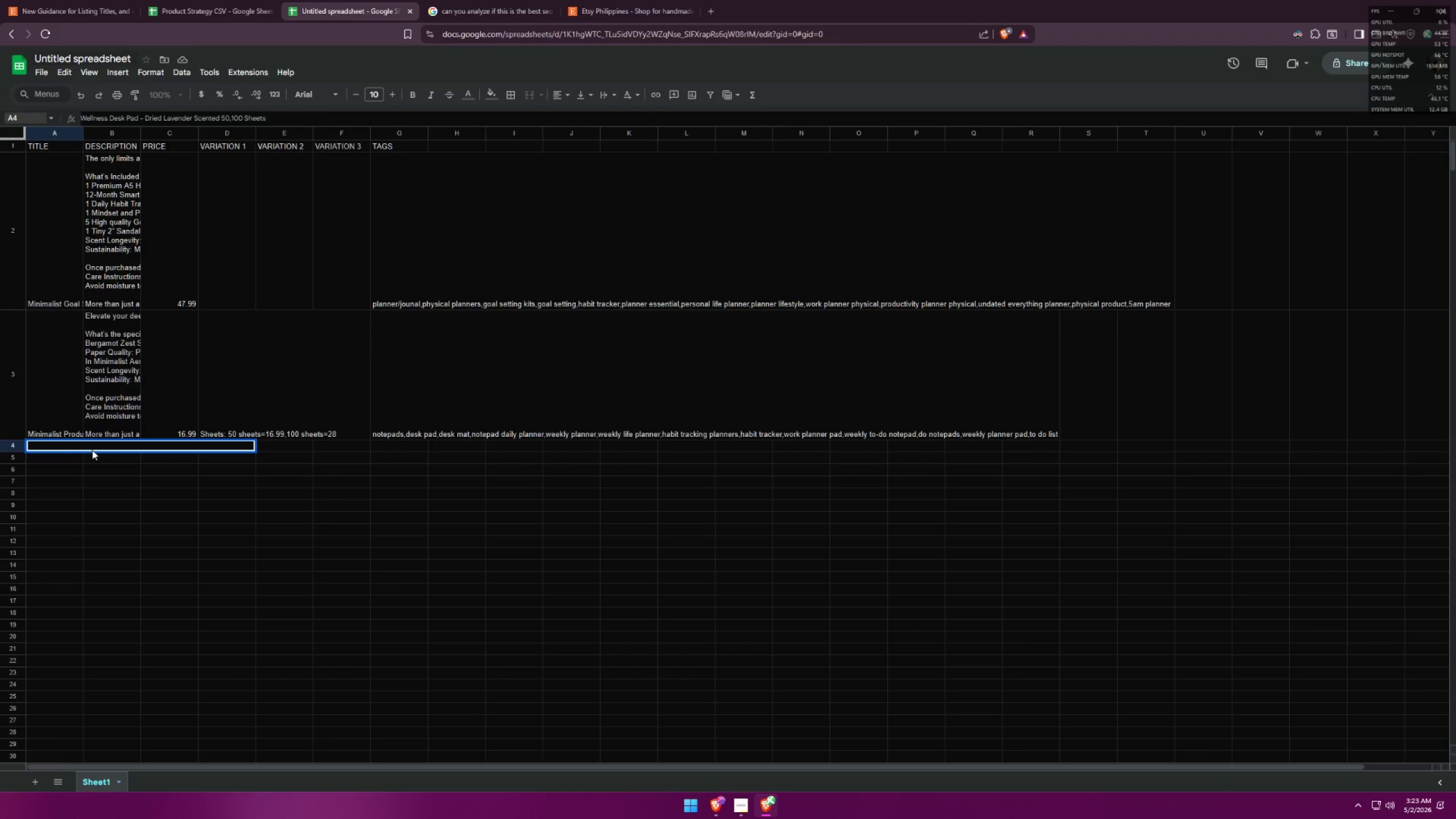 
key(Control+ControlLeft)
 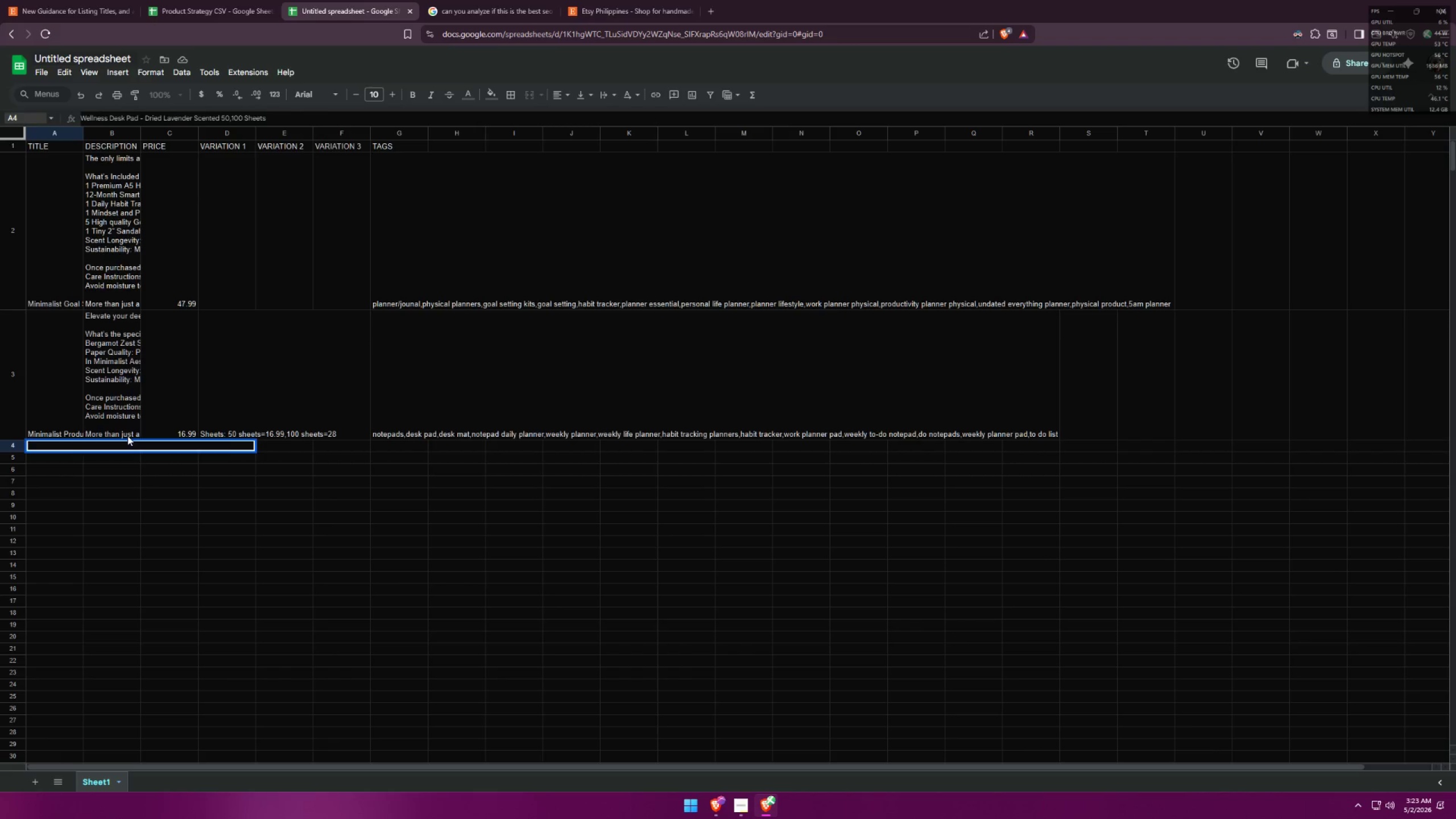 
key(Control+A)
 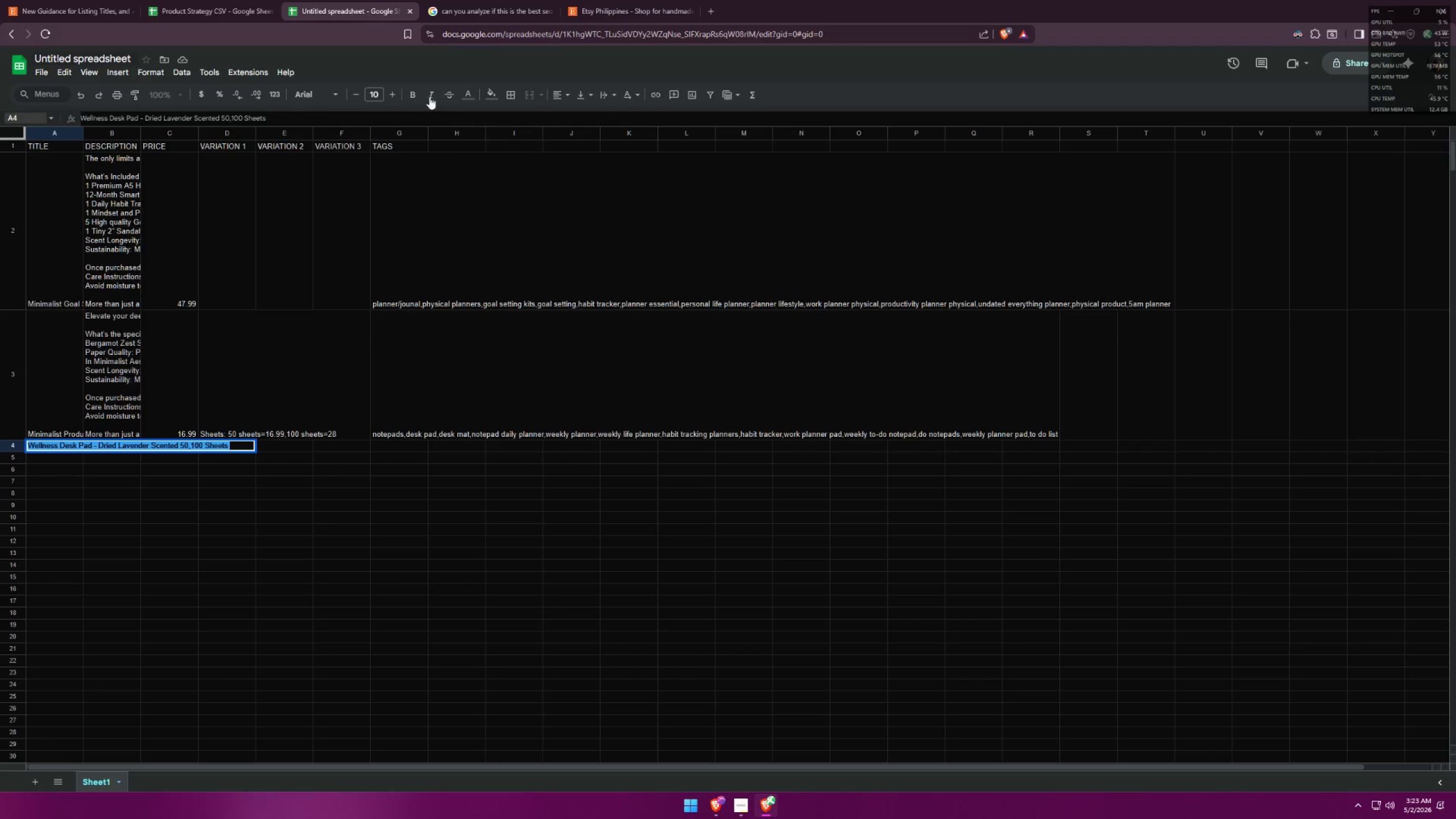 
left_click([464, 90])
 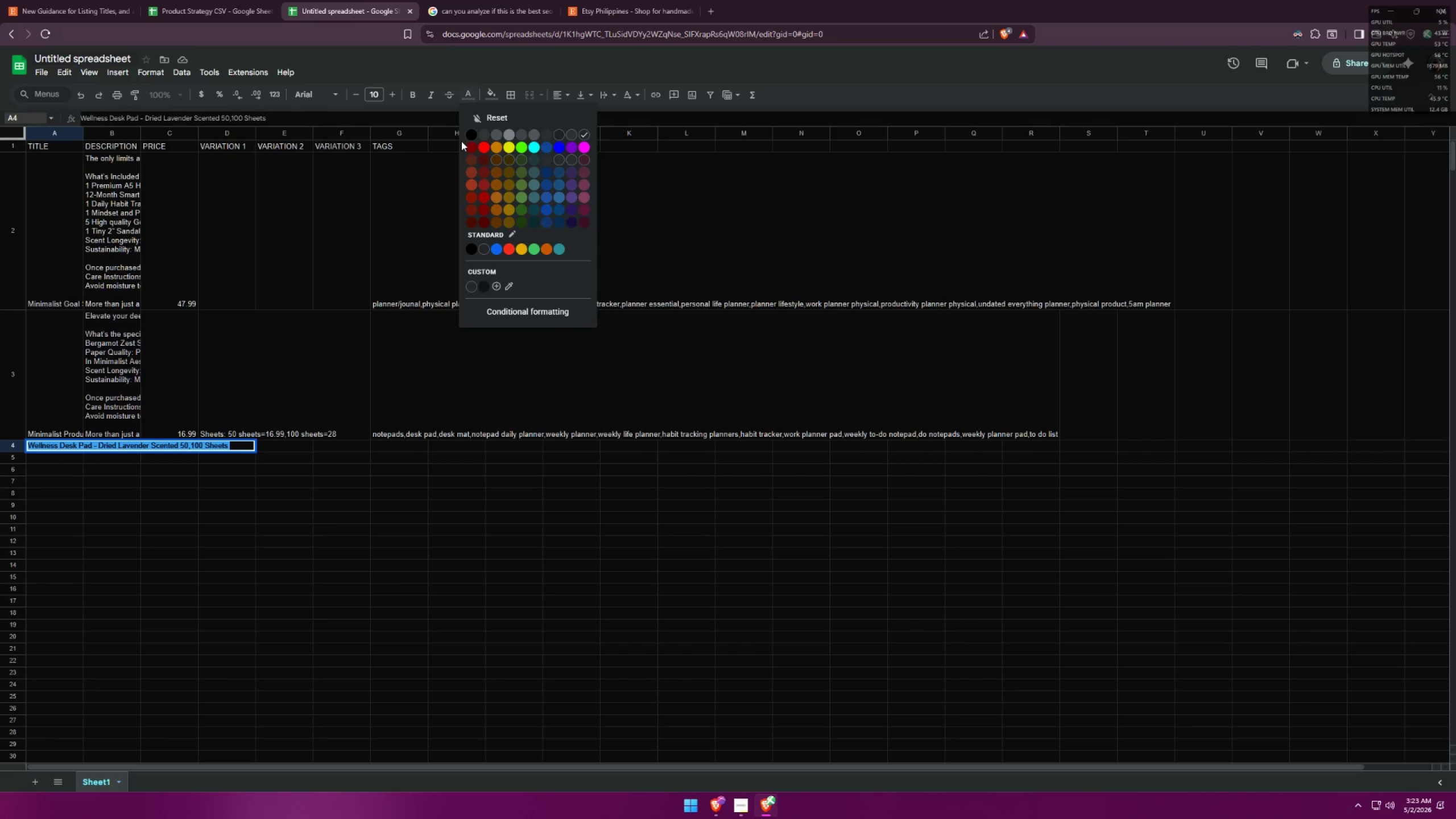 
left_click([475, 134])
 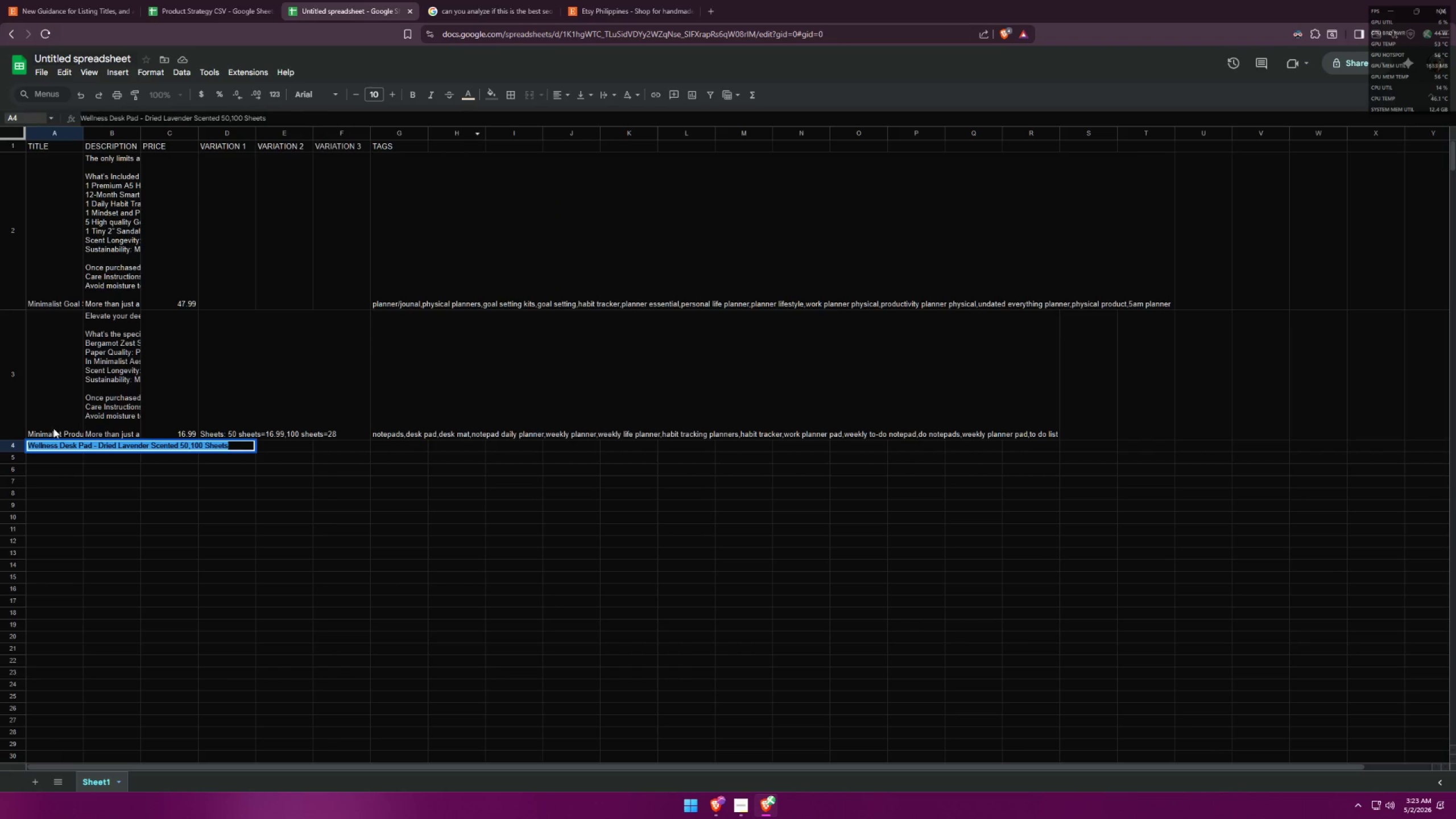 
left_click([64, 446])
 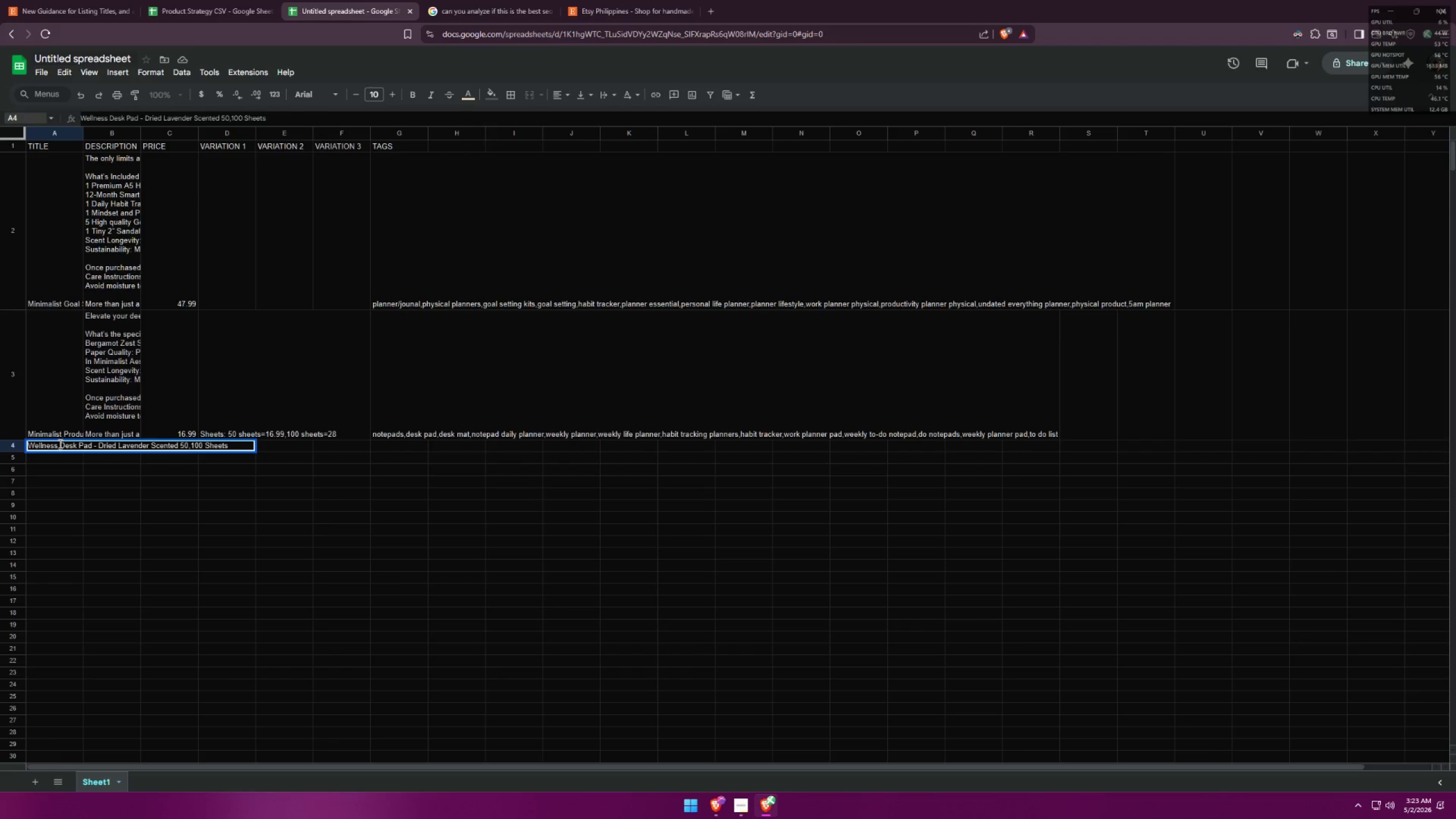 
type( )
key(Backspace)
type(Planner )
 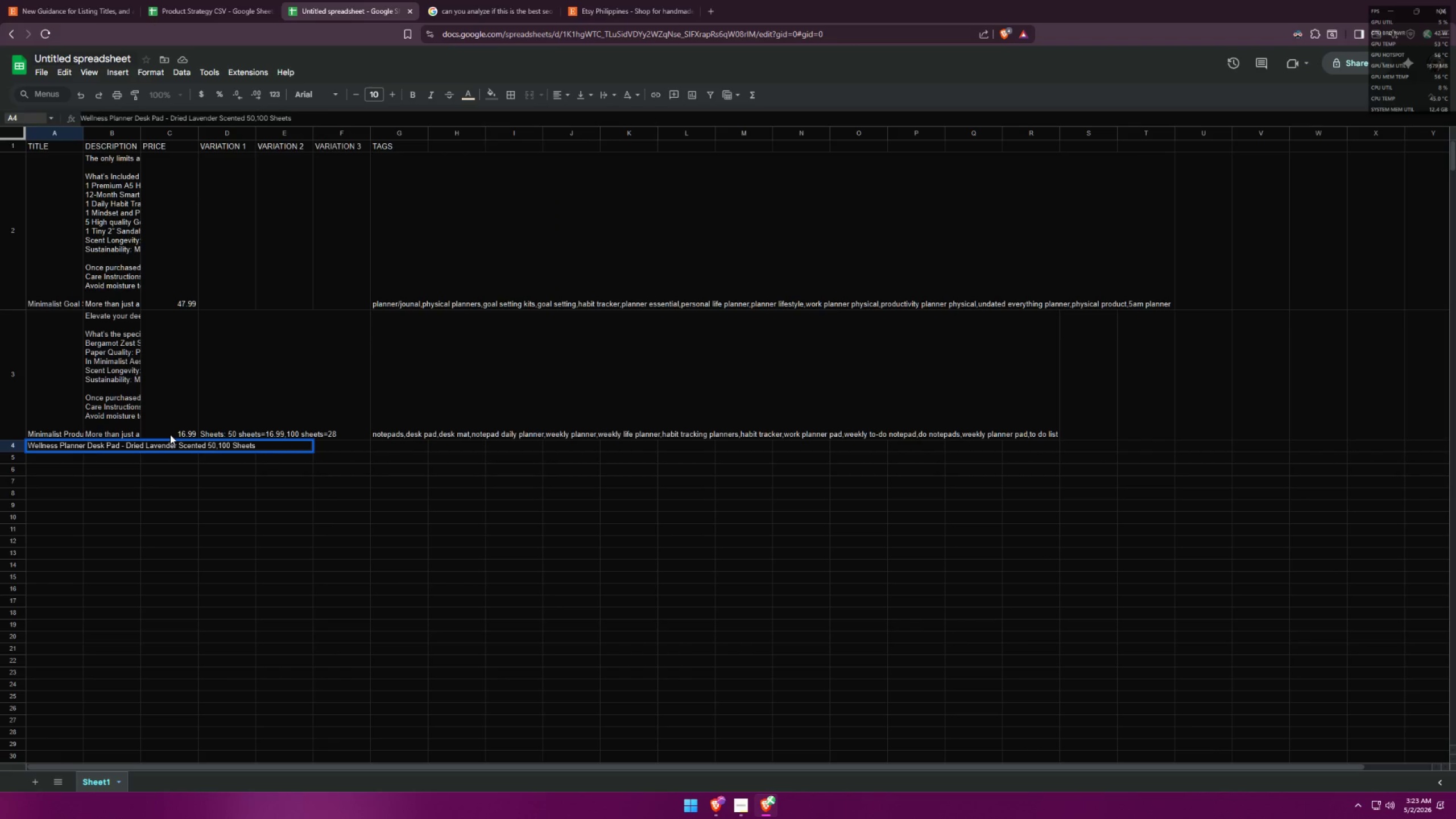 
wait(5.38)
 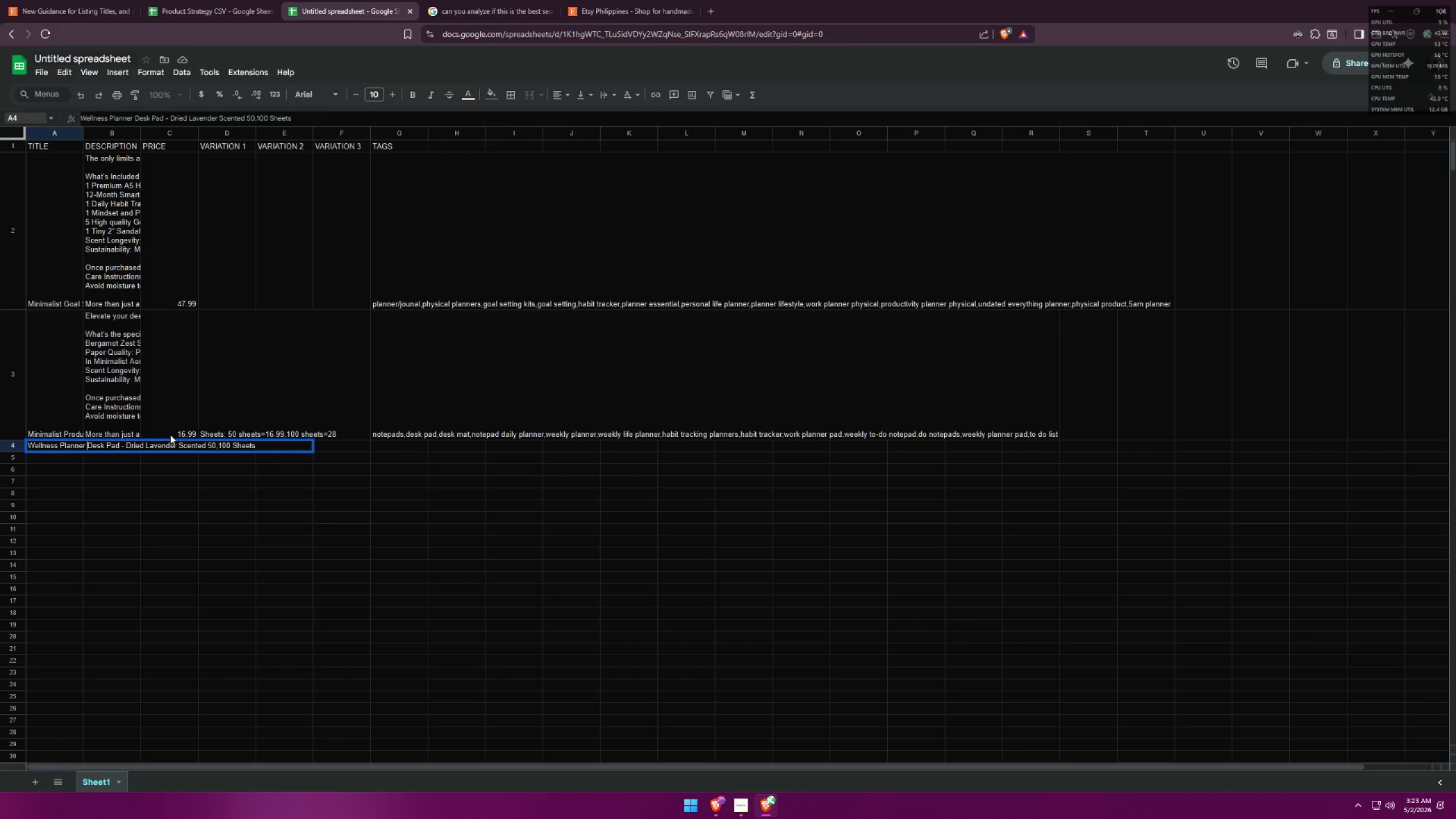 
left_click([217, 445])
 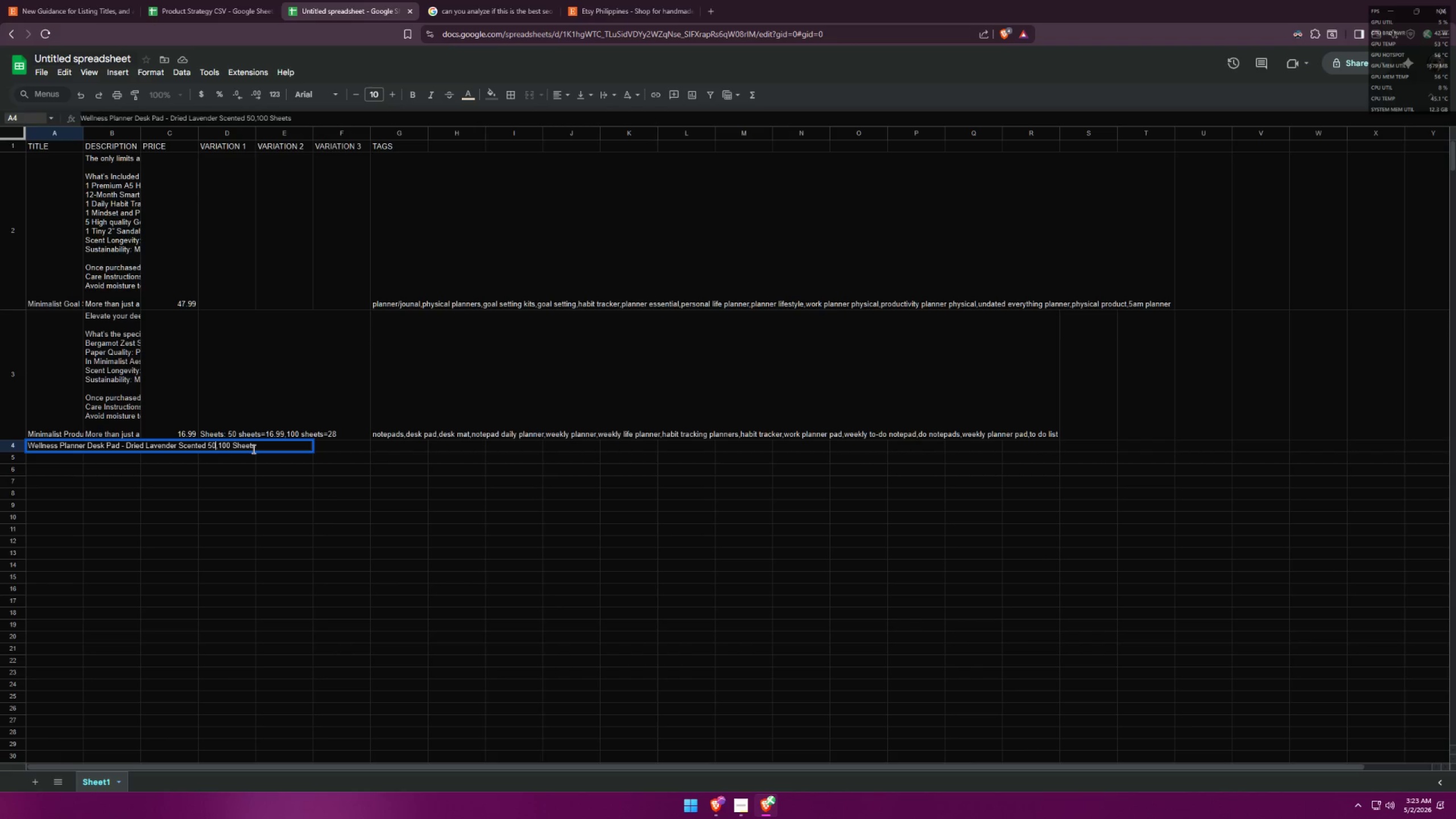 
left_click_drag(start_coordinate=[258, 446], to_coordinate=[209, 444])
 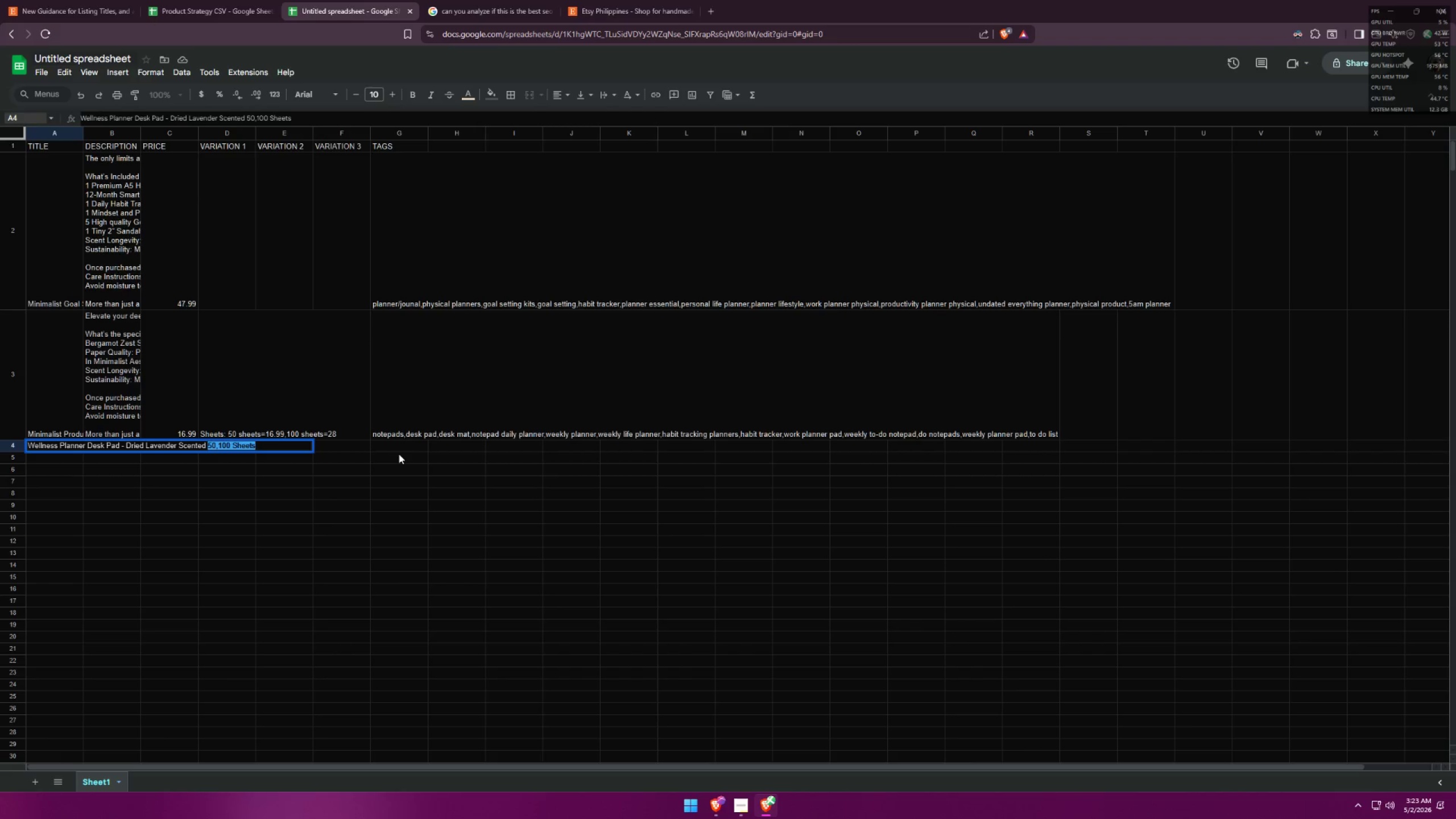 
key(Backspace)
 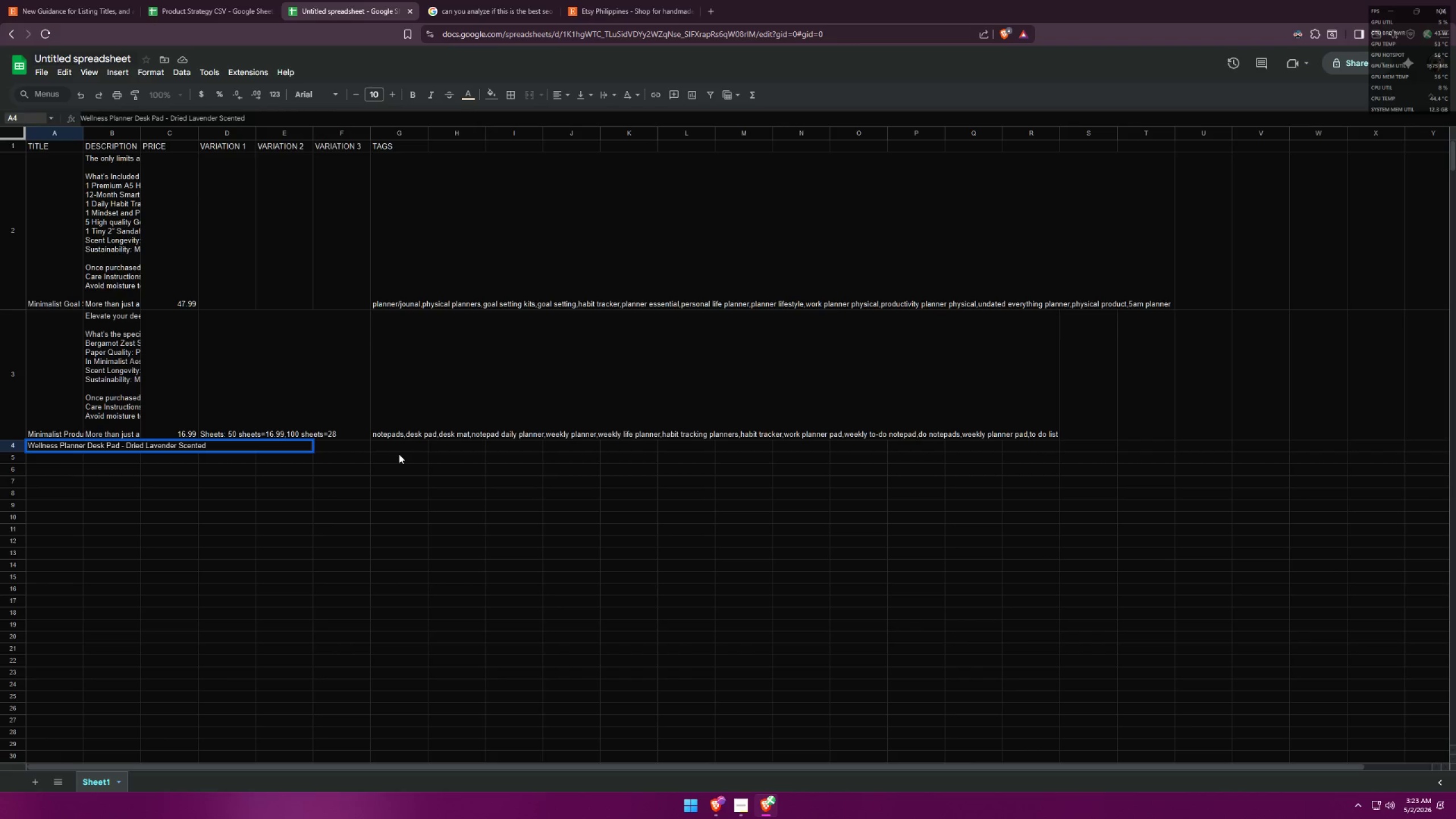 
key(Backspace)
 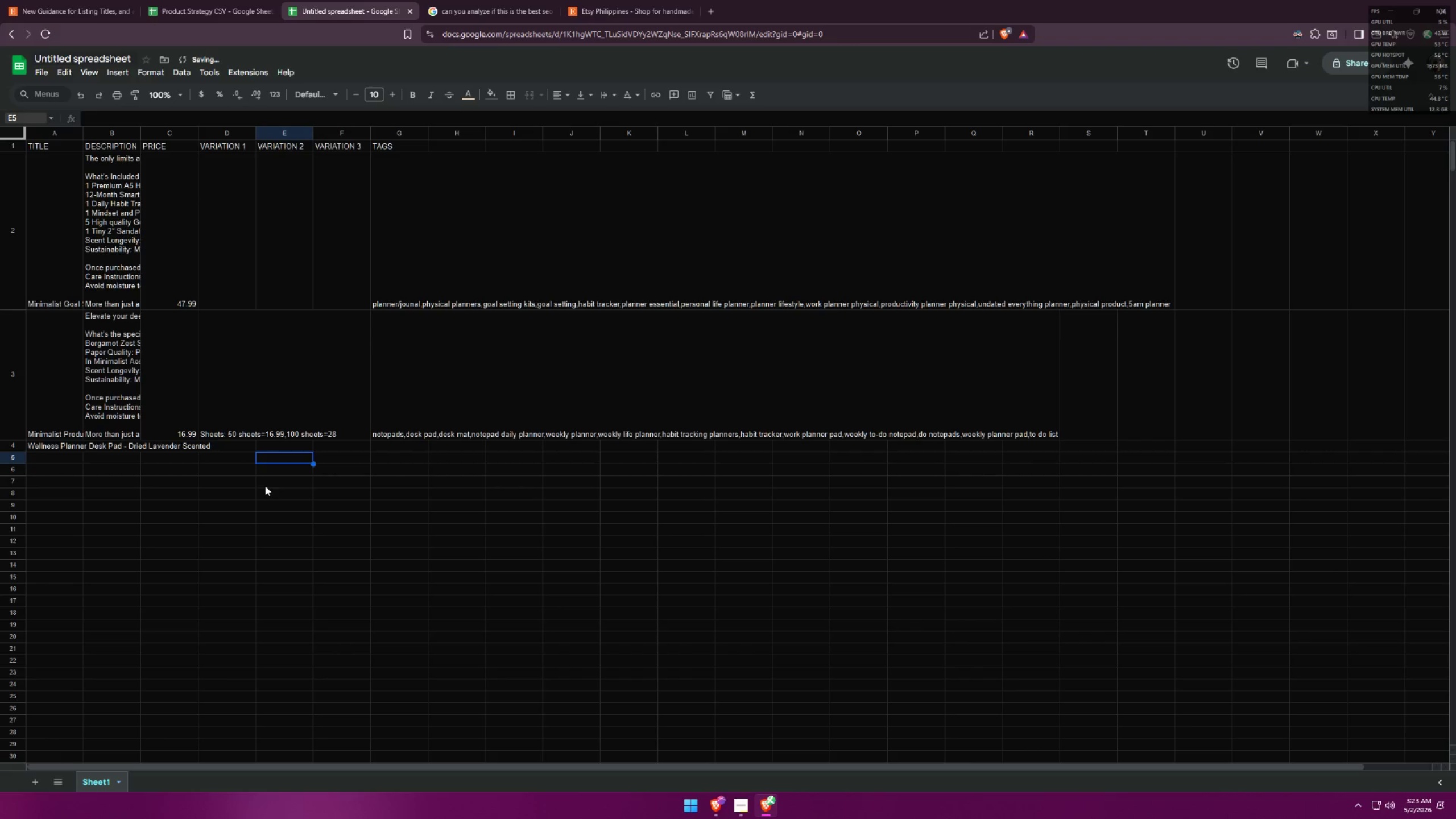 
left_click([500, 0])
 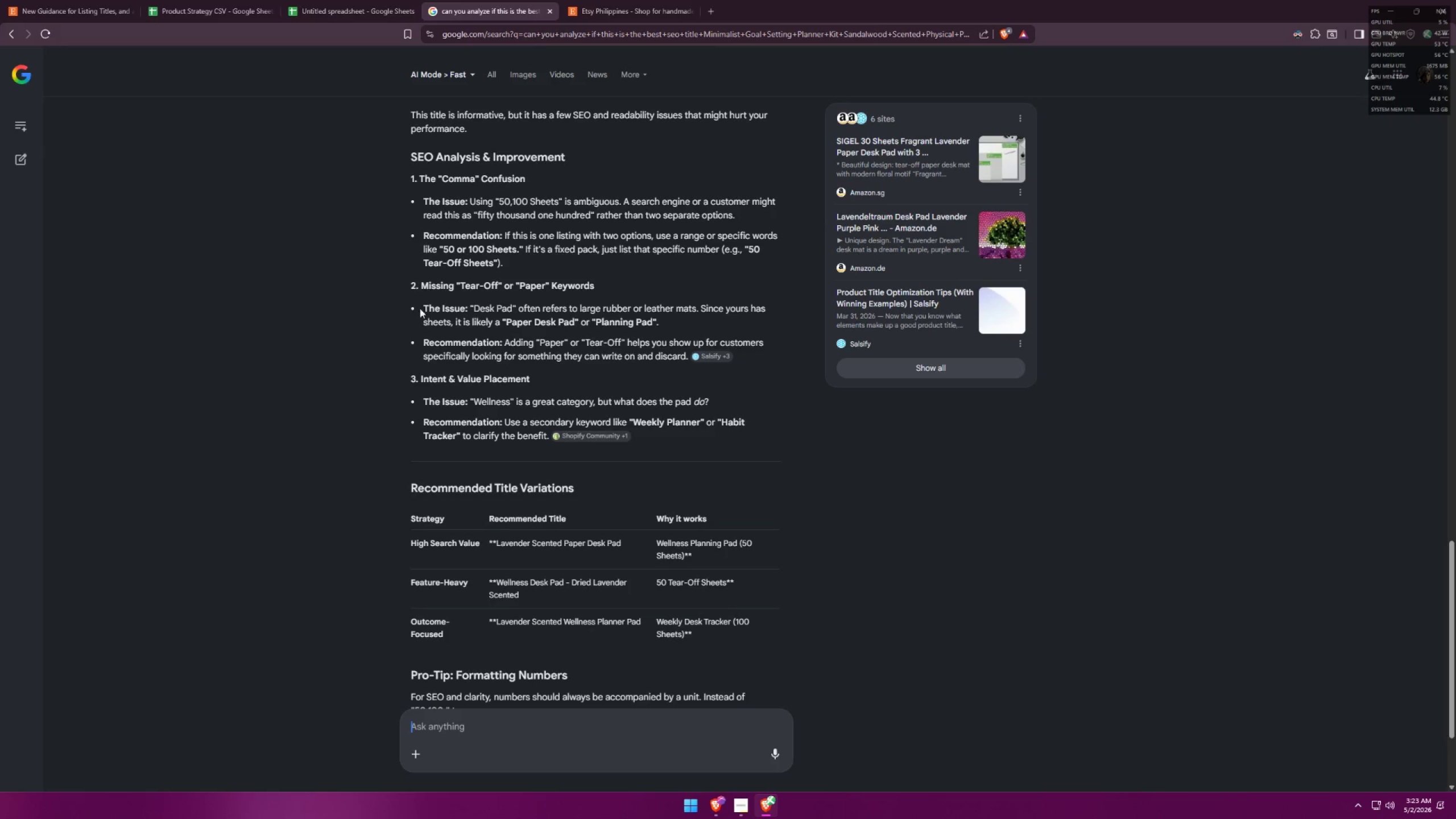 
scroll: coordinate [623, 540], scroll_direction: down, amount: 5.0
 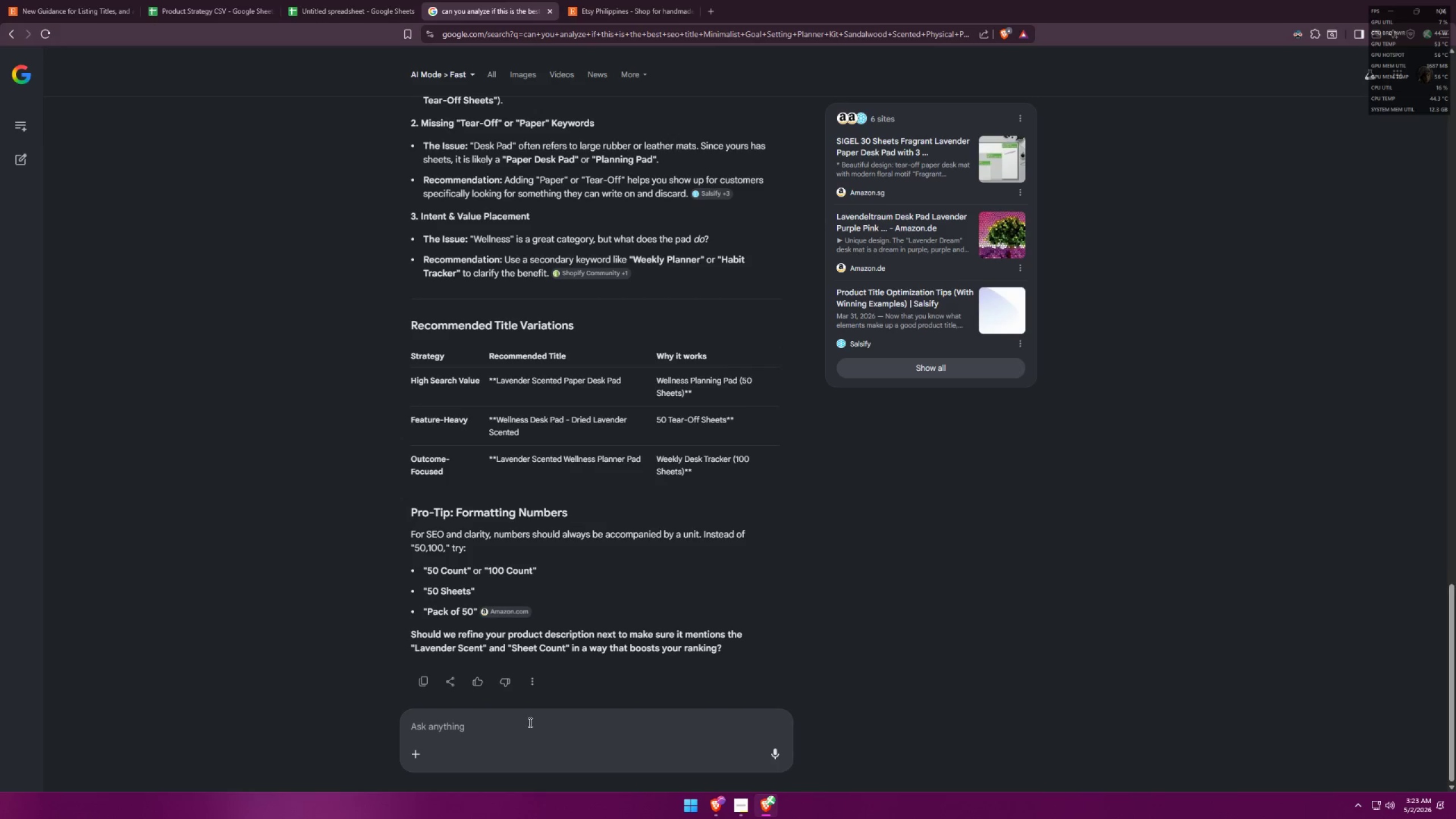 
left_click([529, 721])
 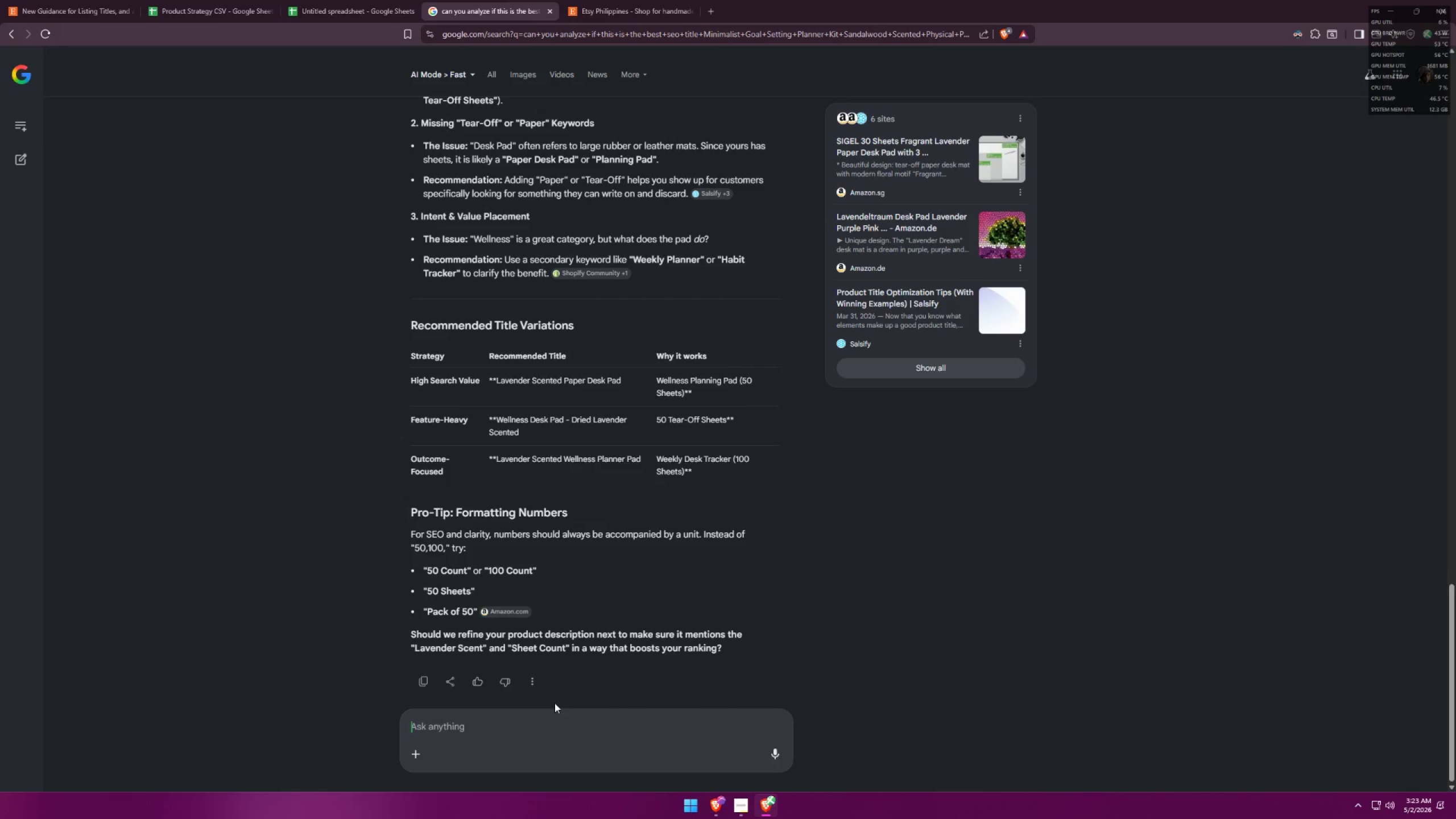 
wait(5.19)
 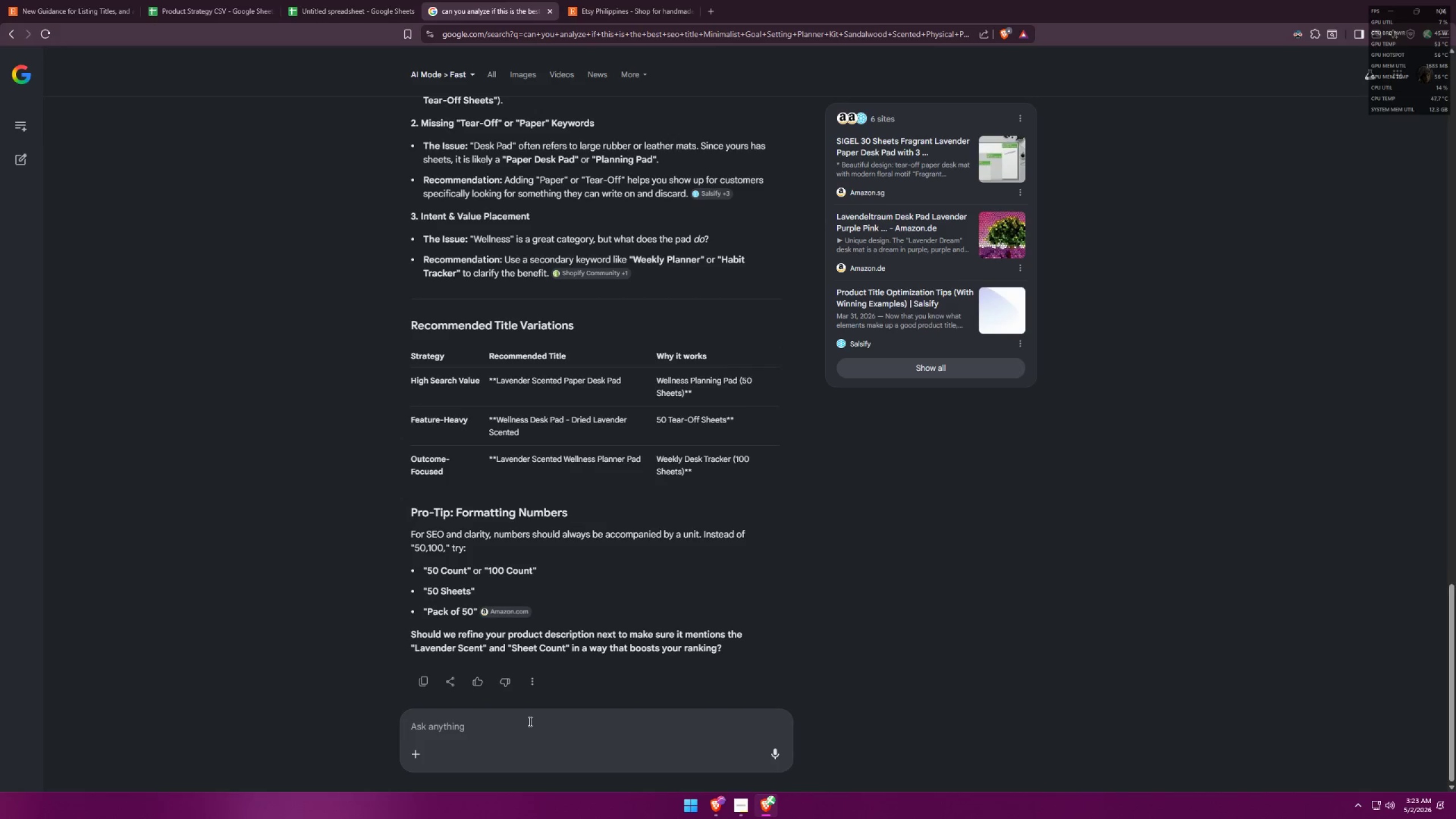 
type(because you have 2 choices, 40)
key(Backspace)
key(Backspace)
type(50 or 100 )
 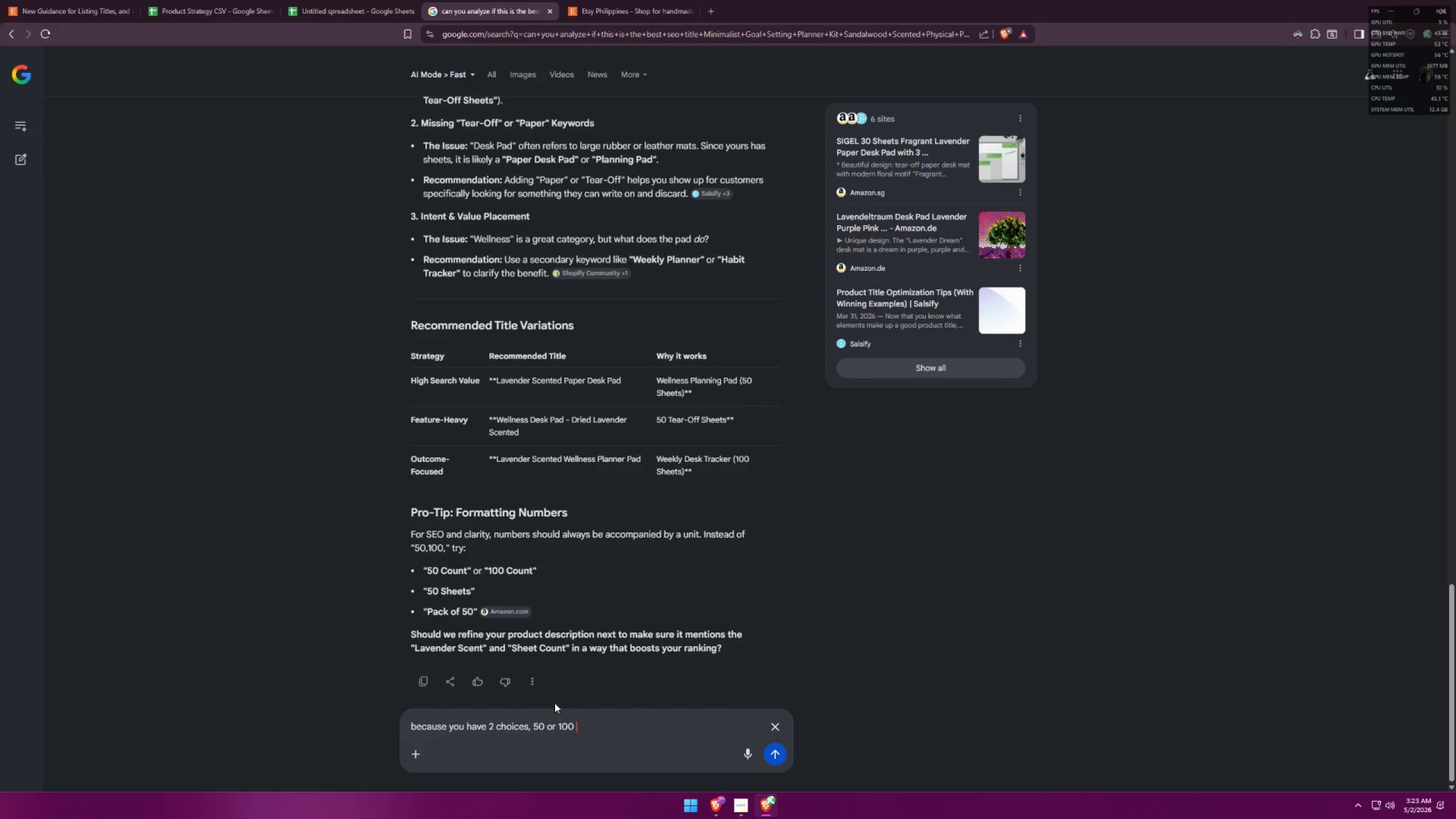 
key(Enter)
 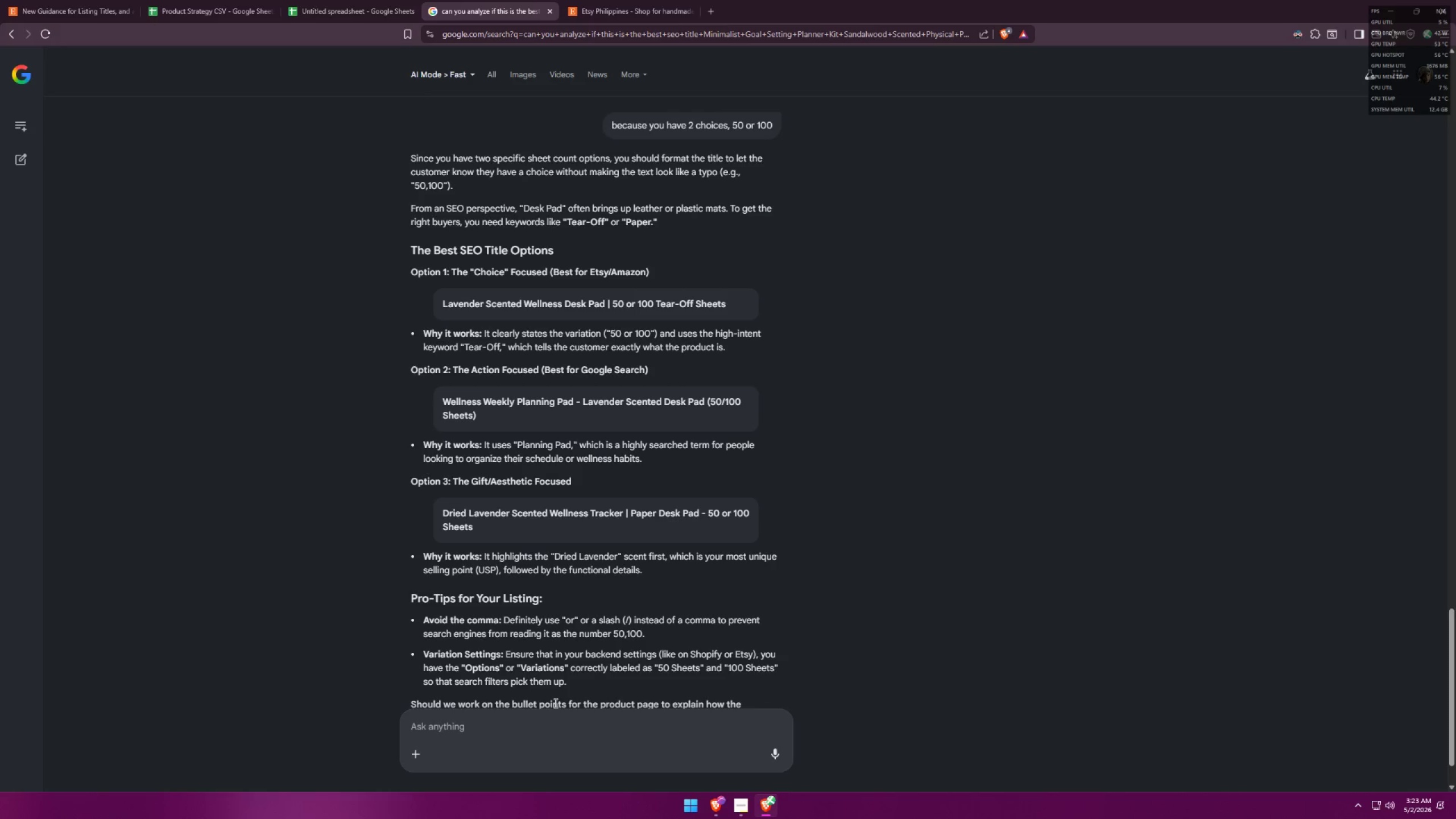 
wait(15.38)
 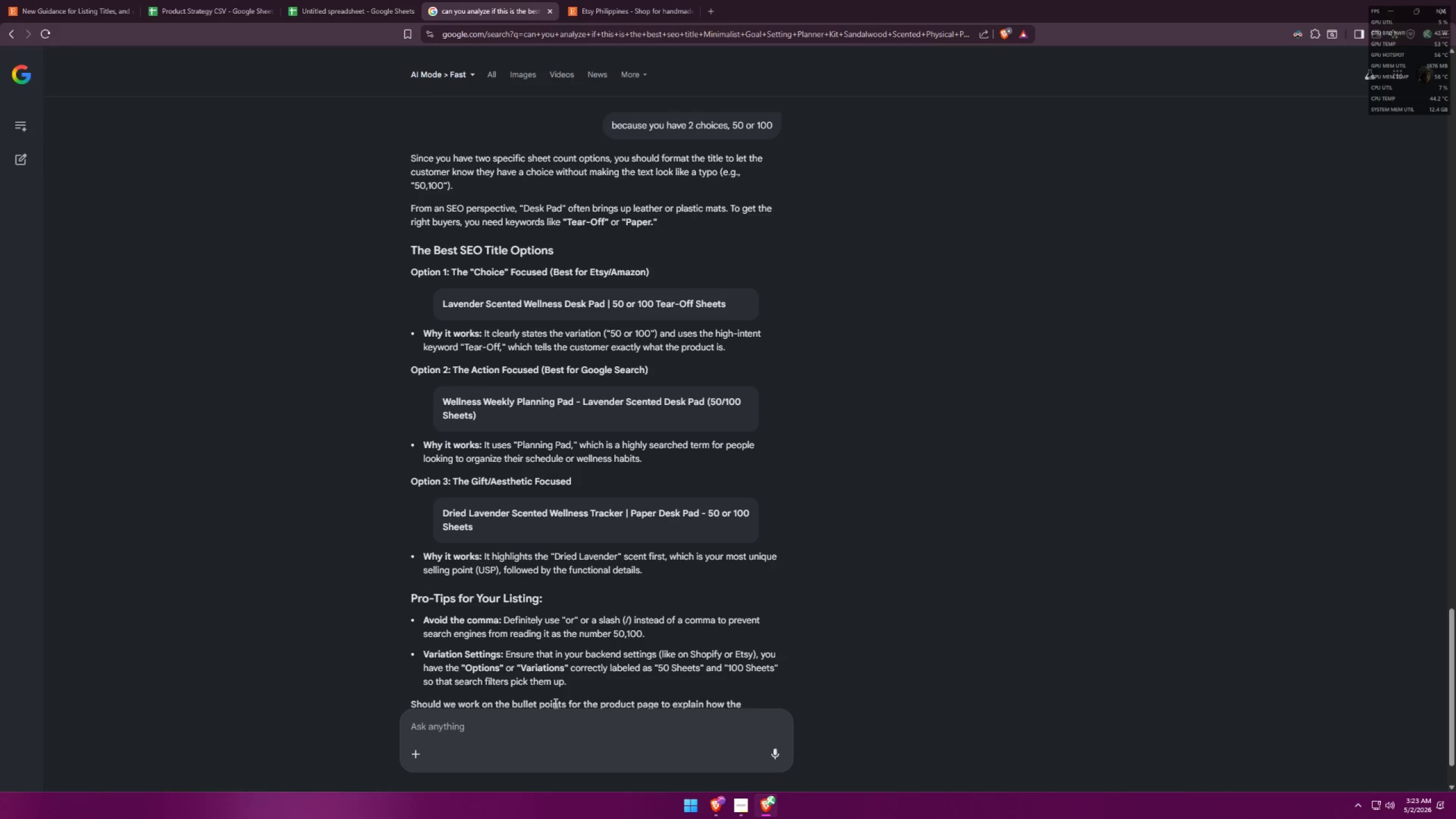 
type(would it be best if the first )
key(Backspace)
key(Backspace)
key(Backspace)
key(Backspace)
key(Backspace)
key(Backspace)
type(primary title is the Wellness Planner)
 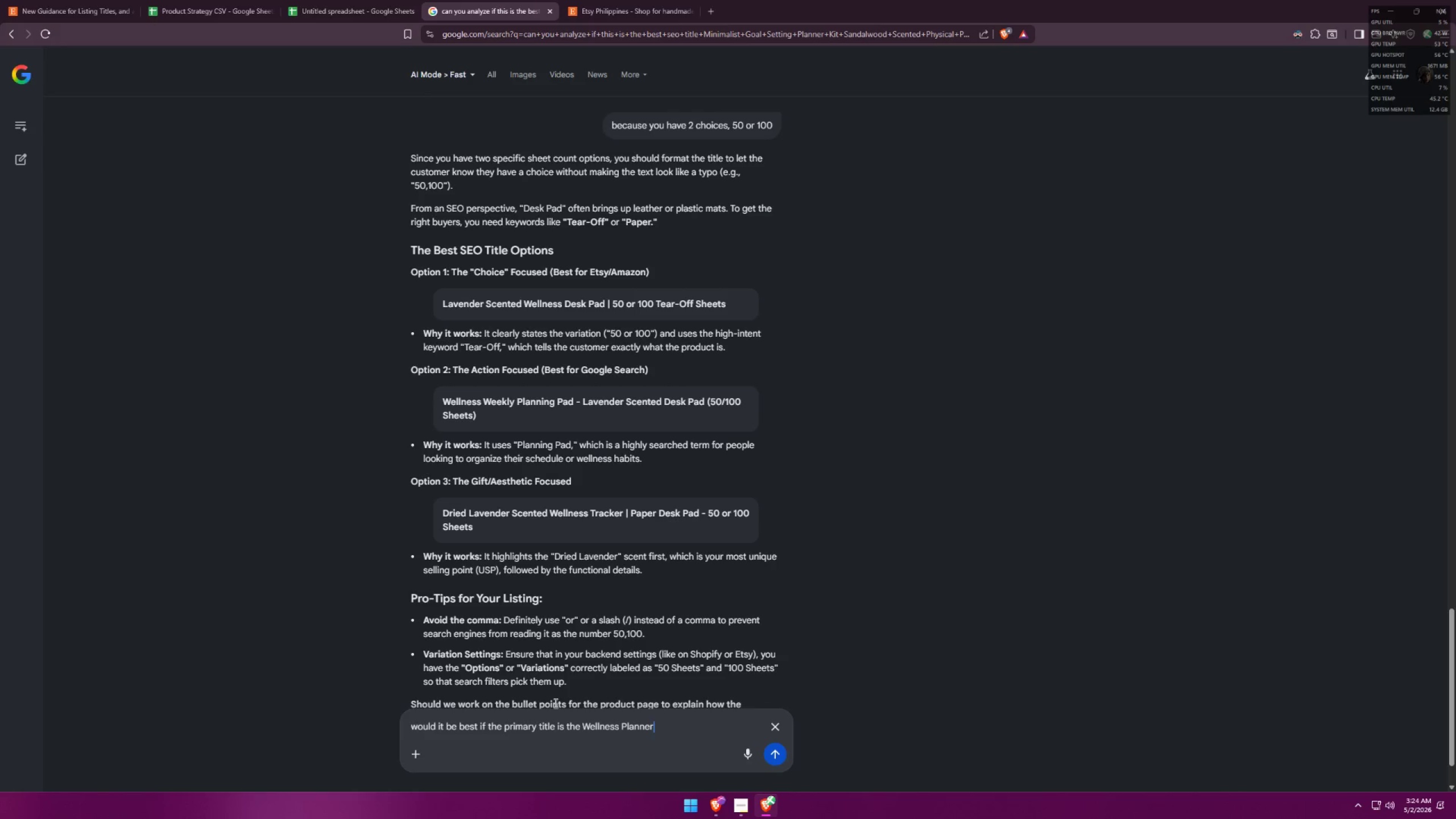 
wait(7.01)
 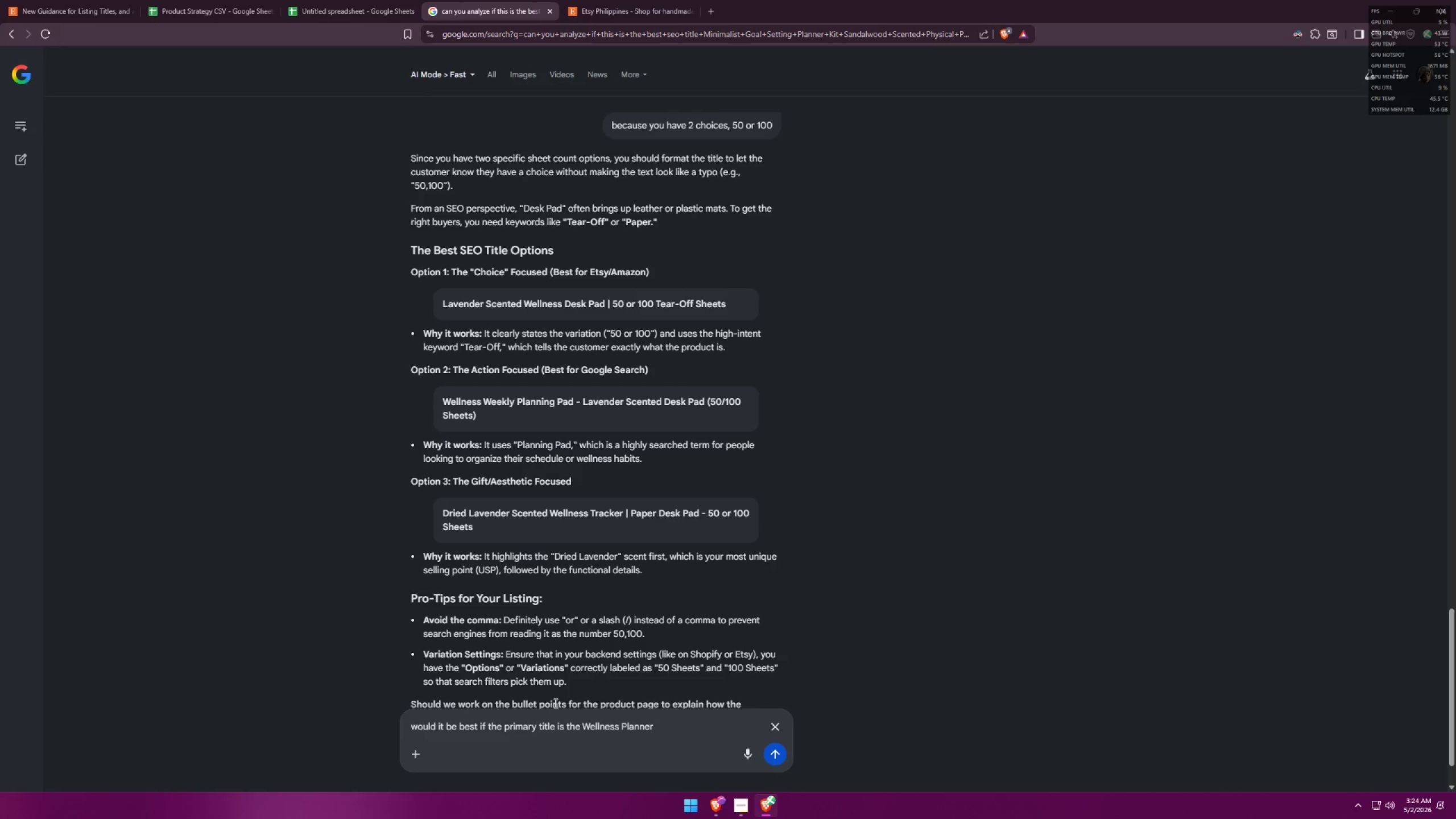 
left_click([572, 0])
 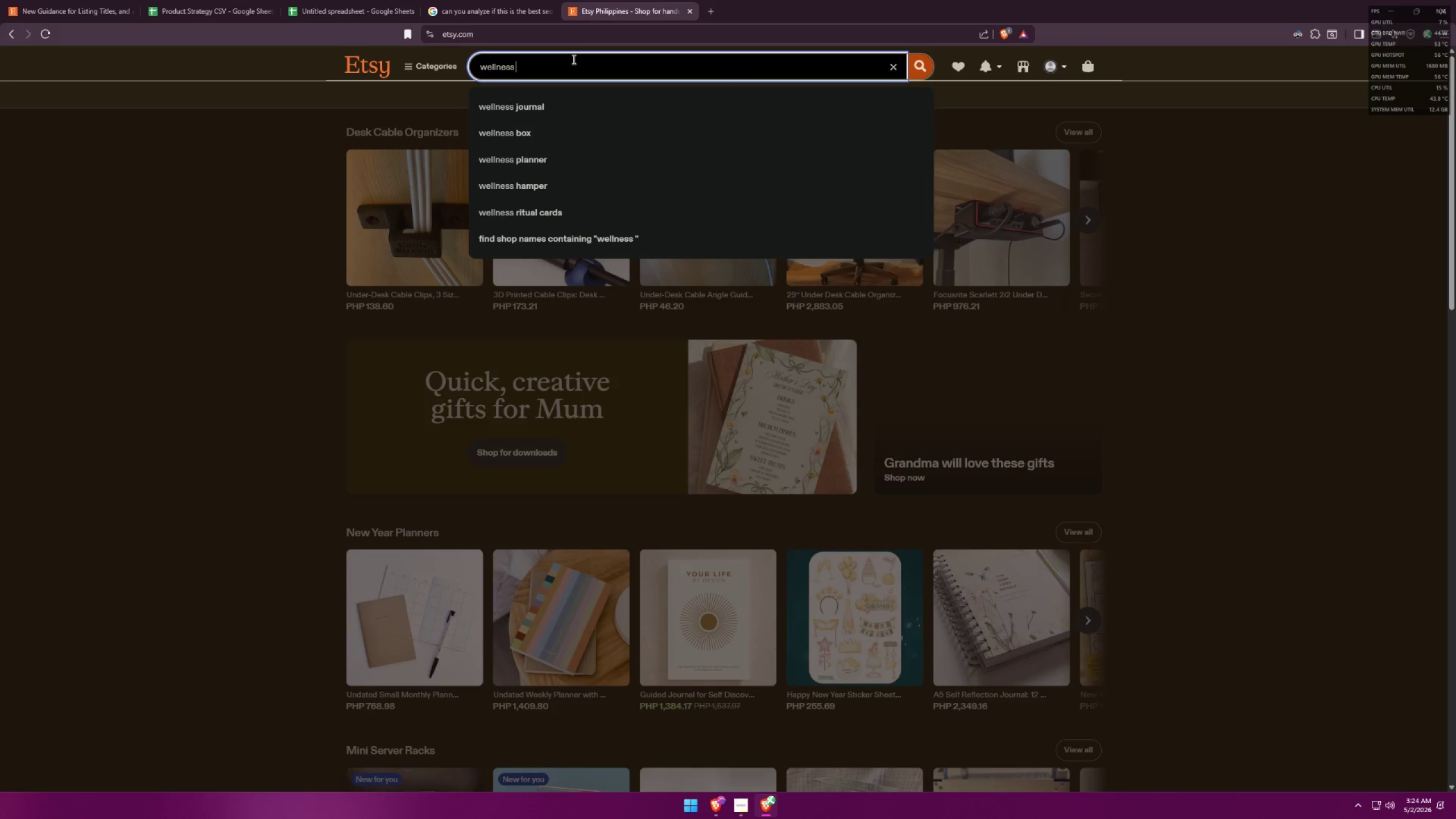 
left_click([480, 0])
 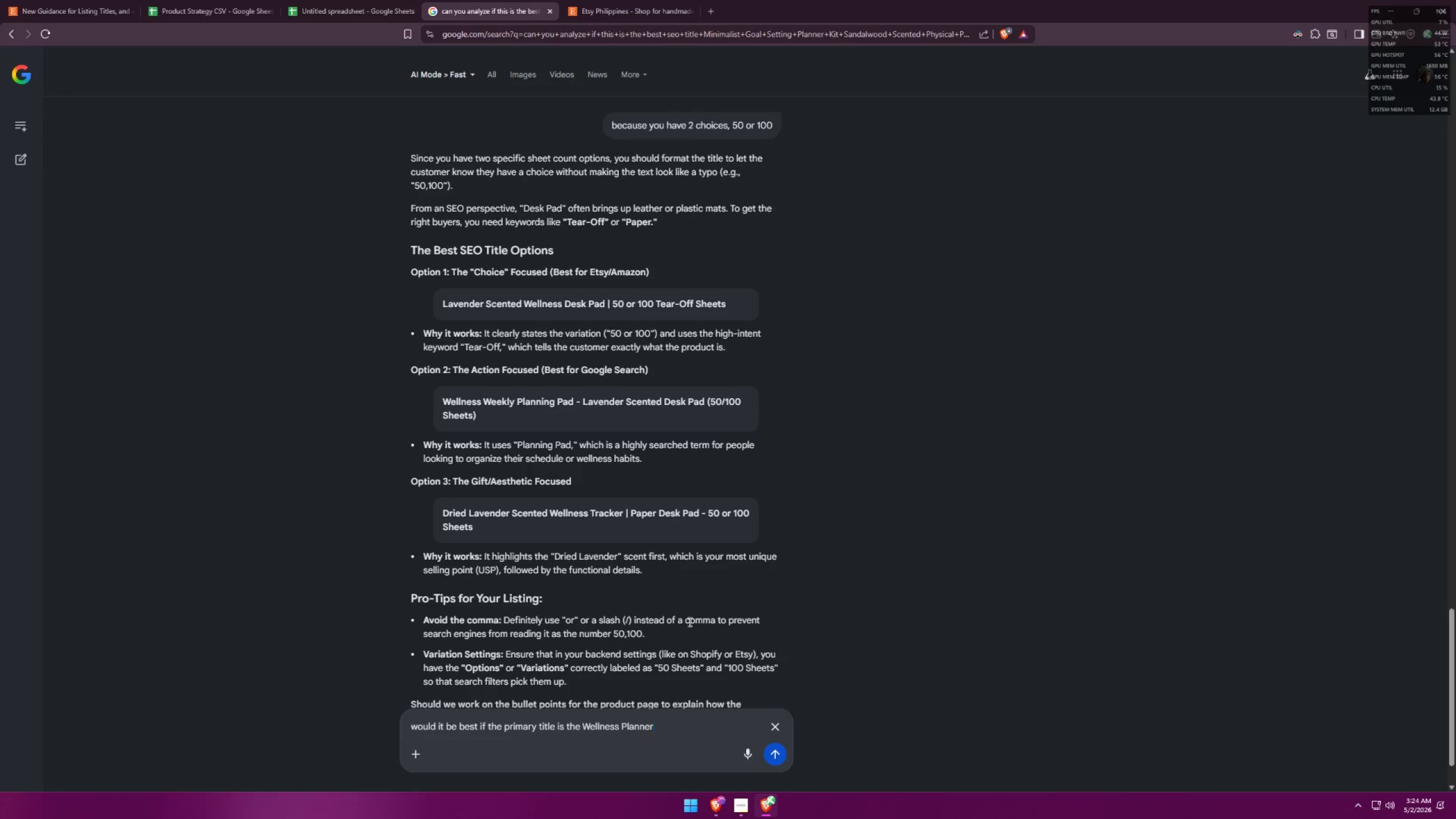 
type(Desk)
key(Backspace)
key(Backspace)
key(Backspace)
key(Backspace)
type( Desk Pad ?)
key(Backspace)
type(- )
key(Backspace)
key(Backspace)
type( then Lavender Scender)
 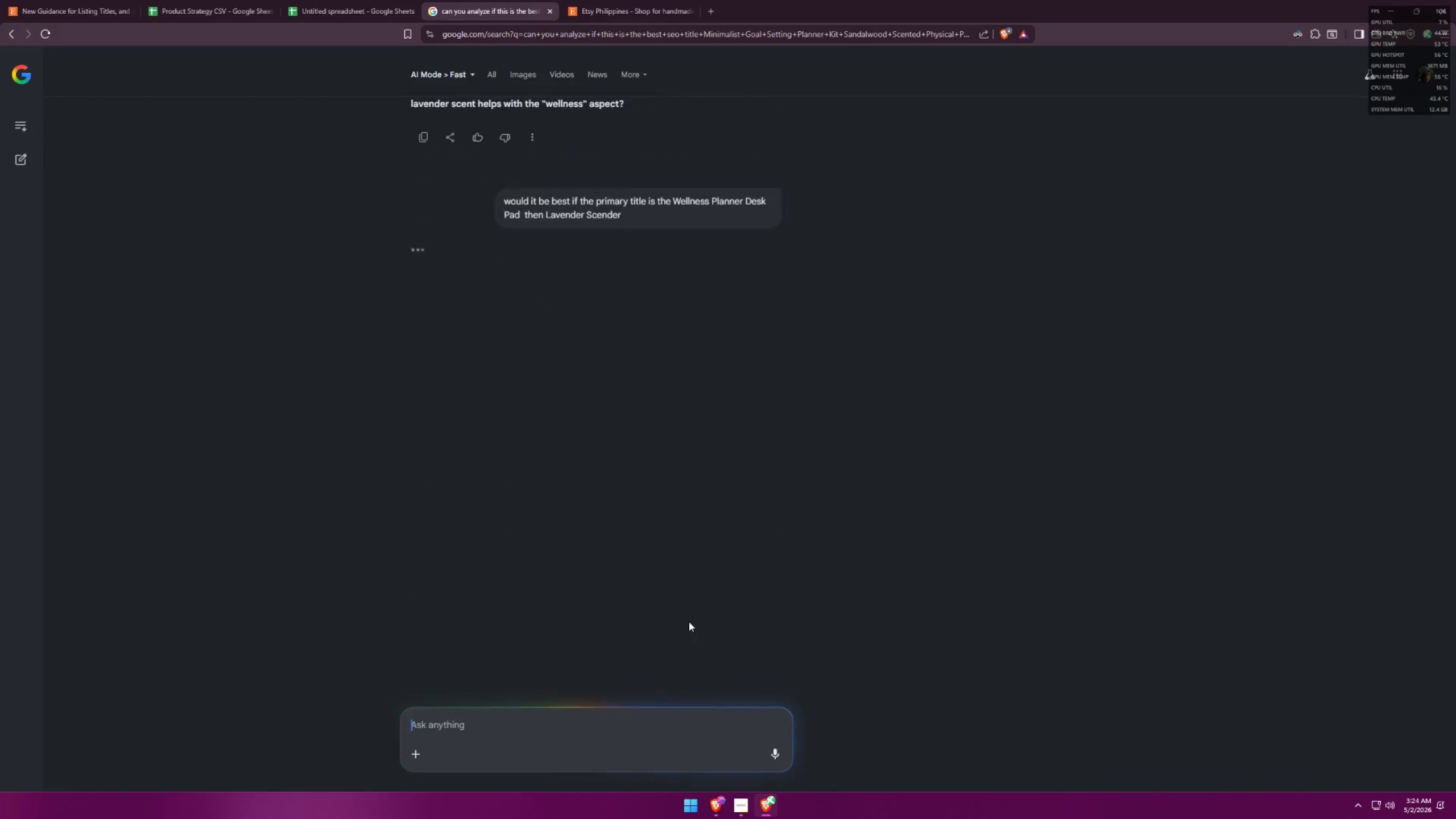 
 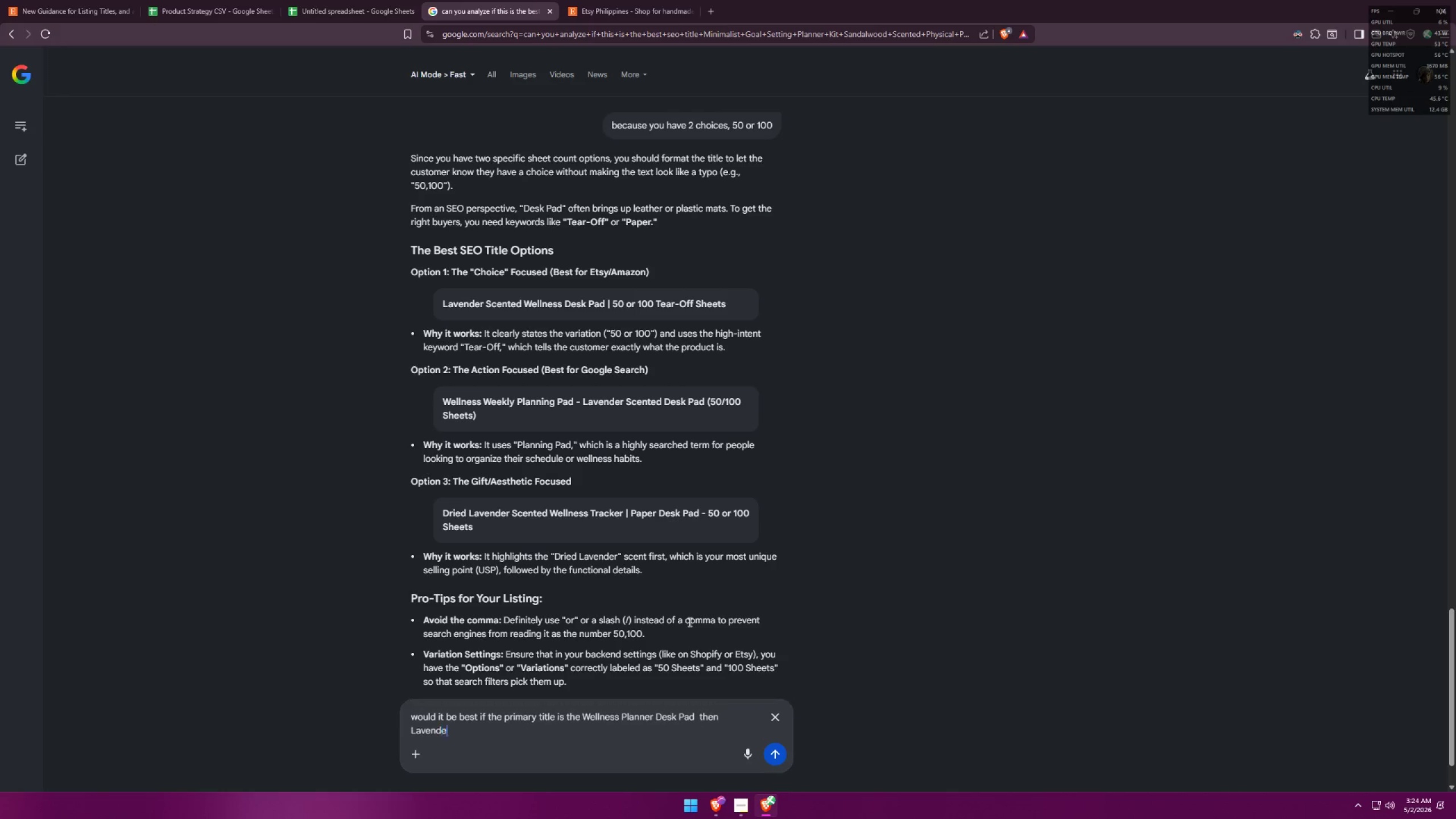 
key(Enter)
 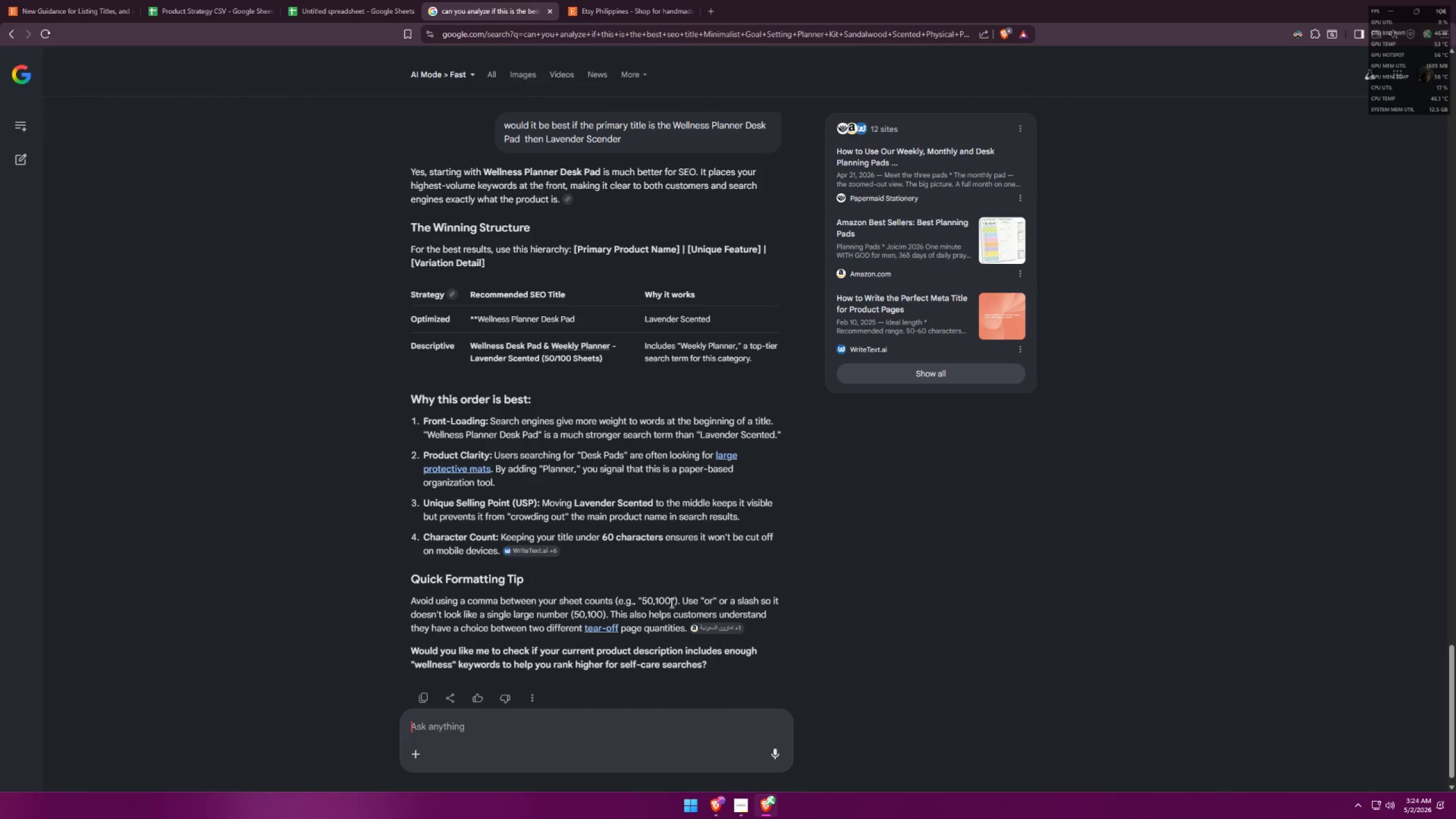 
wait(11.61)
 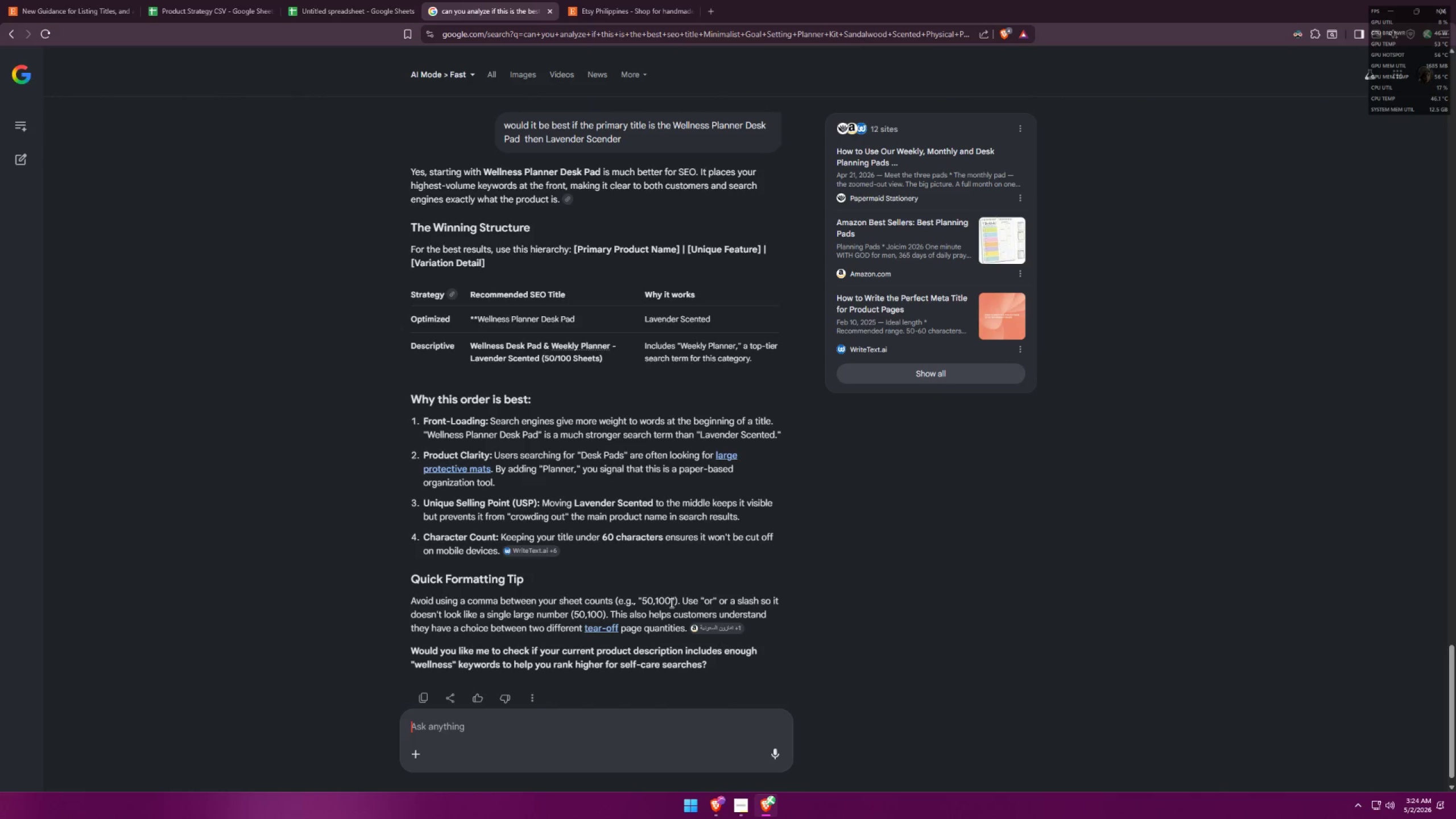 
left_click([118, 0])
 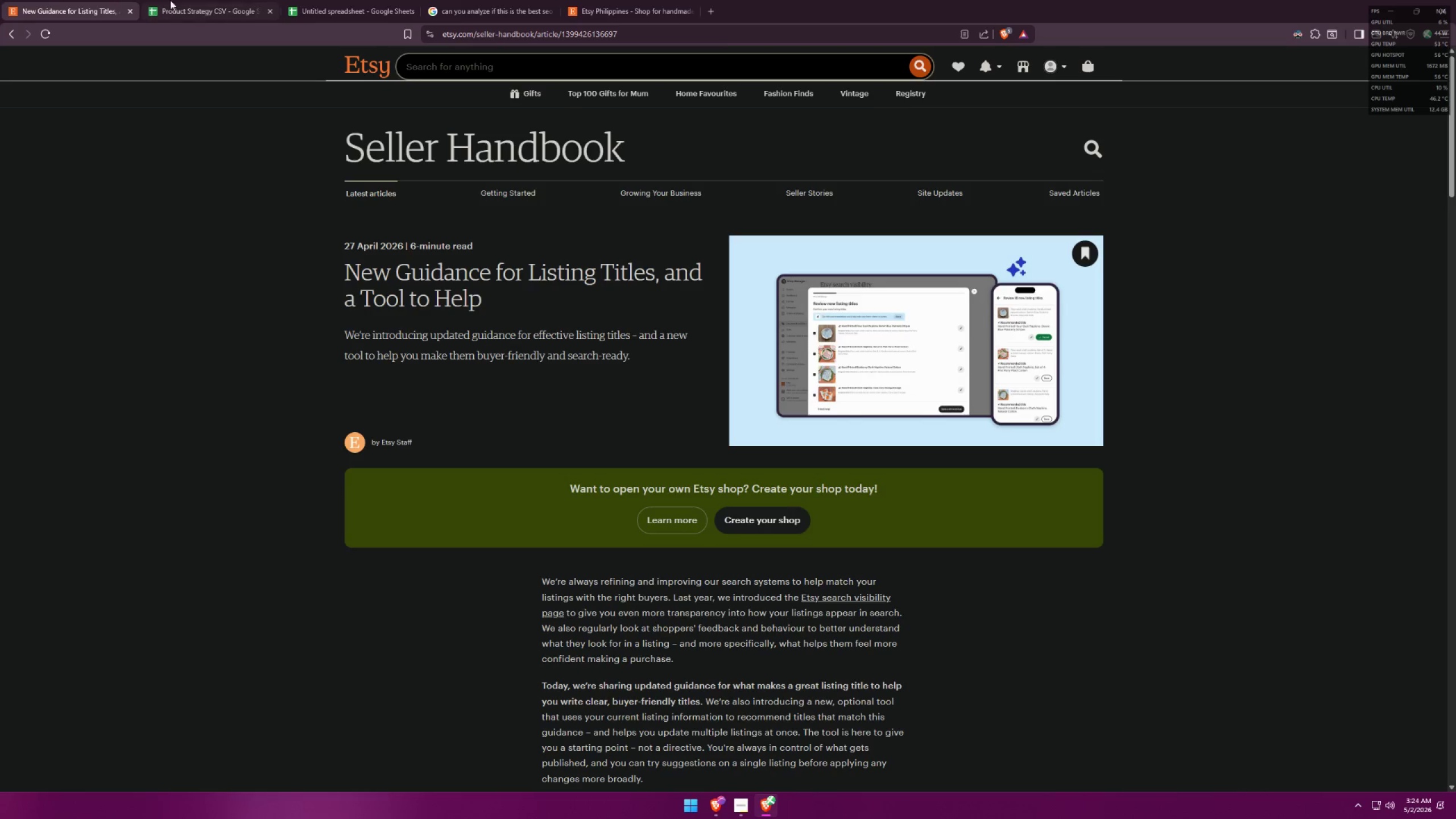 
left_click([181, 0])
 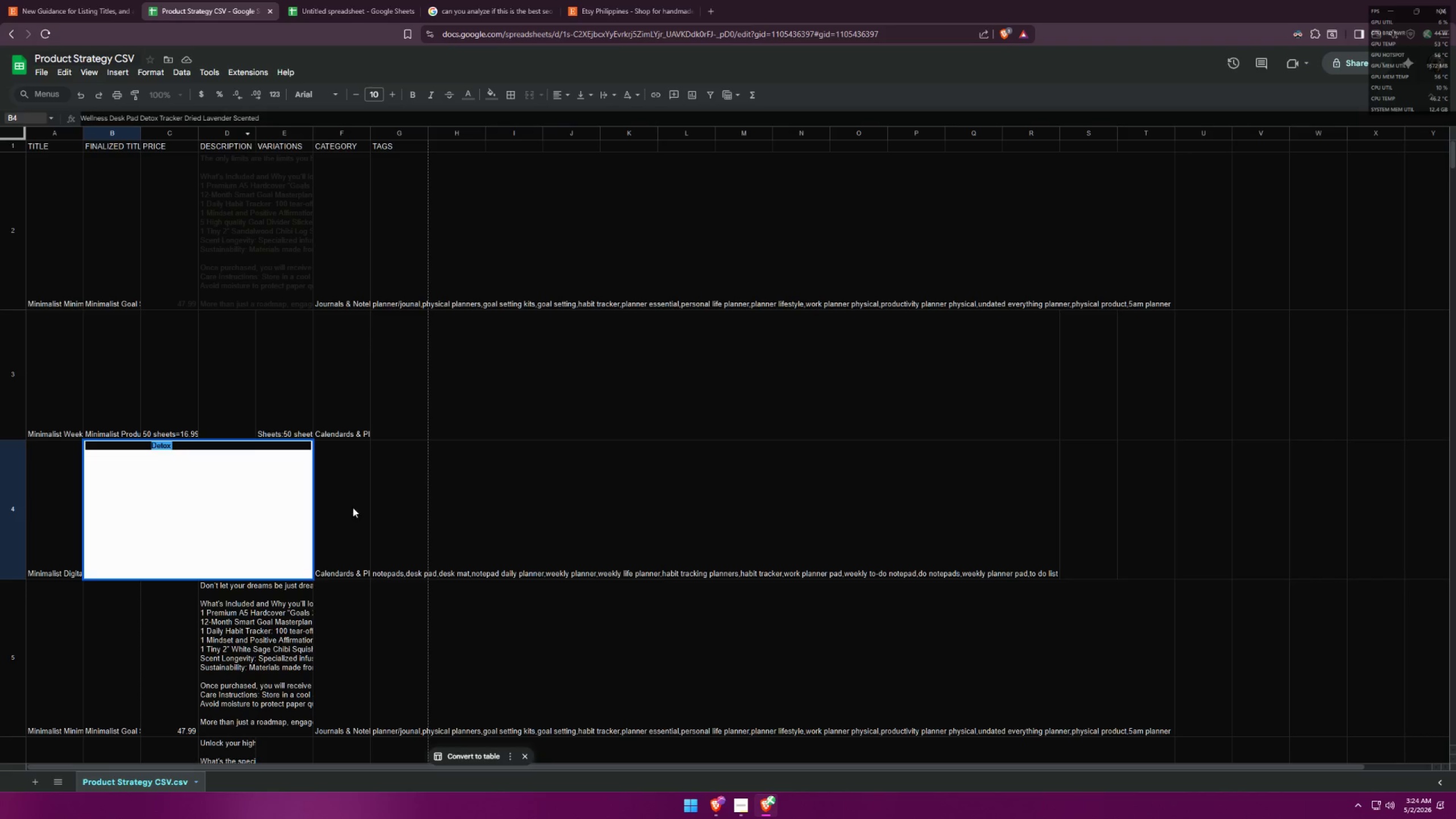 
left_click([326, 0])
 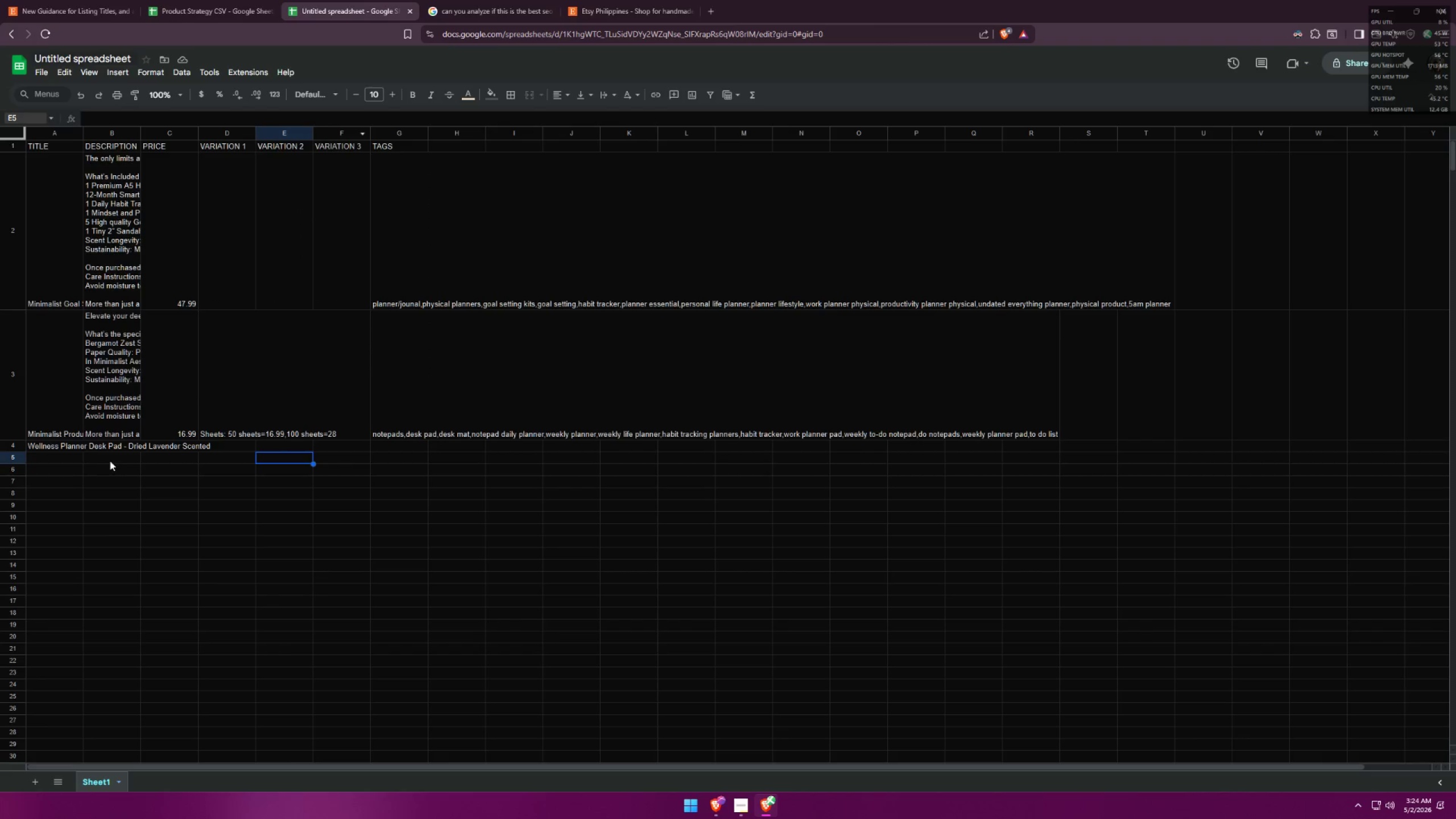 
left_click([104, 458])
 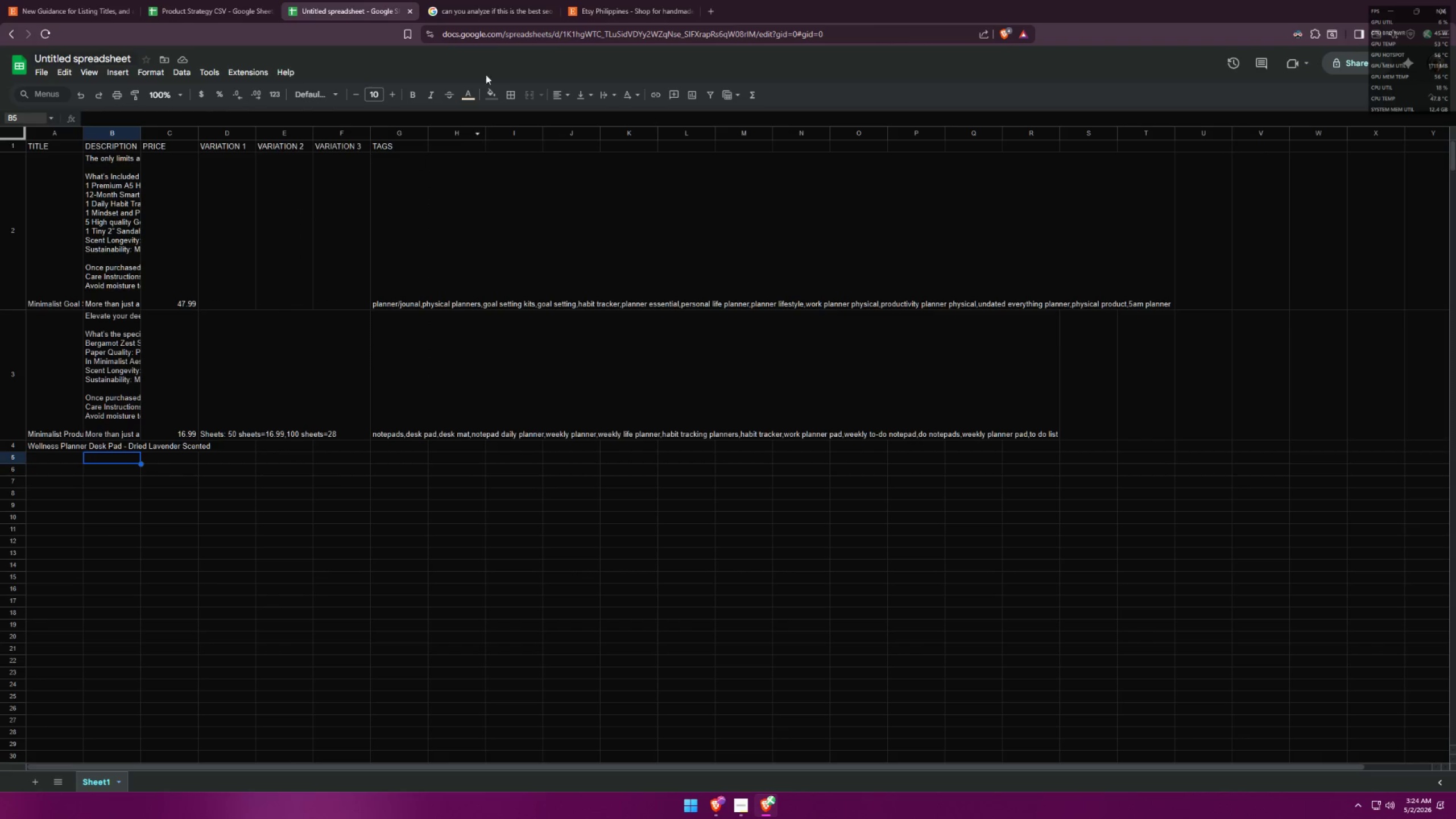 
left_click([623, 0])
 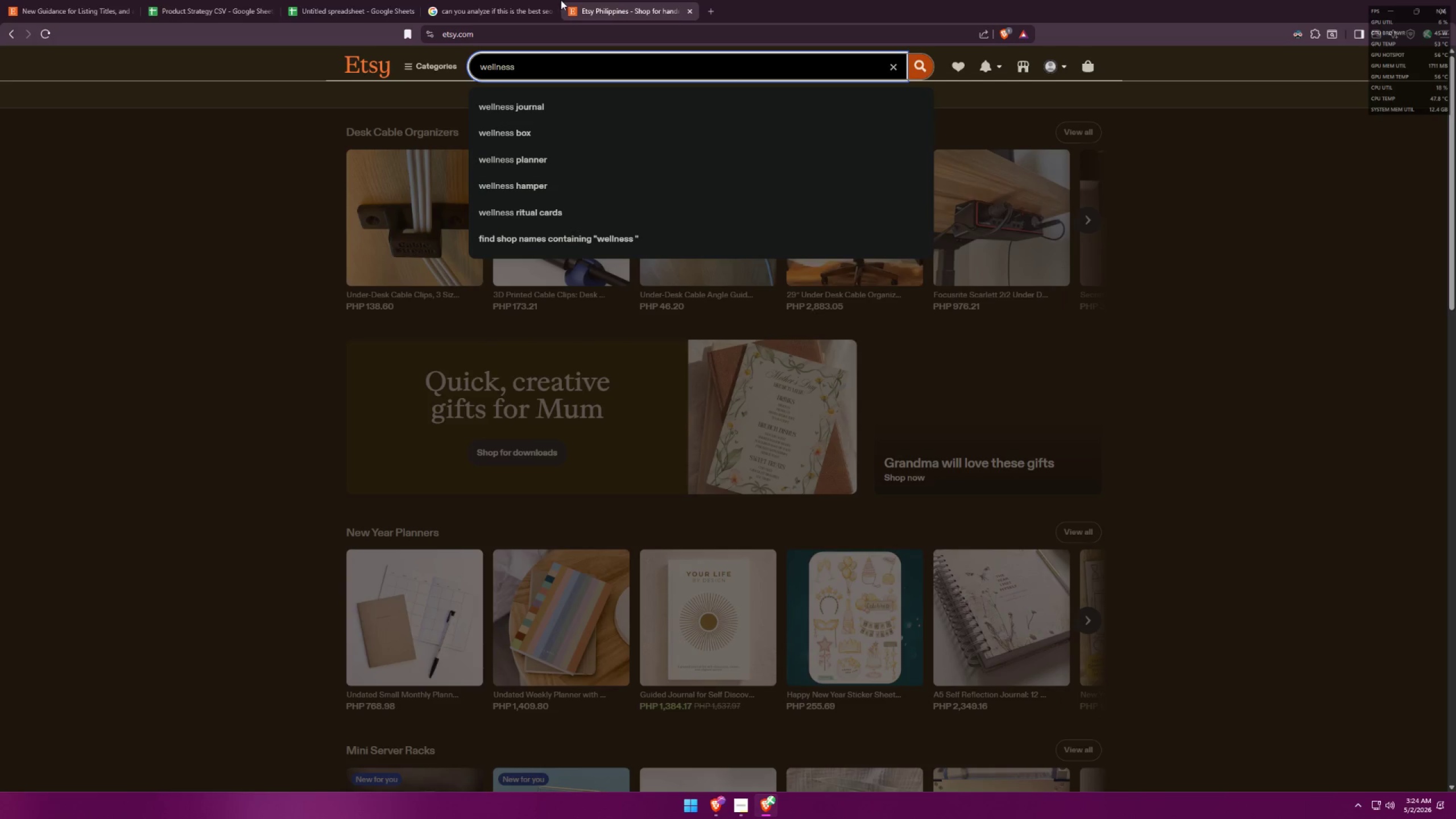 
triple_click([505, 0])
 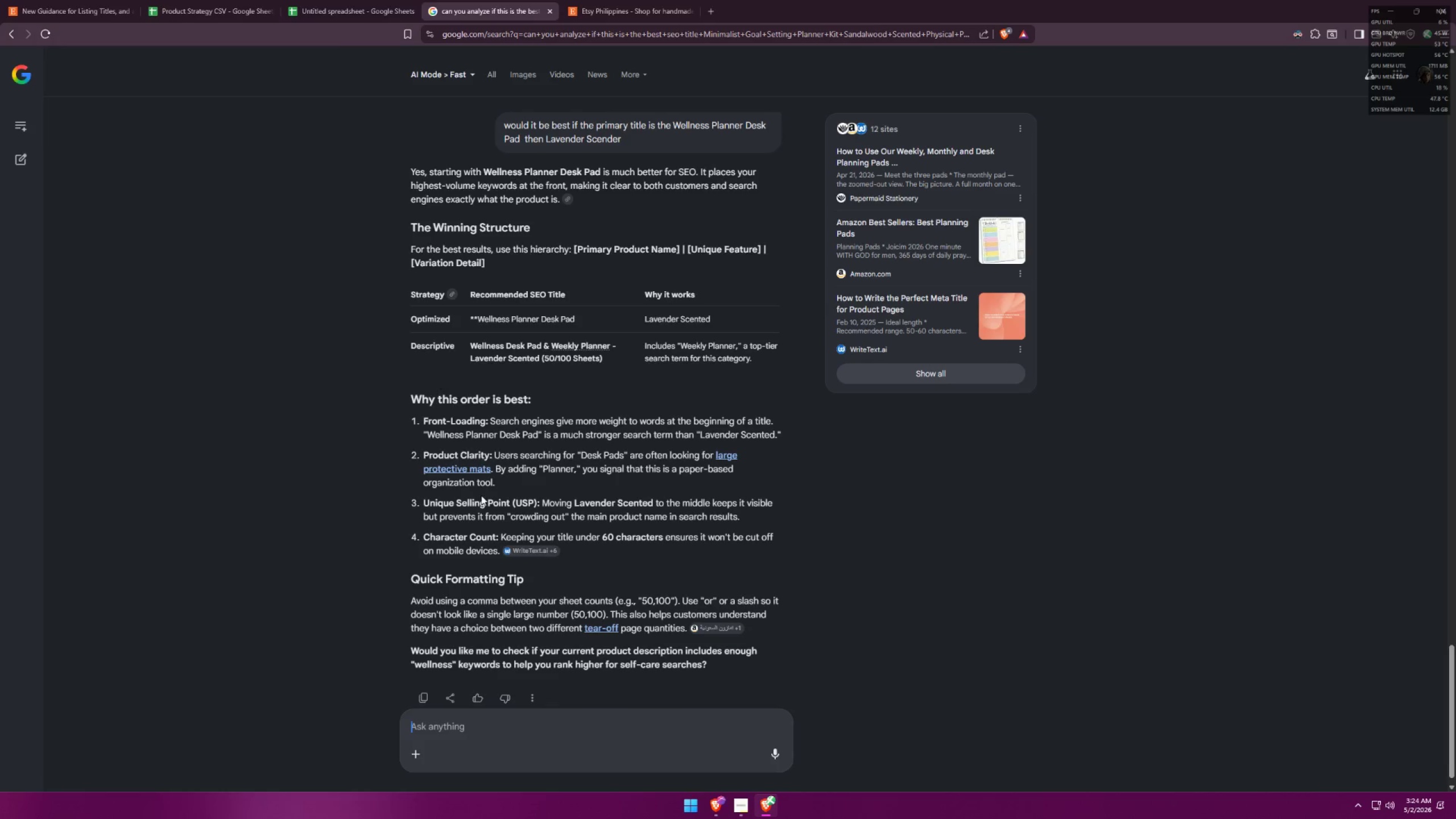 
scroll: coordinate [486, 497], scroll_direction: down, amount: 2.0
 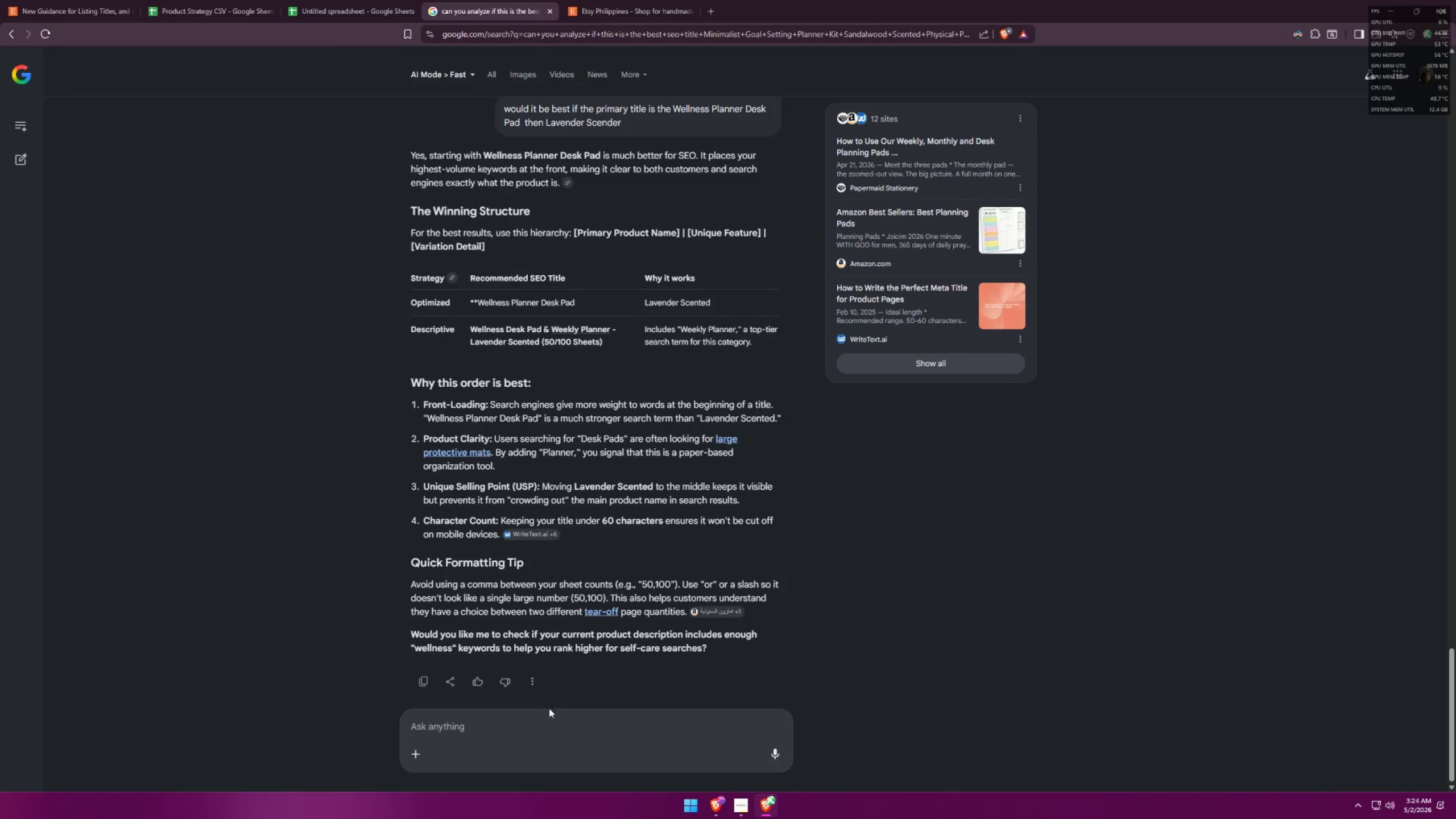 
left_click([547, 723])
 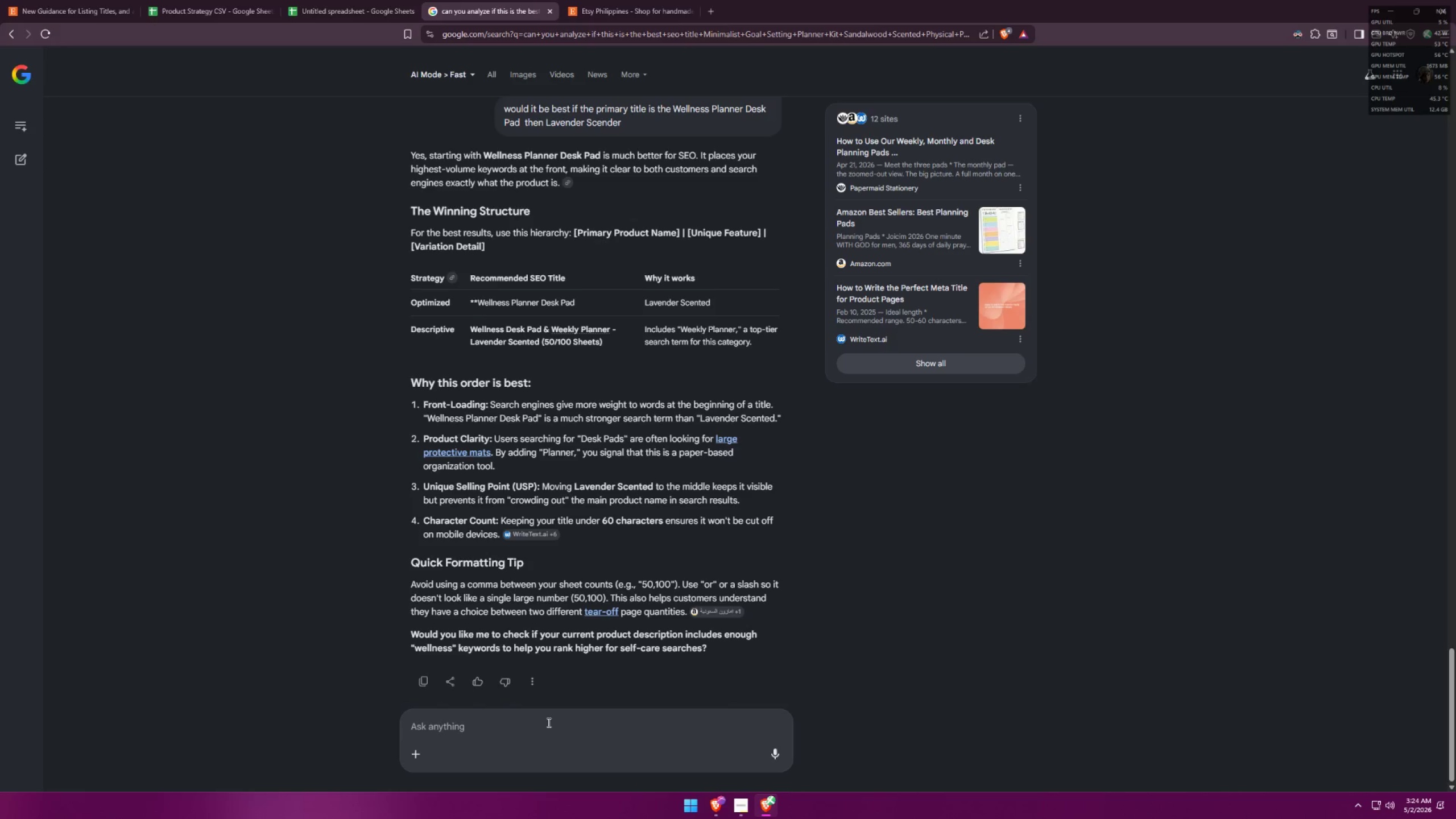 
type(can u use slash in the title ?)
 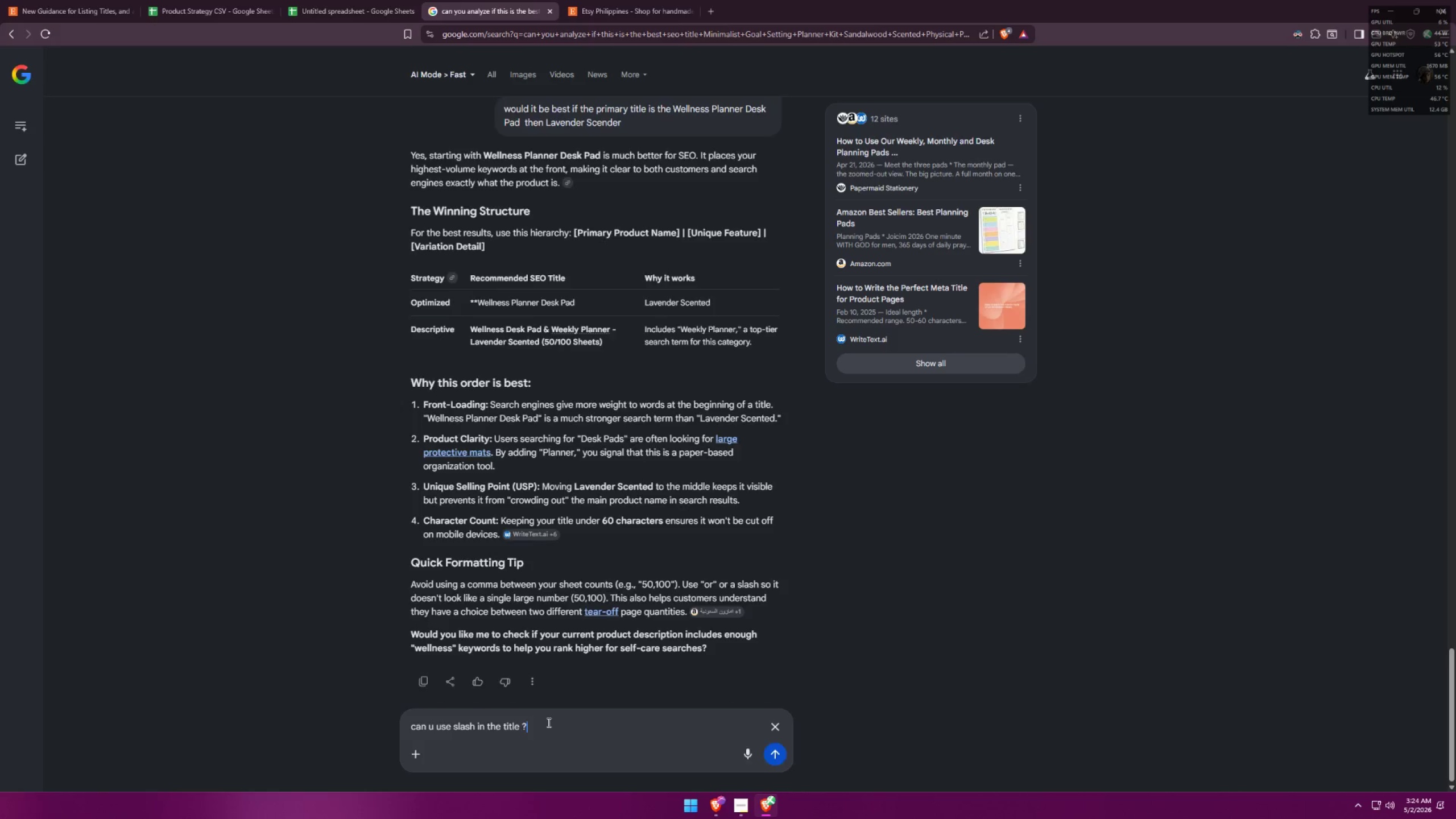 
key(Enter)
 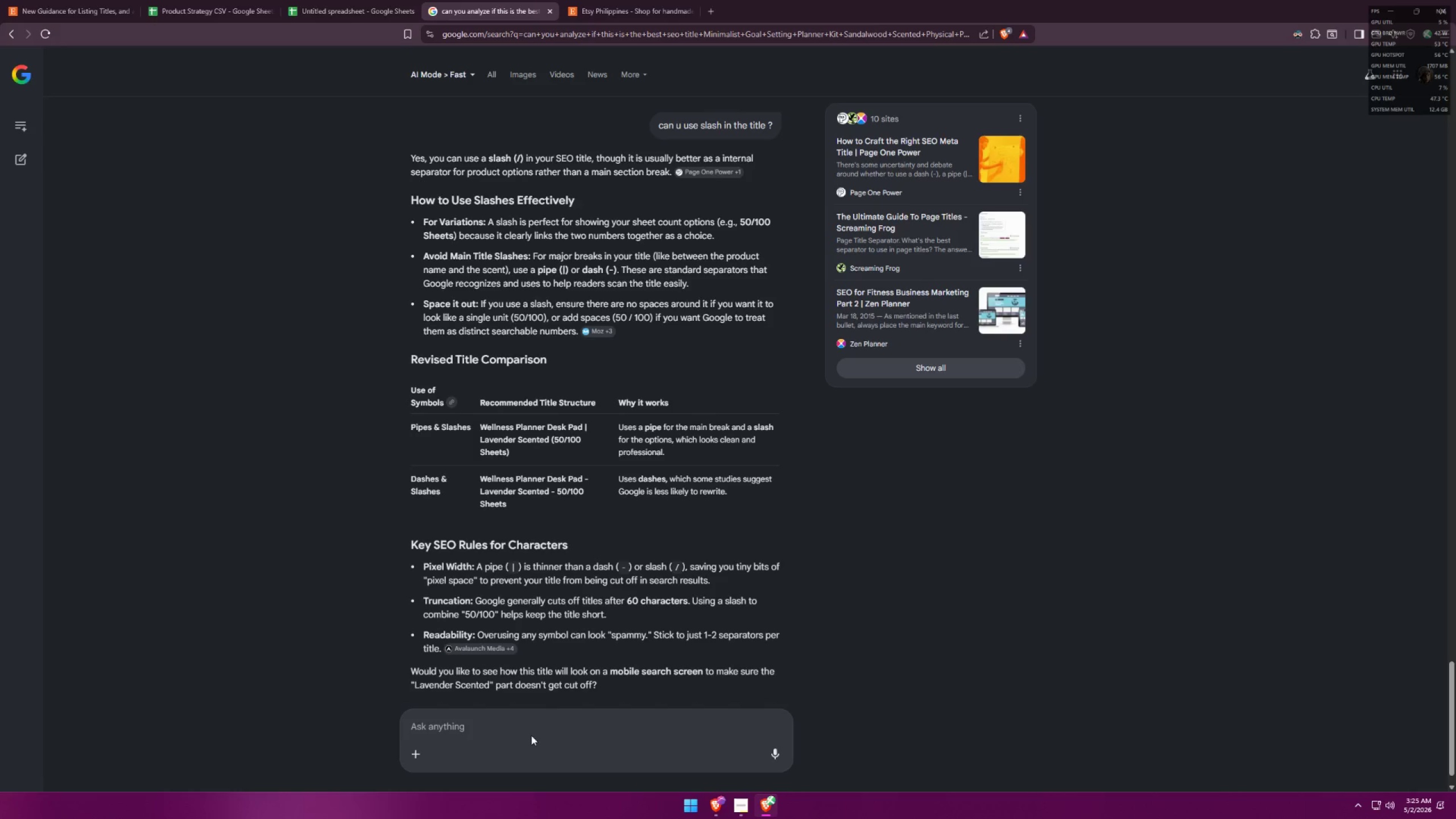 
wait(15.77)
 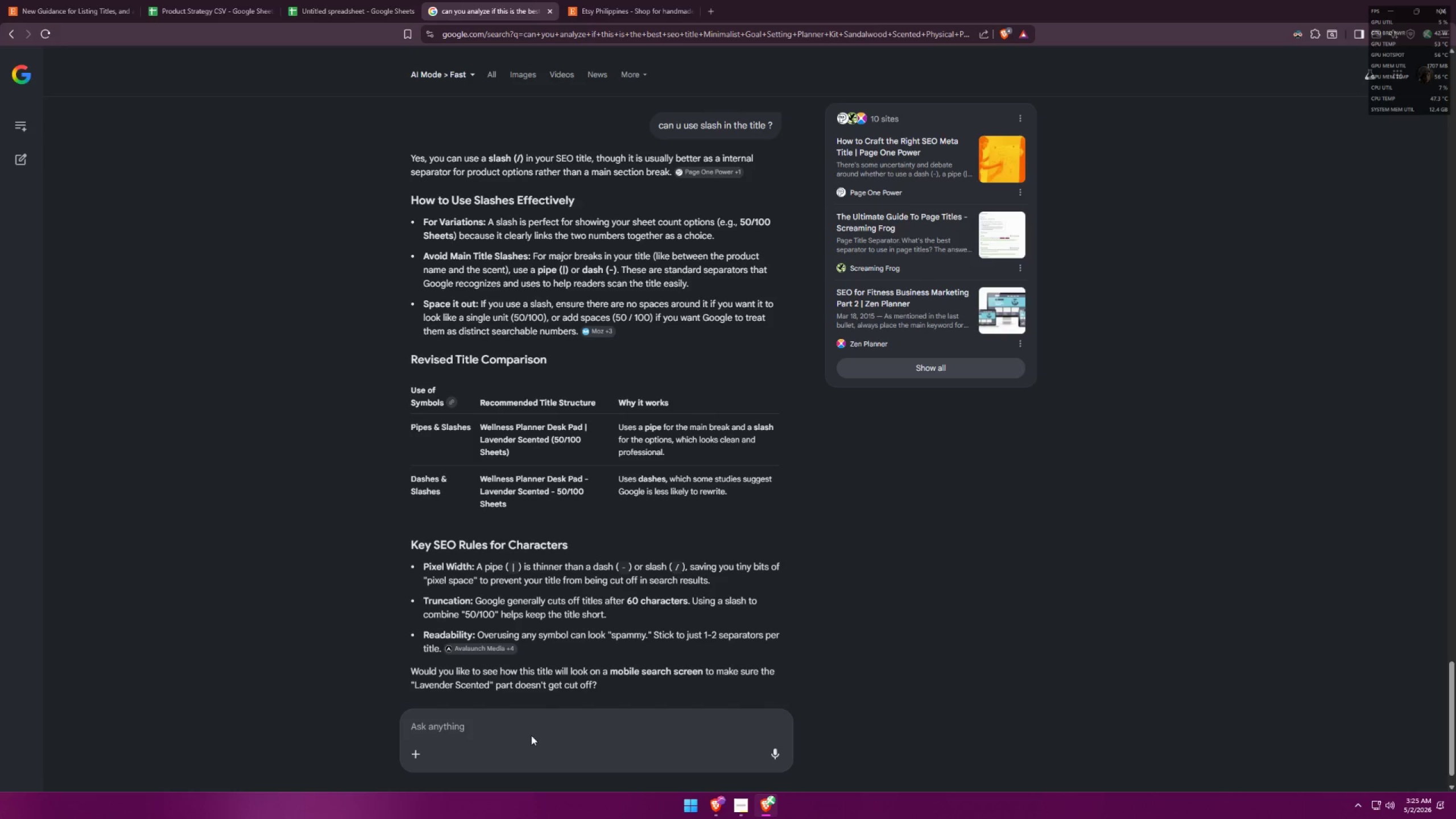 
left_click([531, 745])
 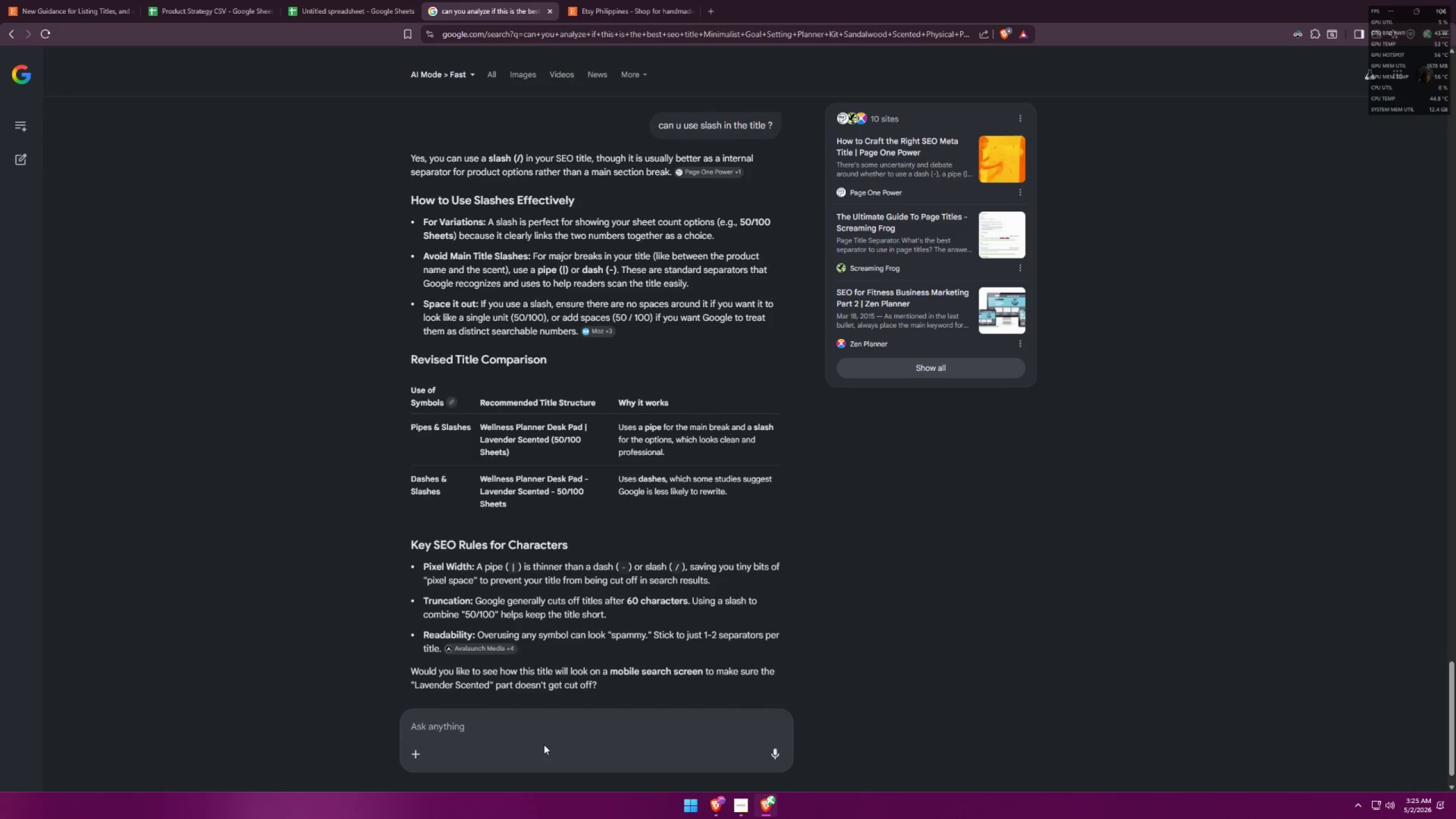 
type(in etsy seo)
 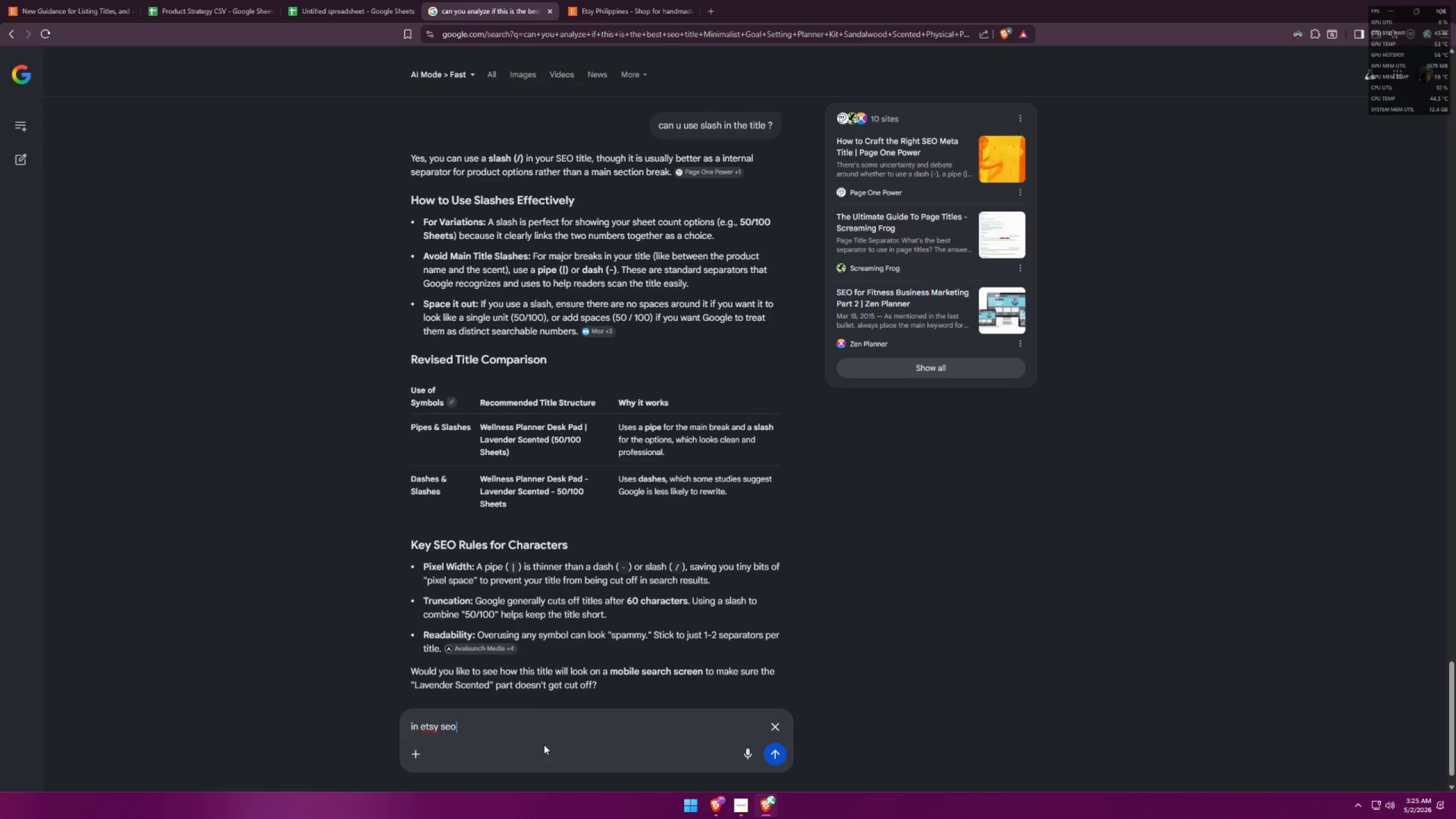 
key(Enter)
 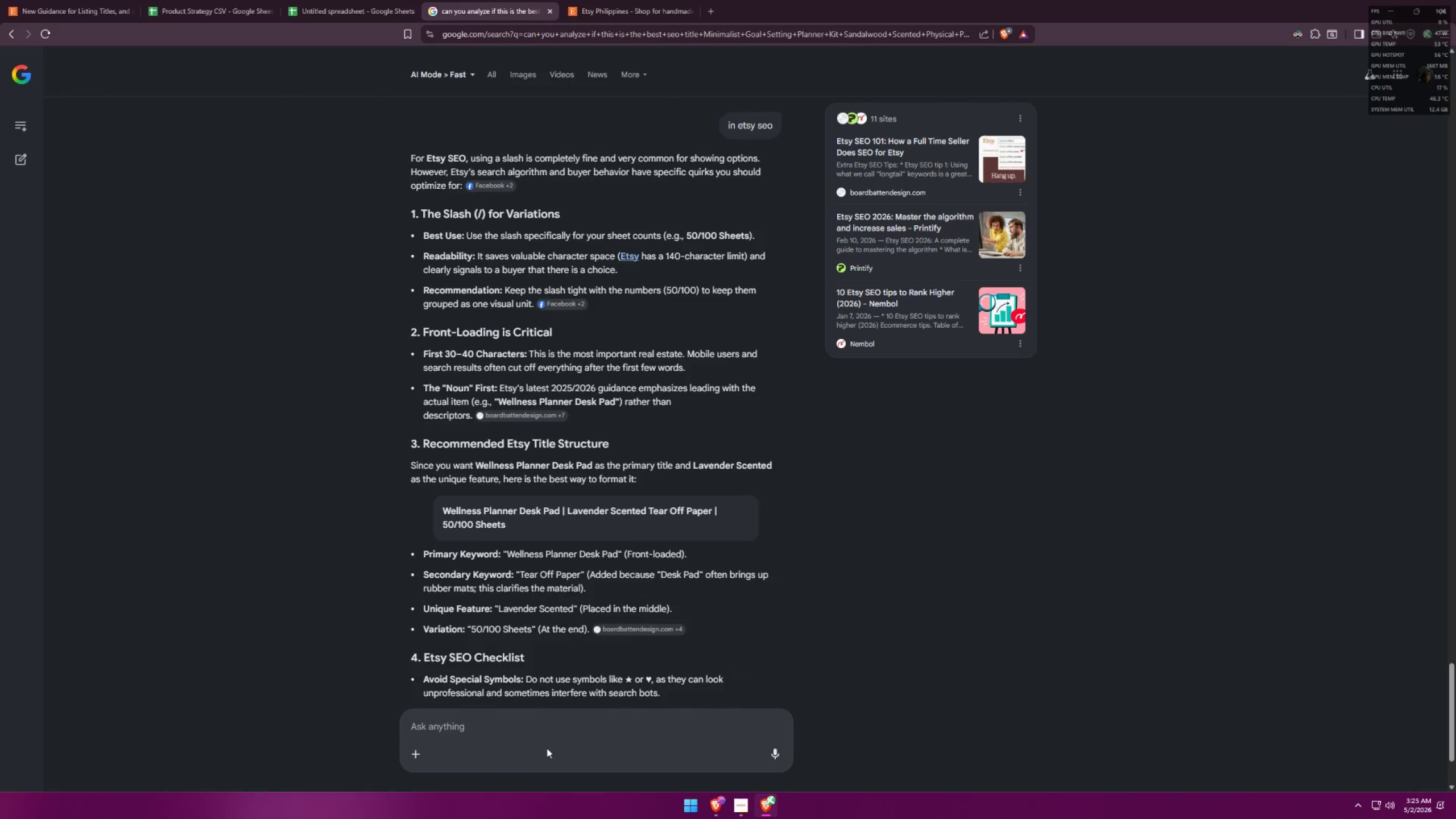 
wait(7.88)
 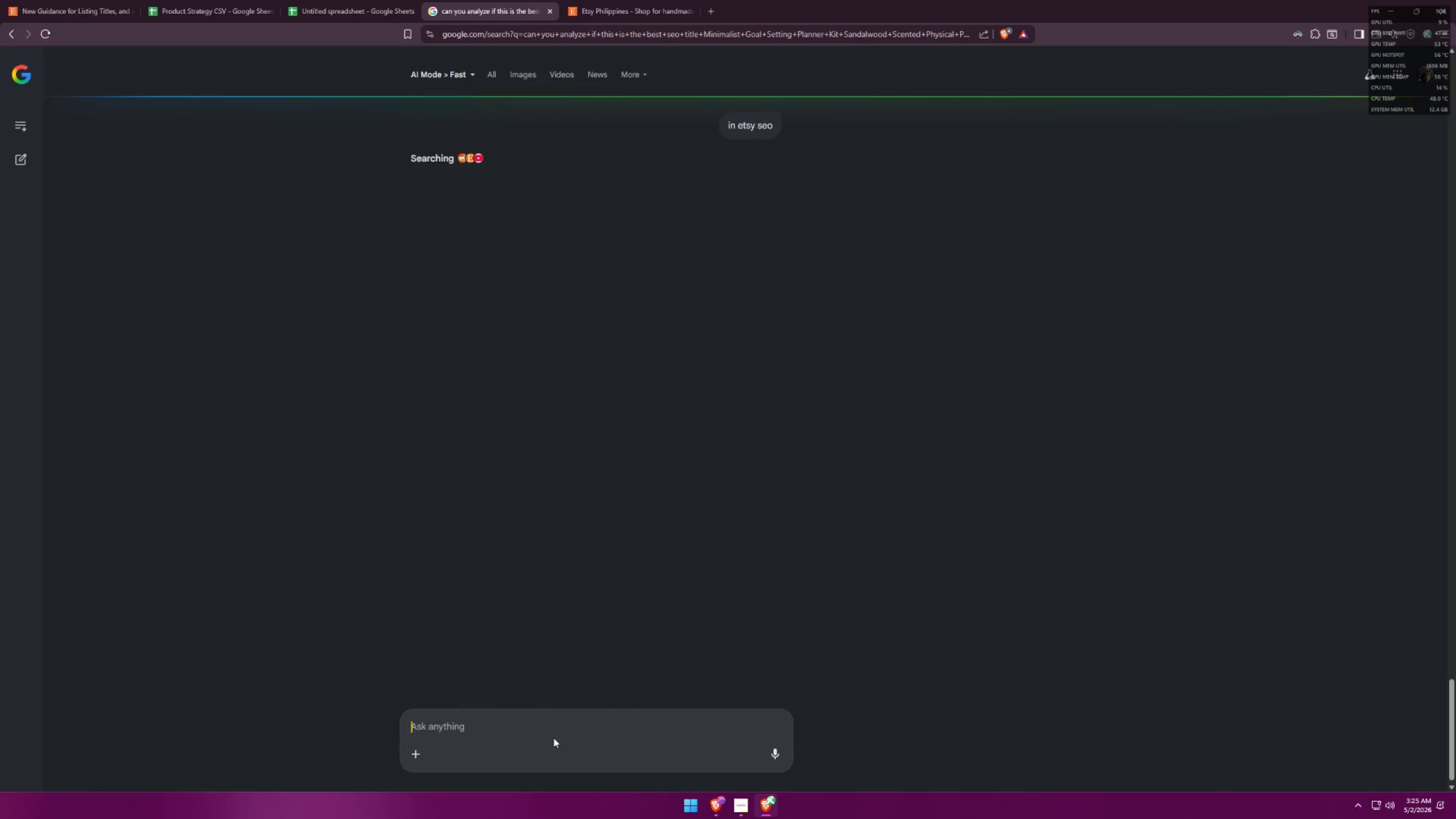 
left_click([77, 0])
 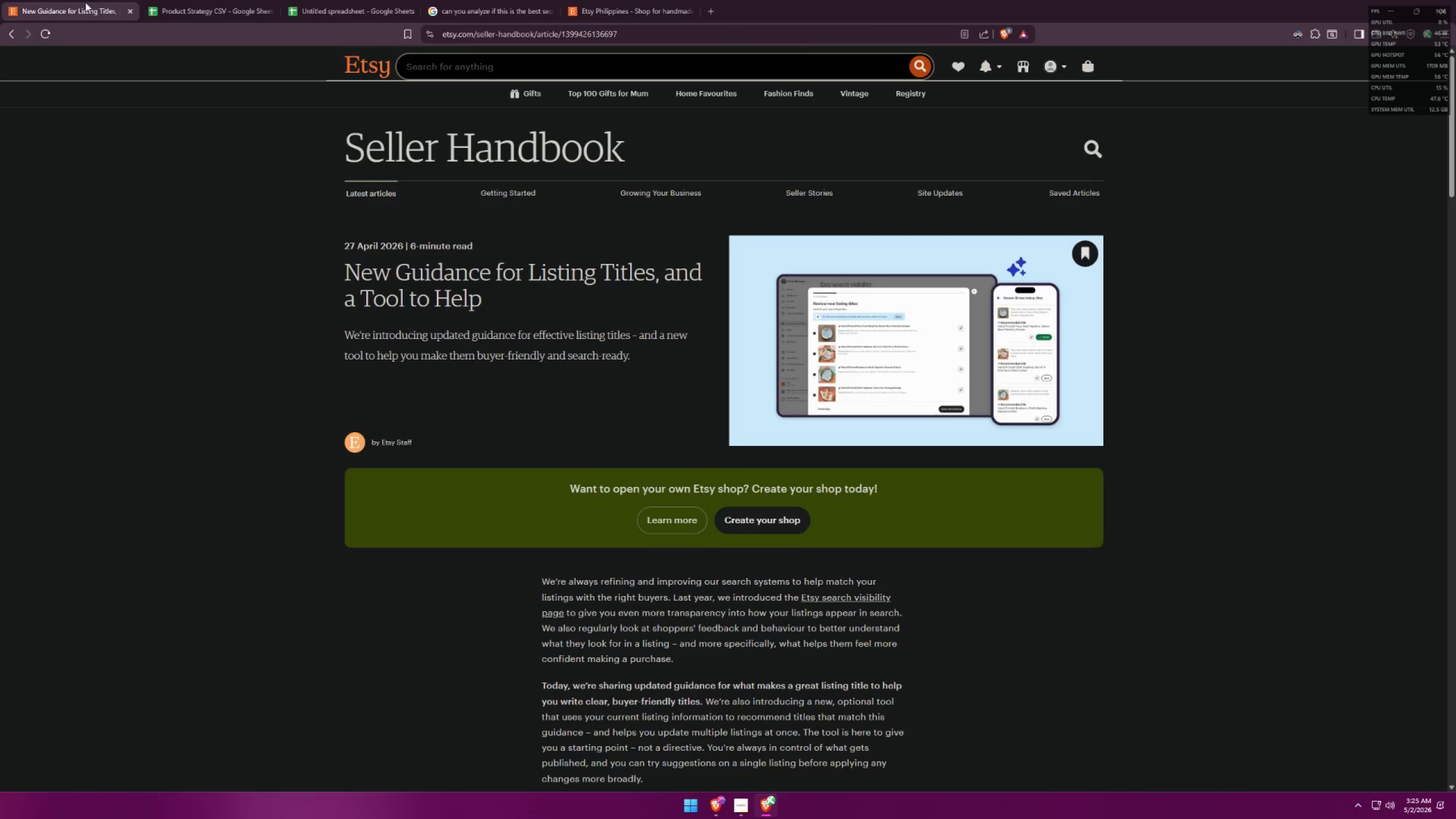 
left_click([226, 0])
 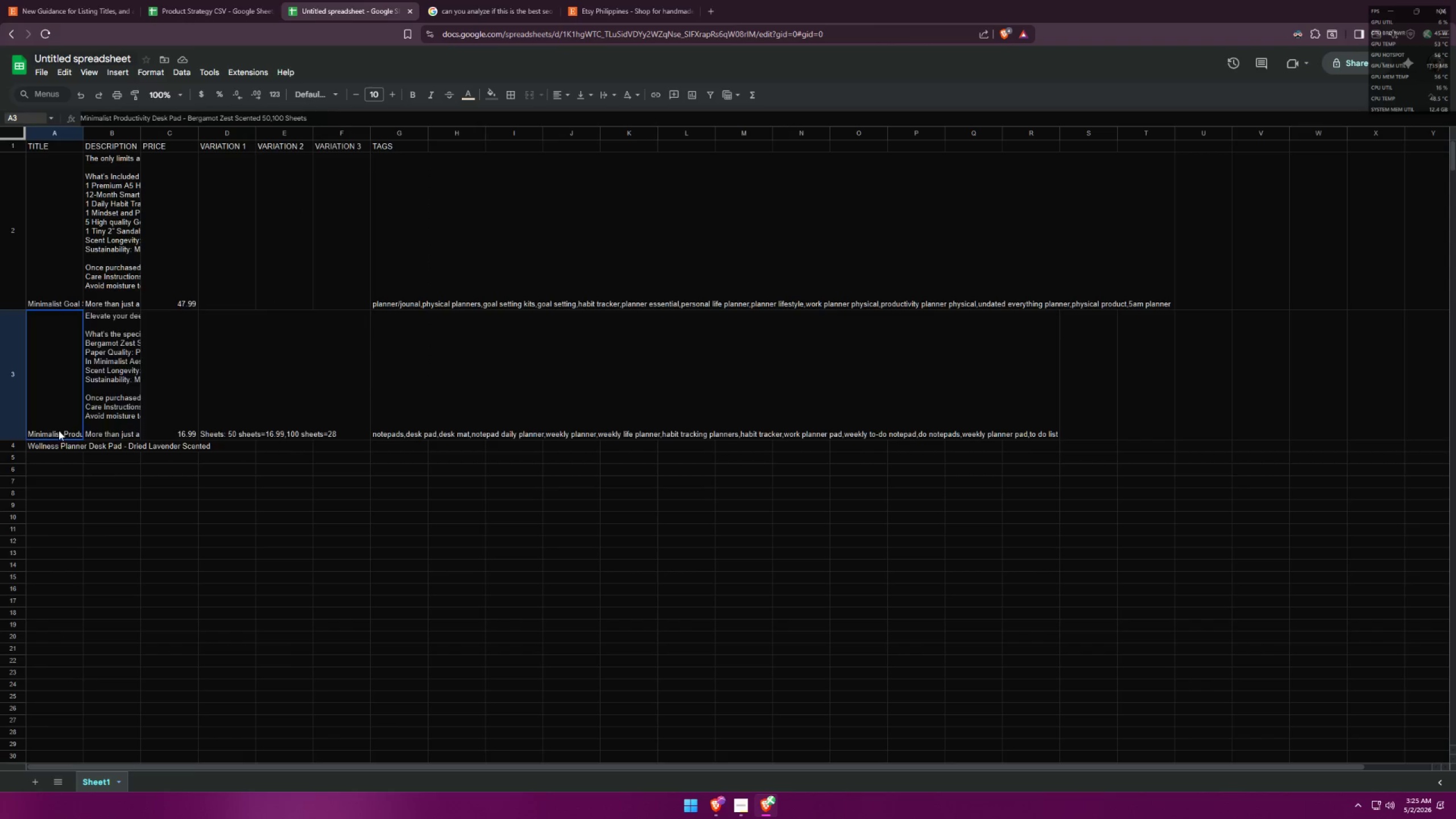 
left_click([209, 313])
 